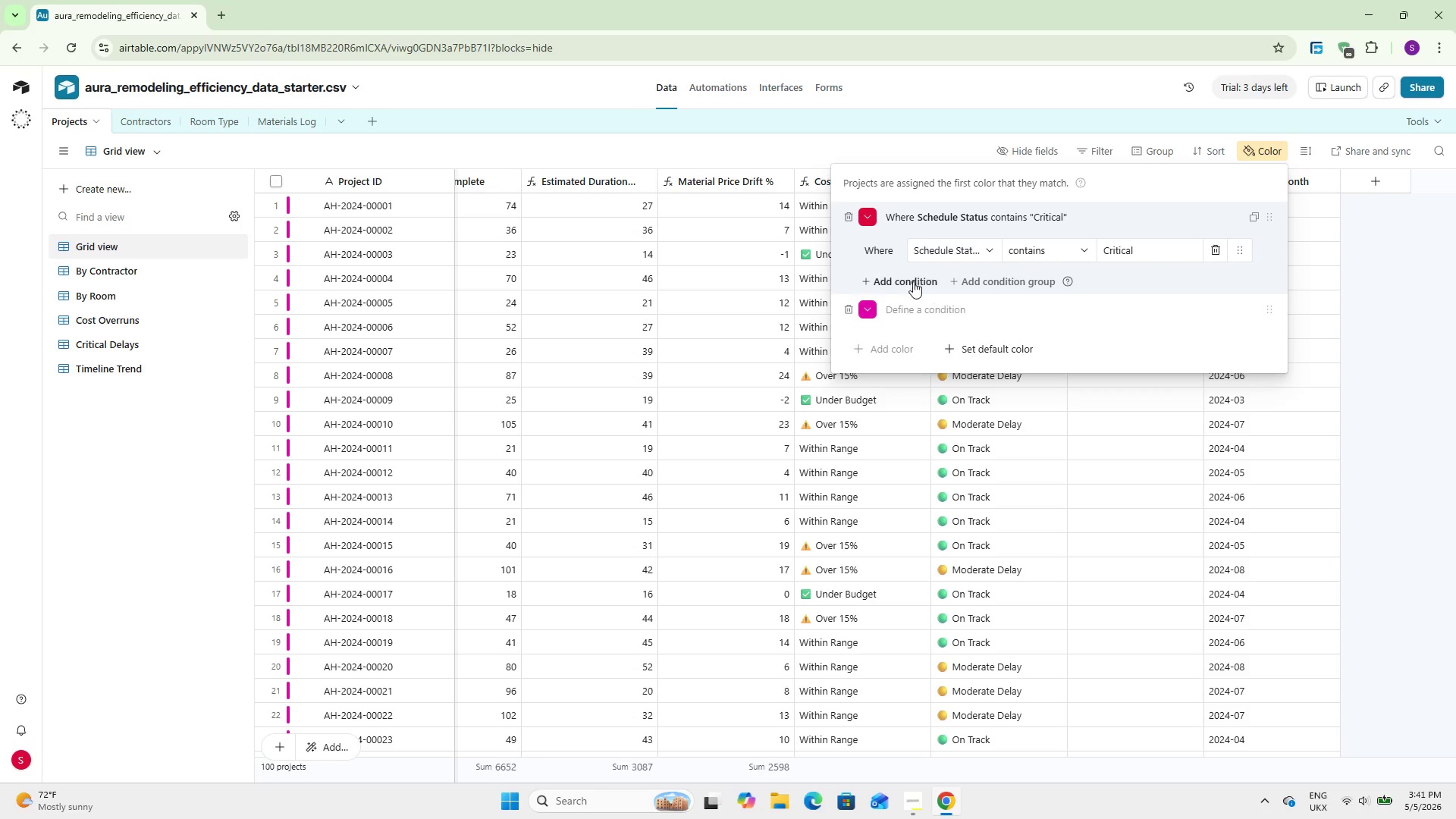 
left_click([908, 277])
 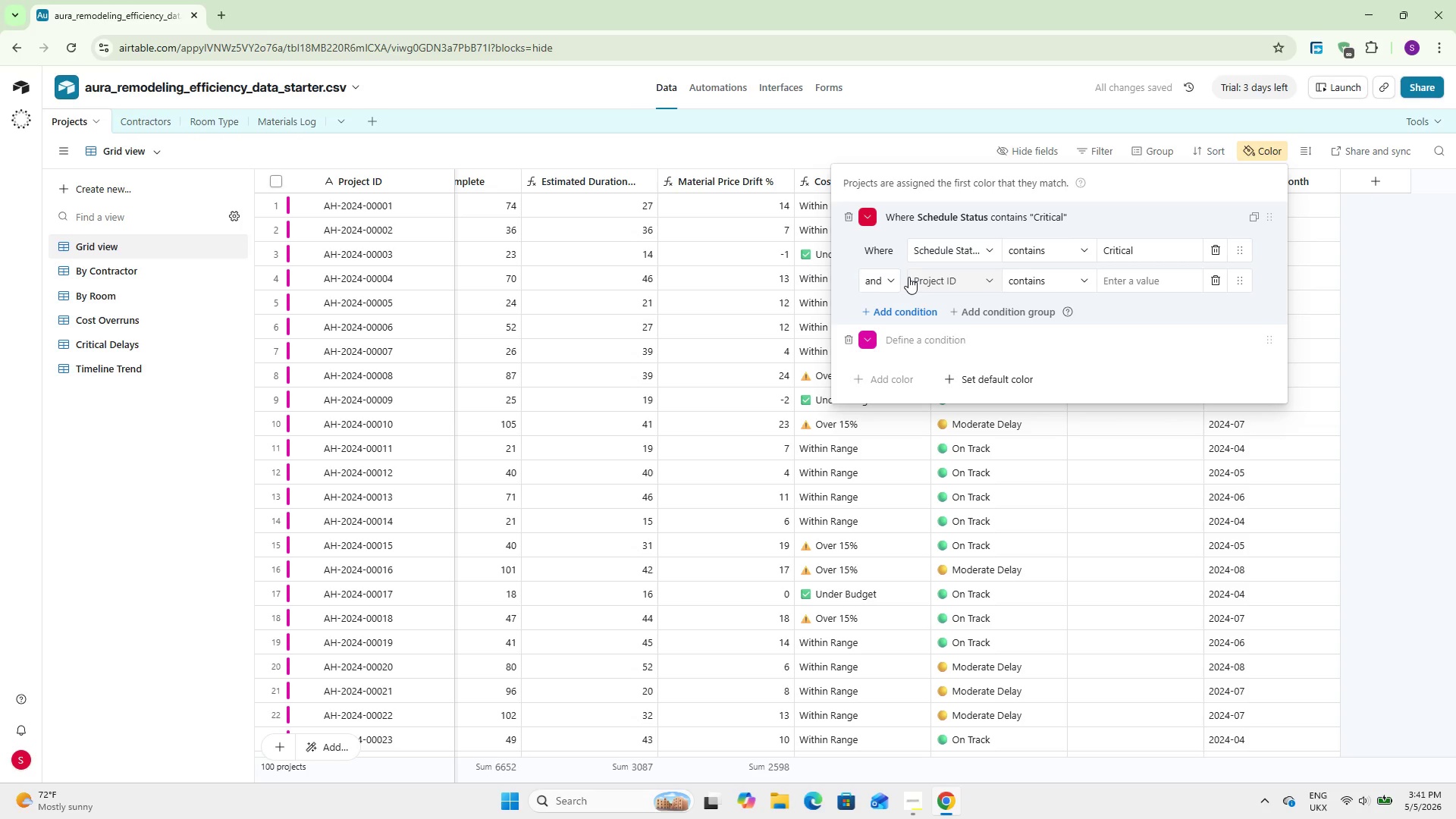 
left_click([890, 282])
 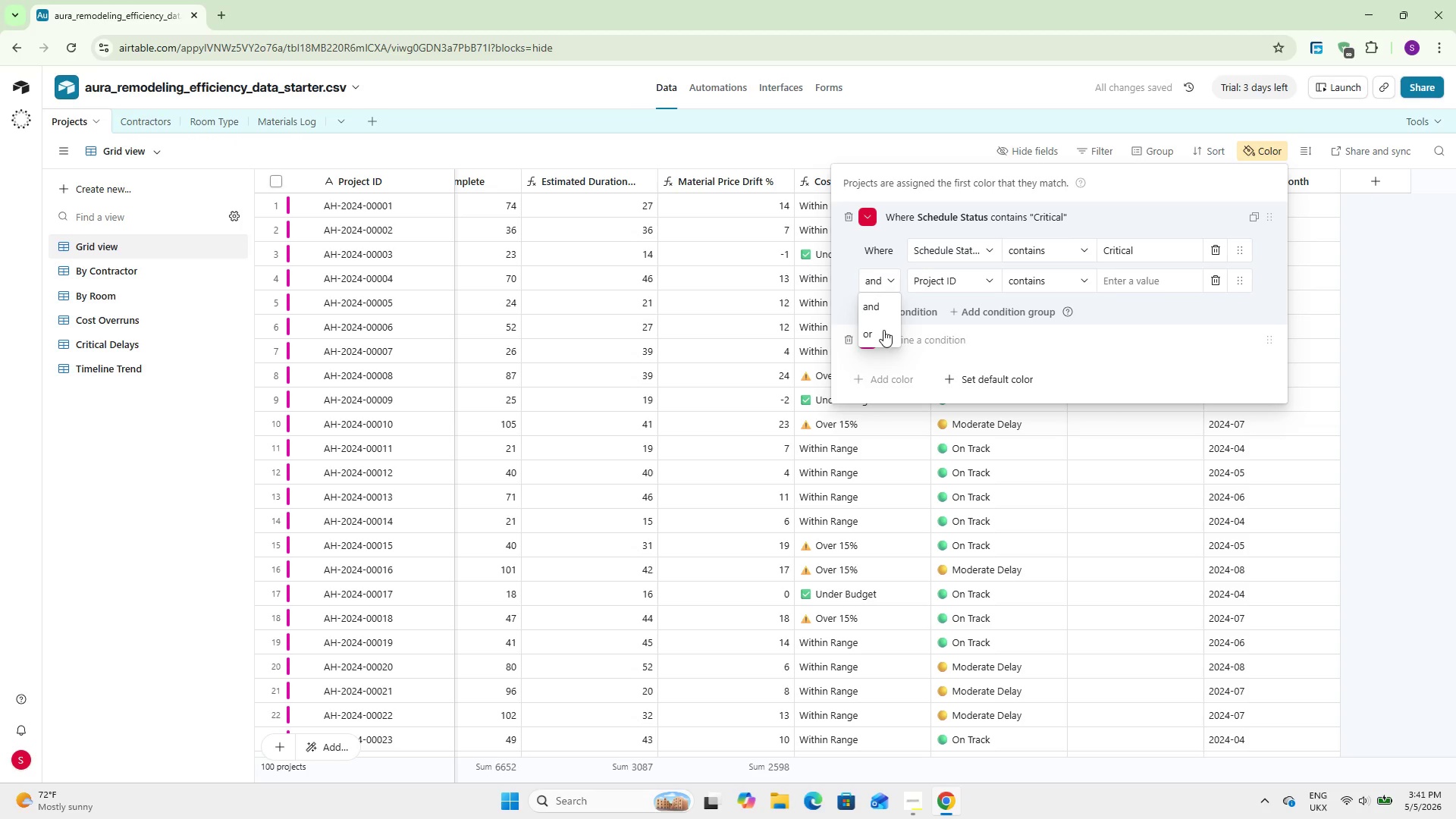 
left_click([883, 331])
 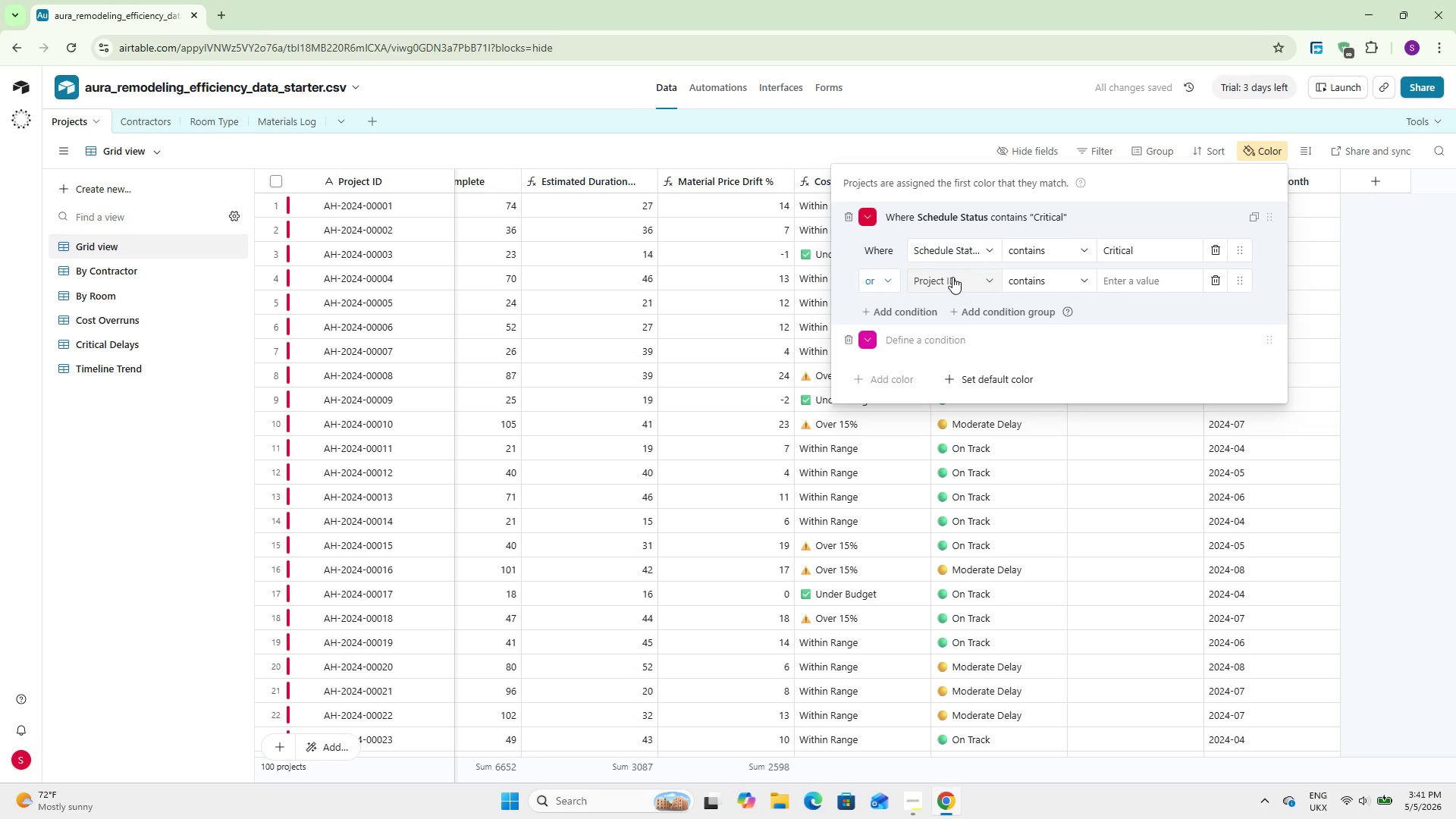 
left_click([952, 277])
 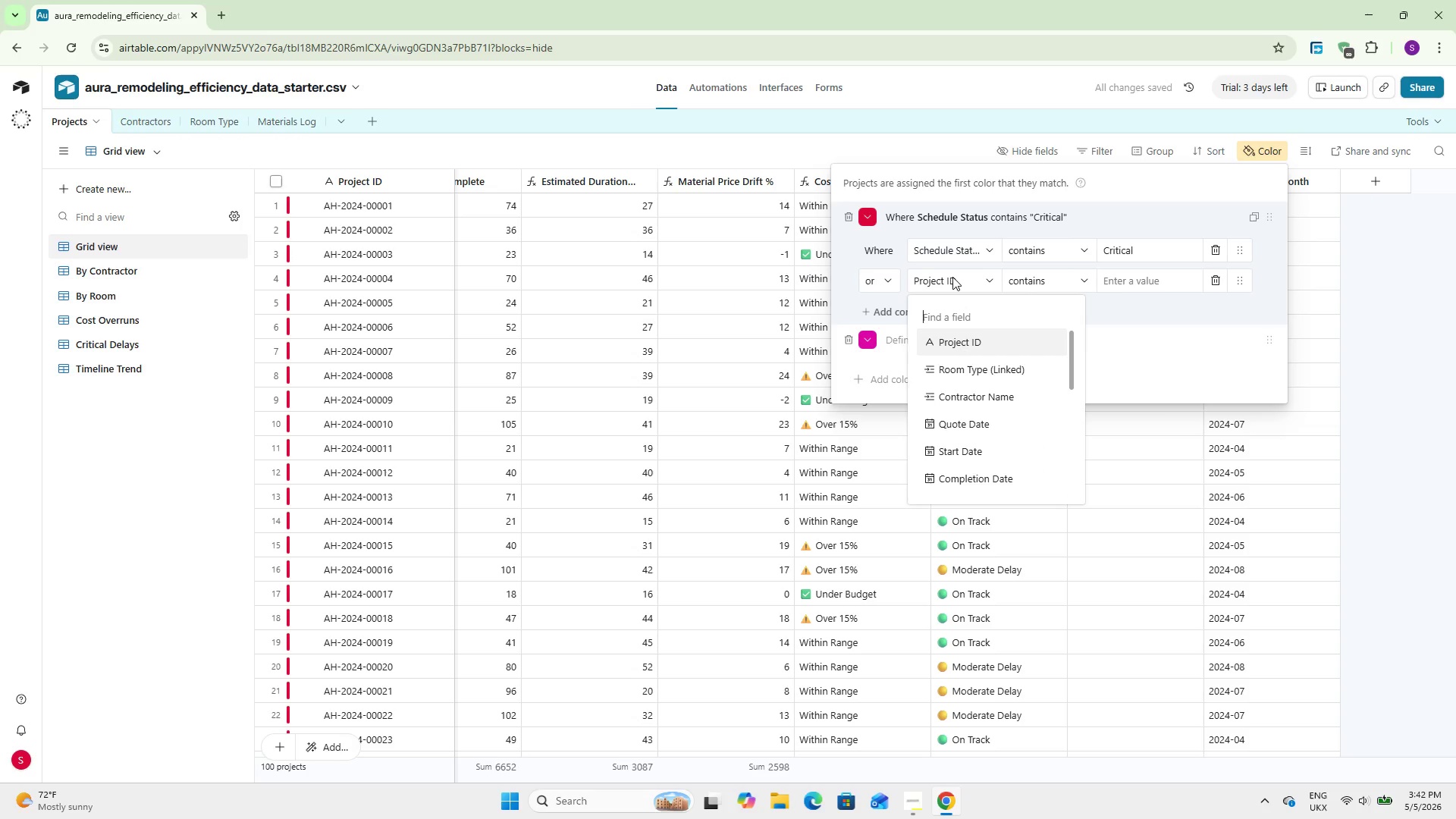 
type(cost)
 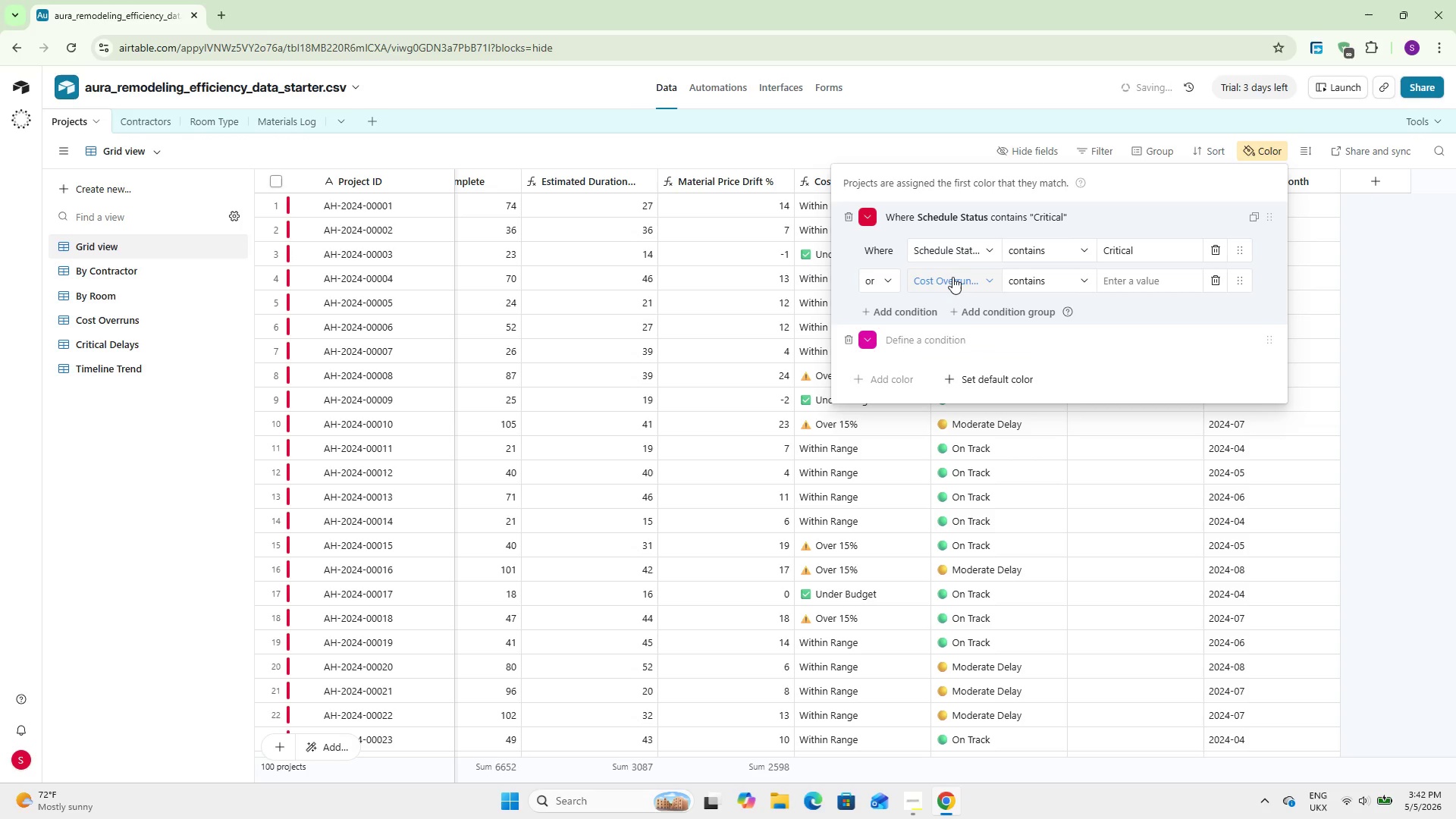 
key(Enter)
 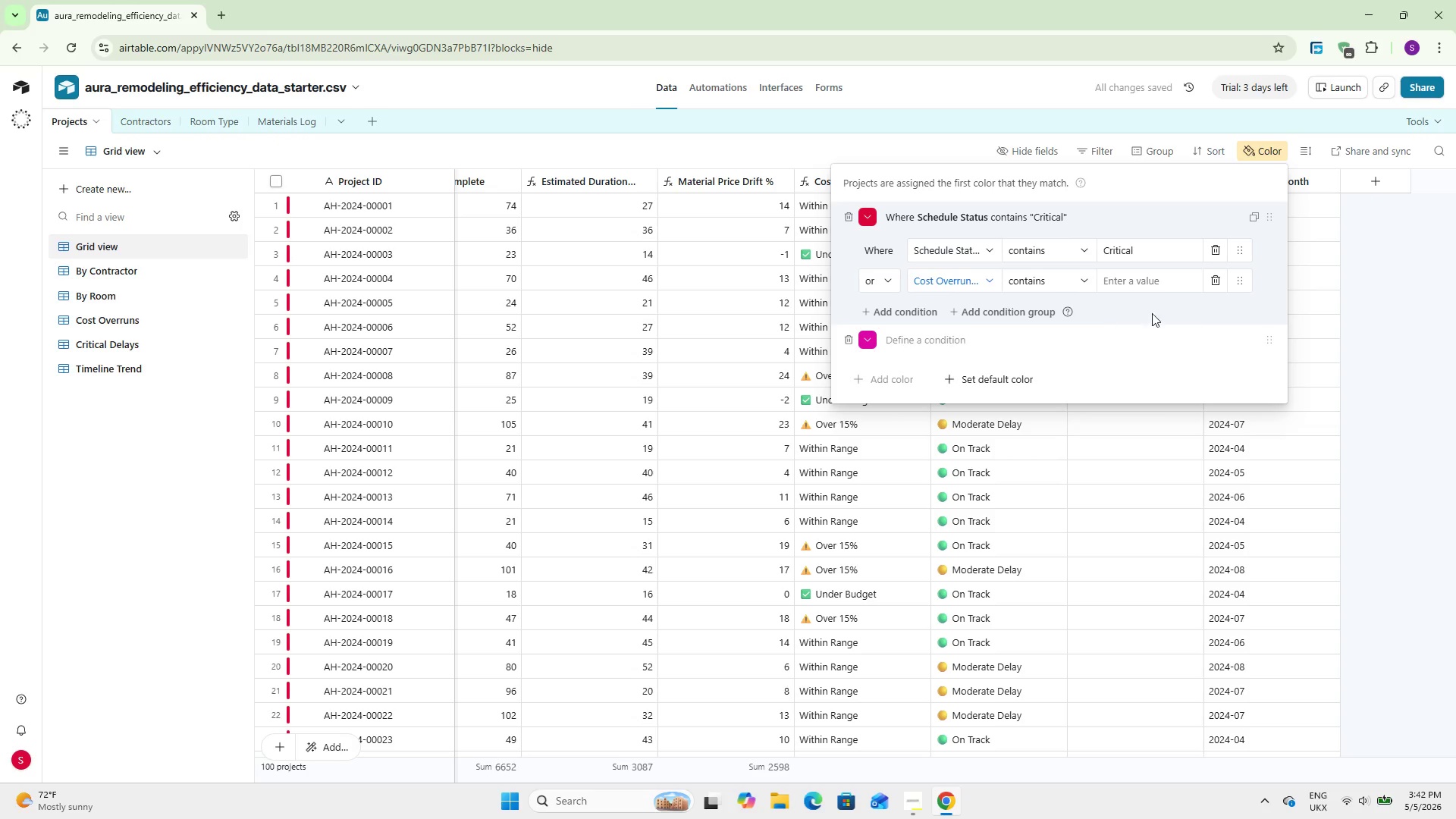 
left_click([1141, 285])
 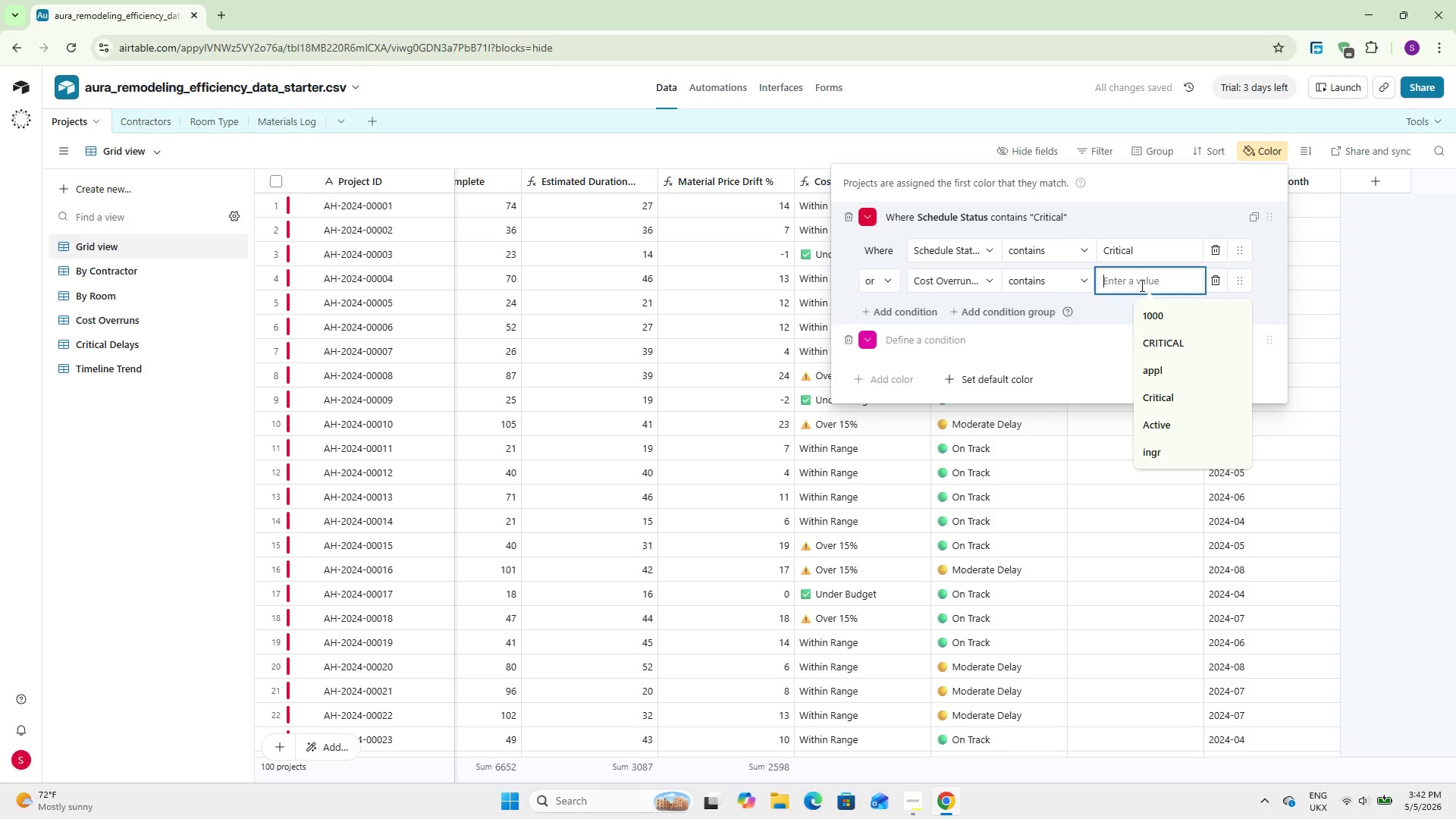 
type(Over)
 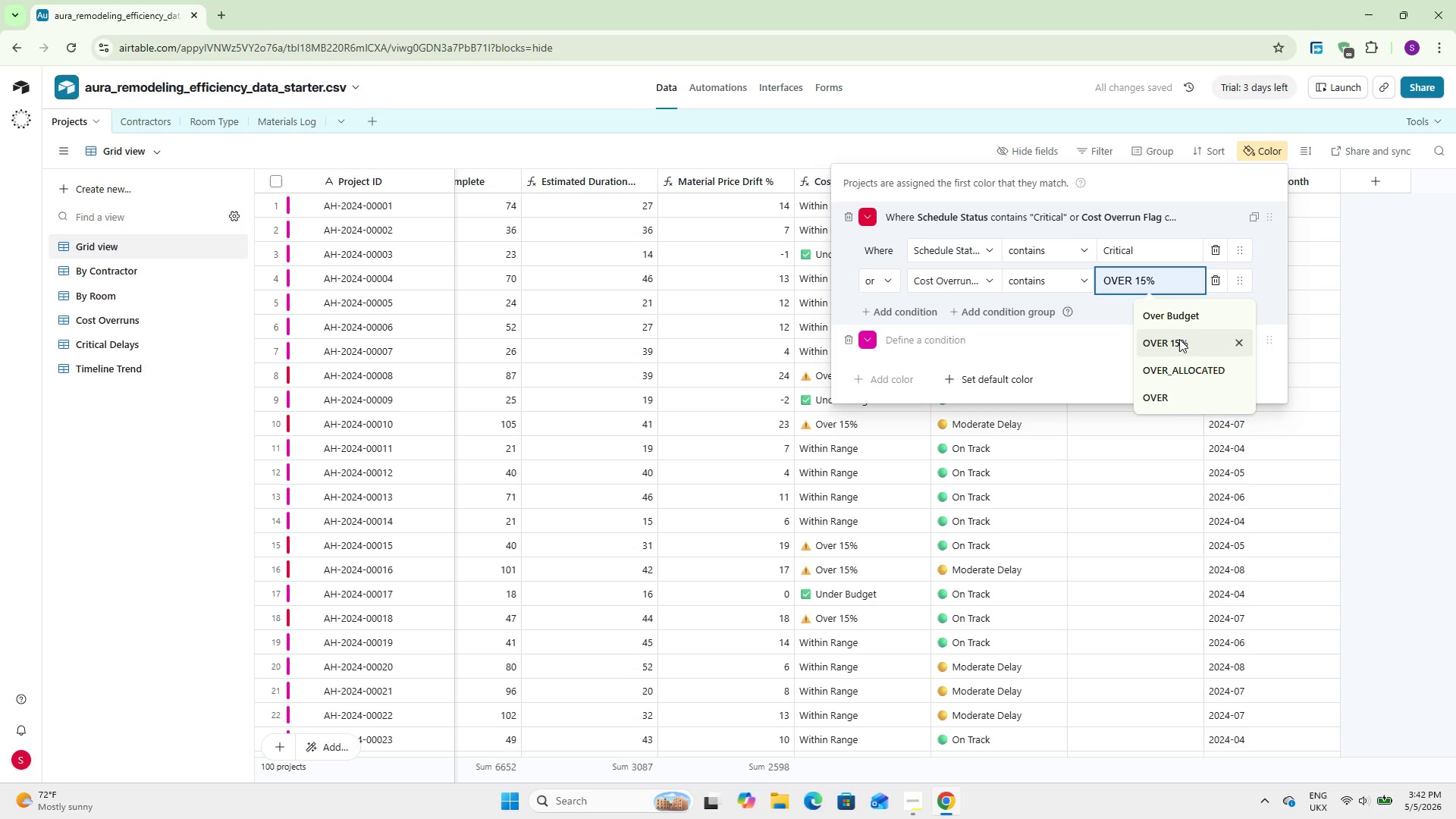 
double_click([1131, 353])
 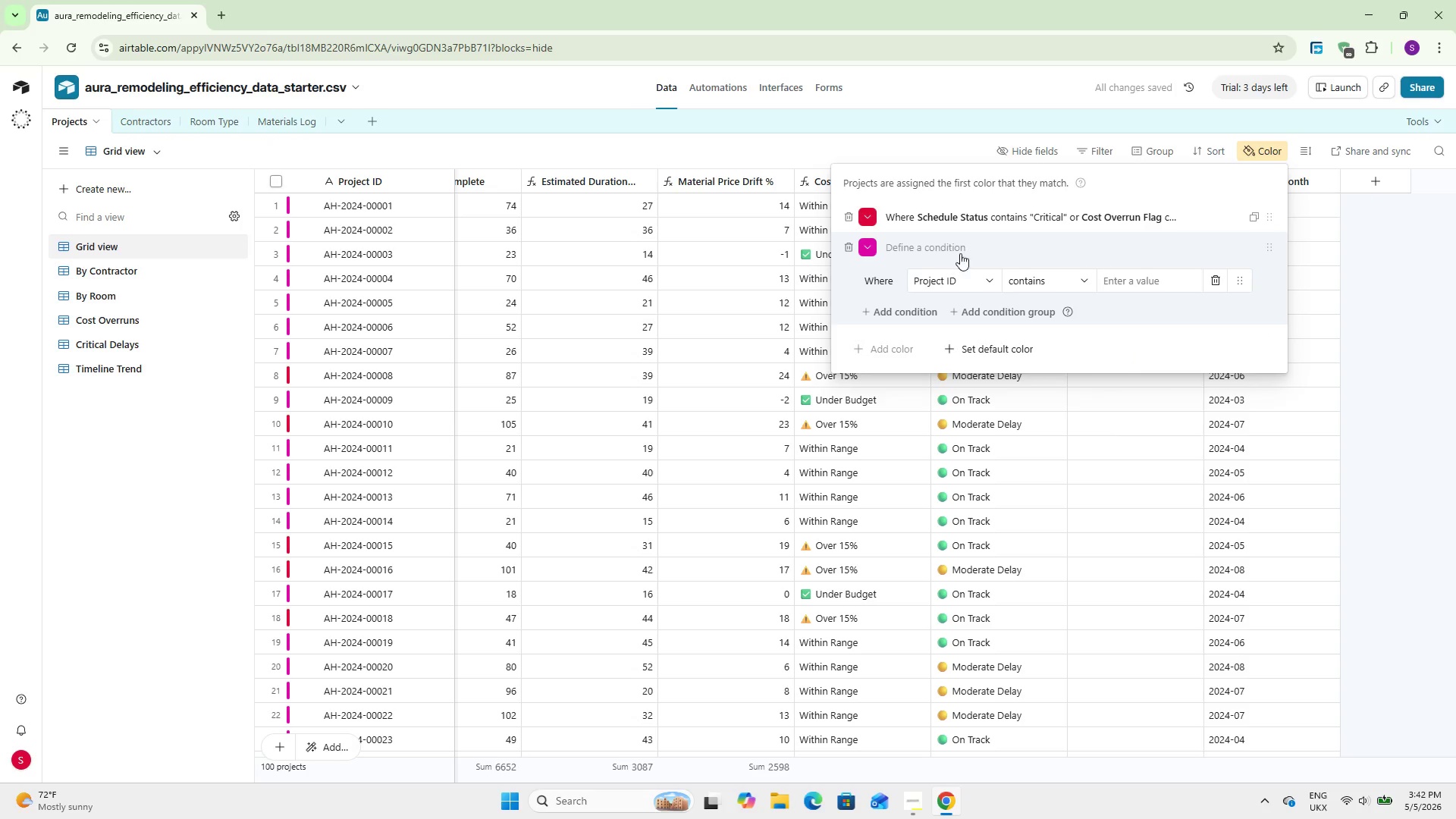 
left_click([1109, 219])
 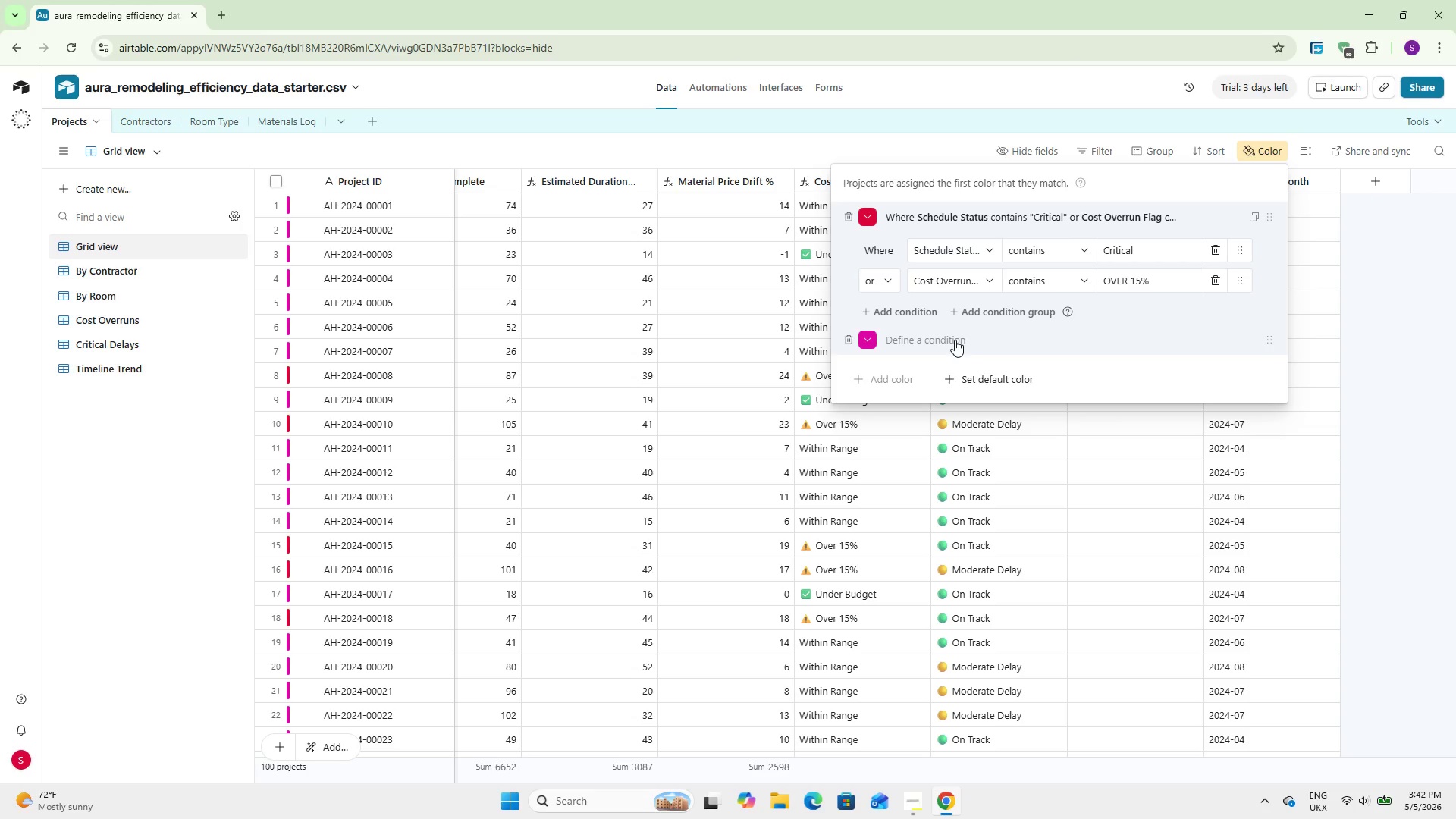 
wait(6.83)
 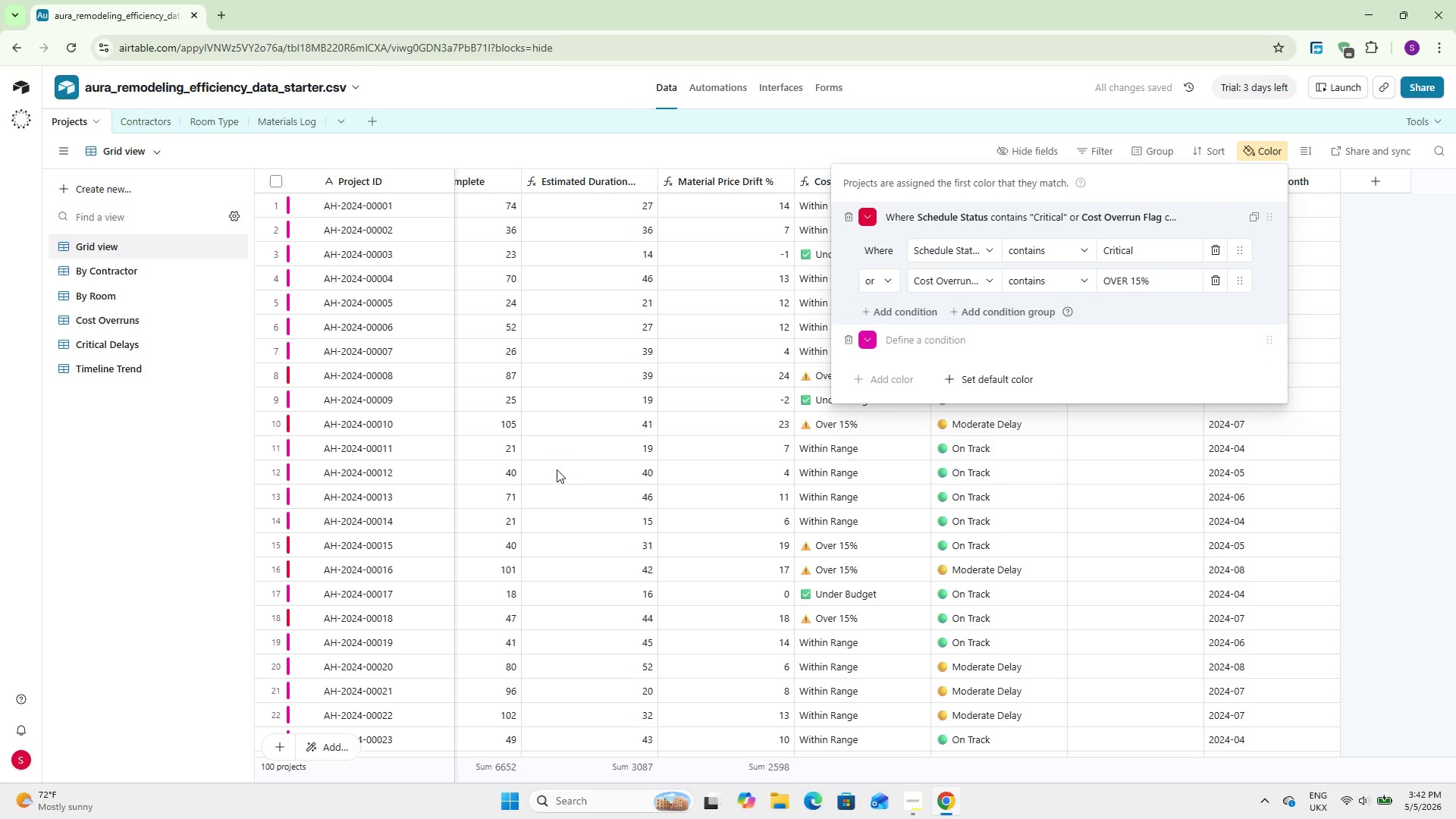 
left_click([861, 338])
 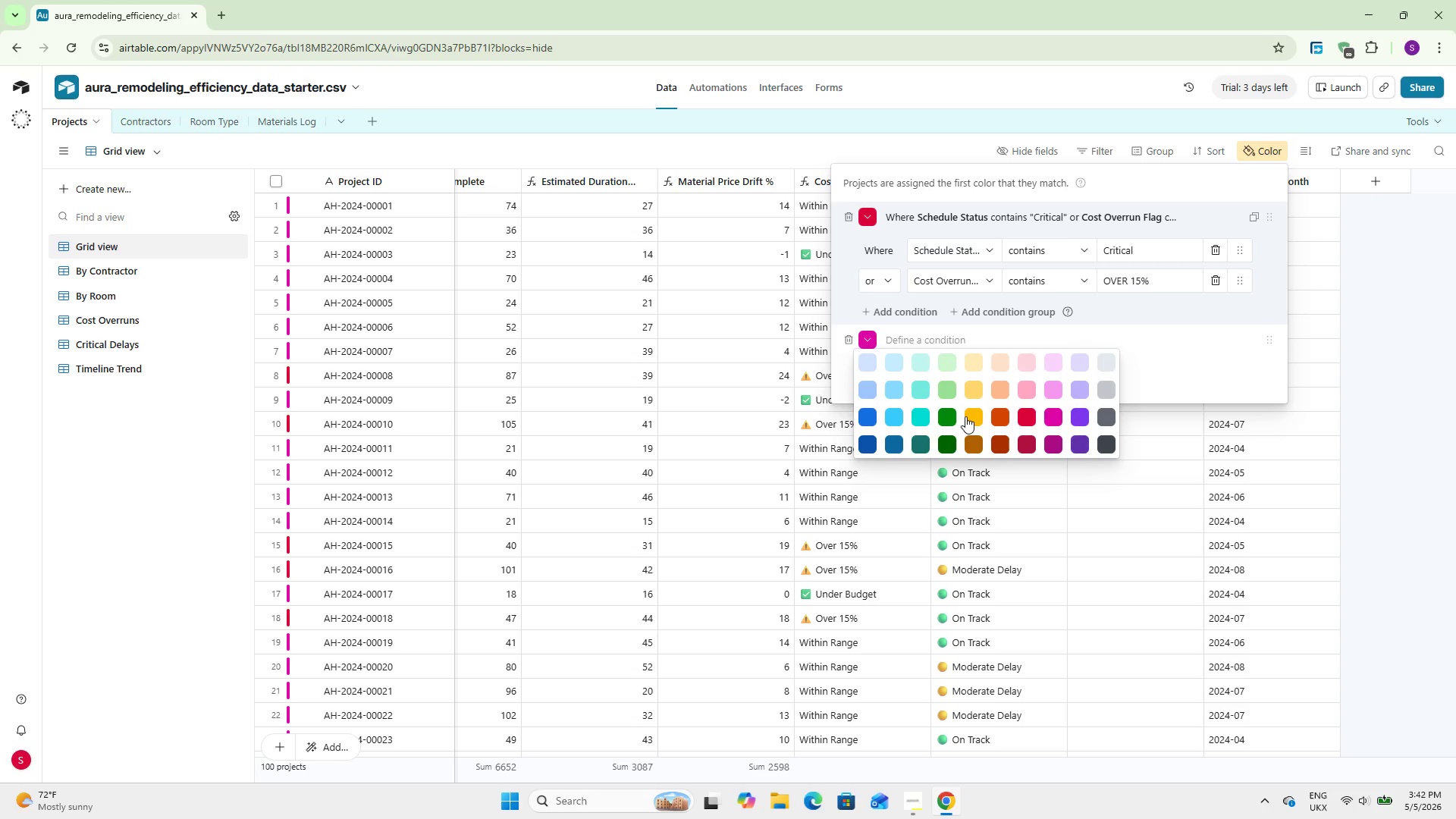 
left_click([968, 416])
 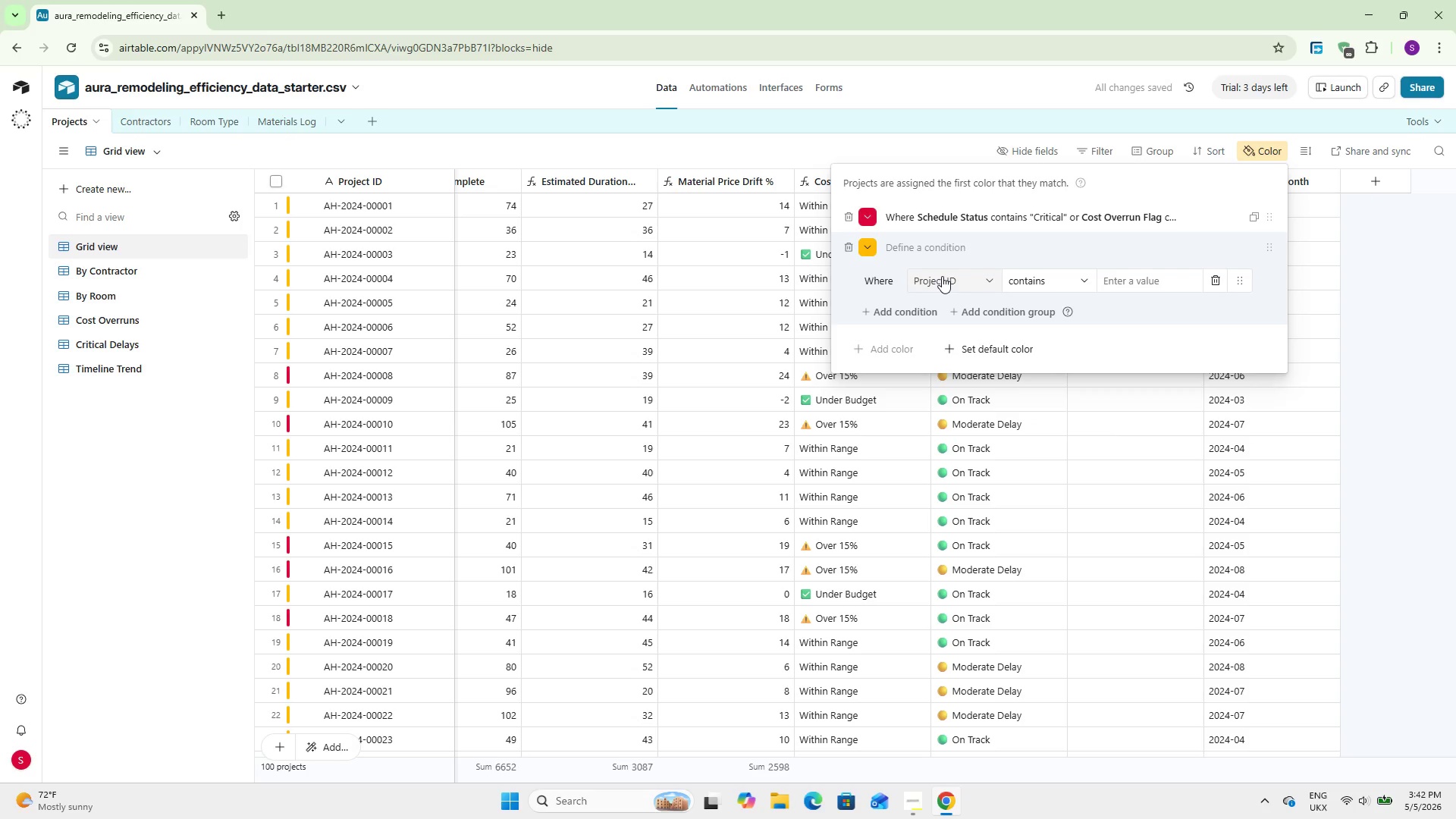 
left_click([942, 276])
 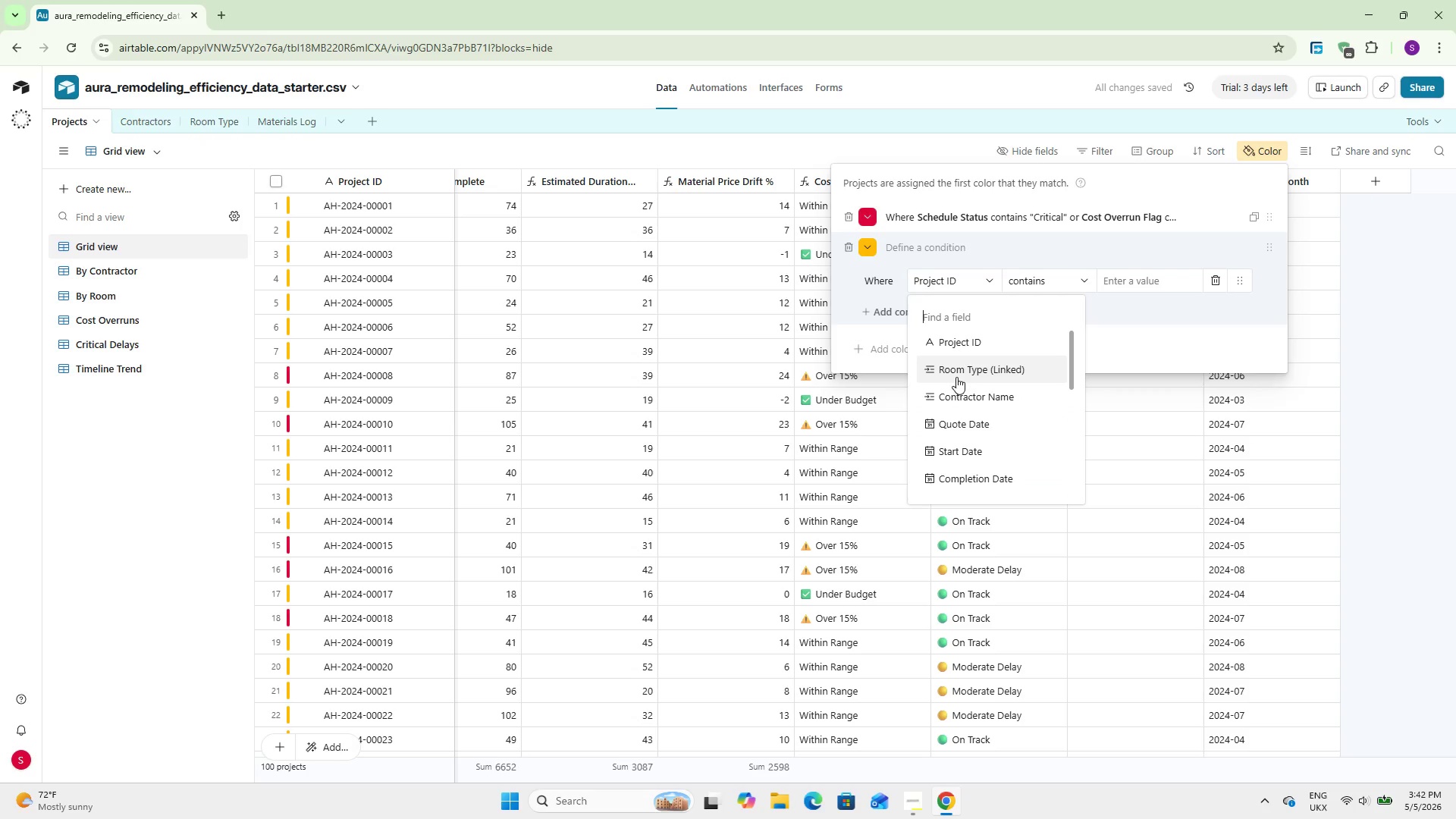 
type(sc)
 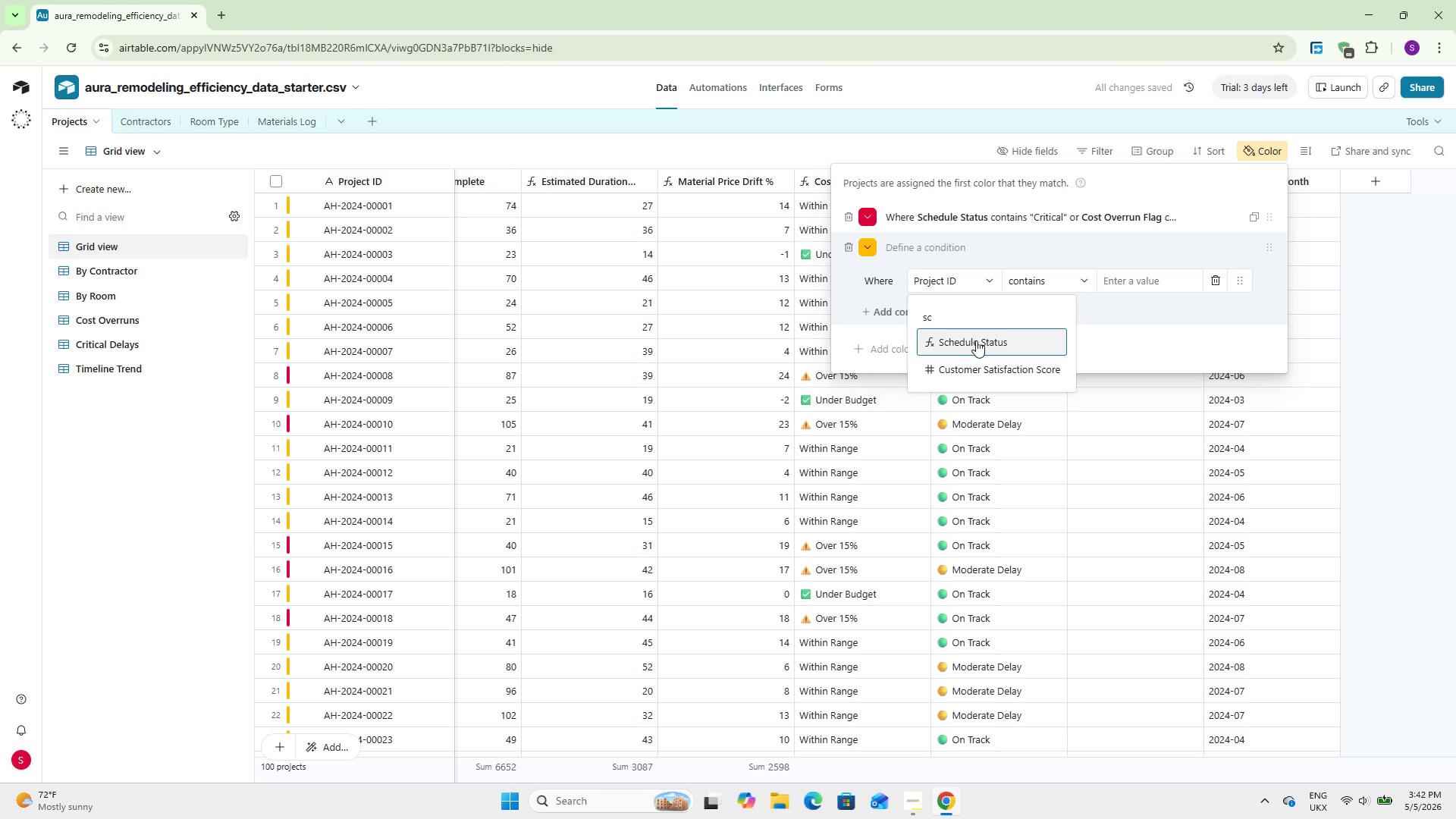 
left_click([977, 339])
 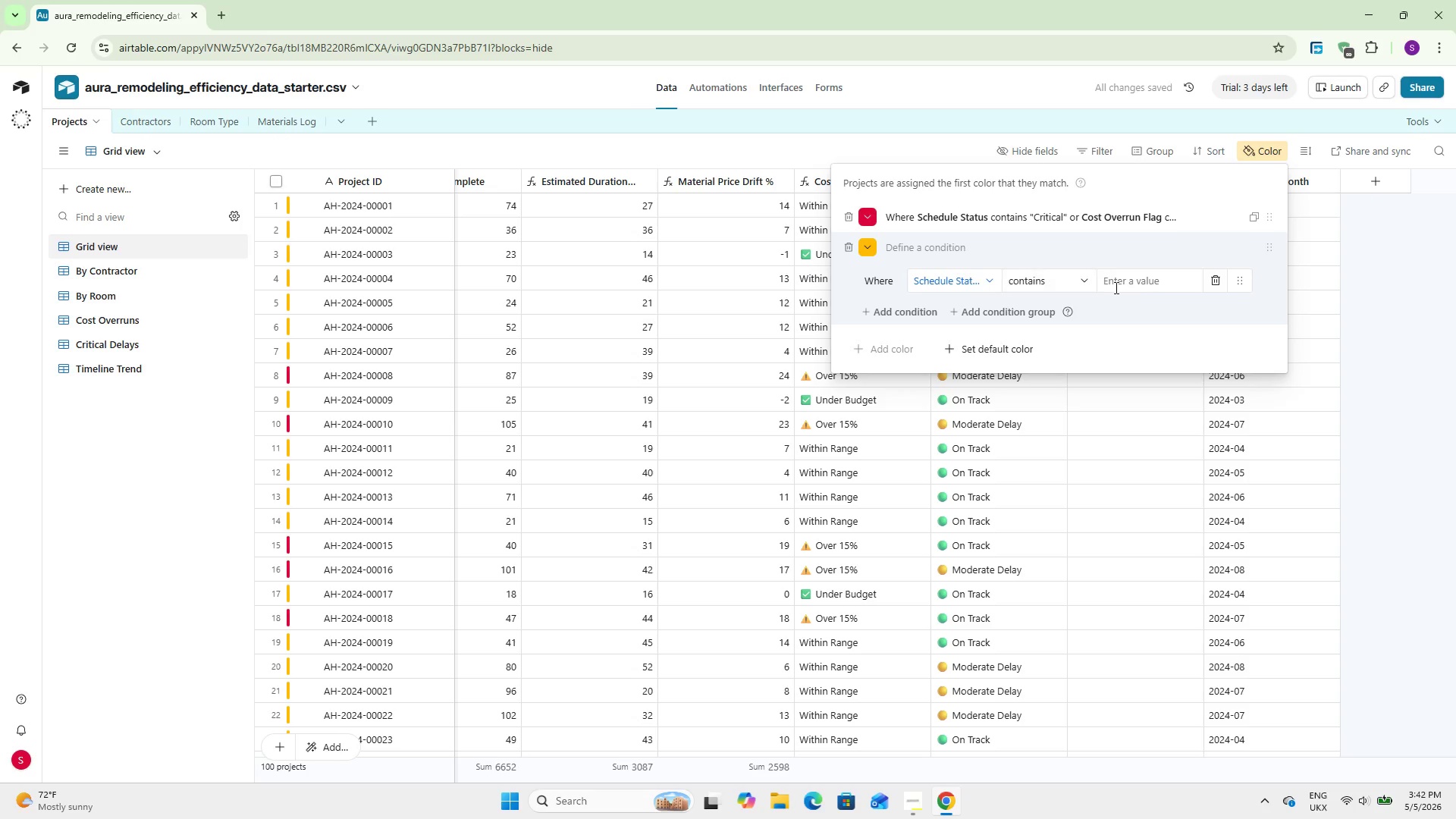 
left_click([1141, 284])
 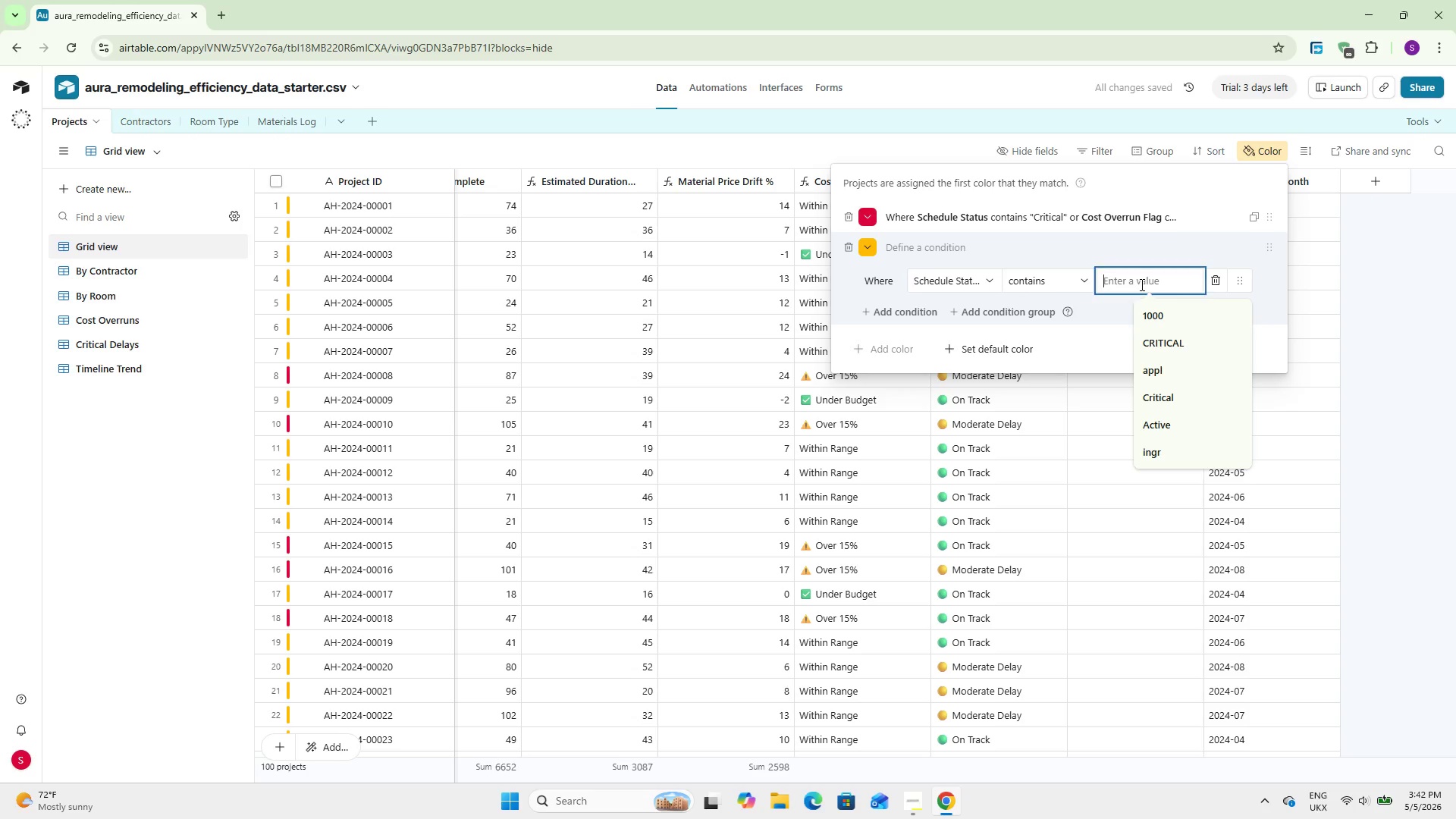 
type(Moderate)
 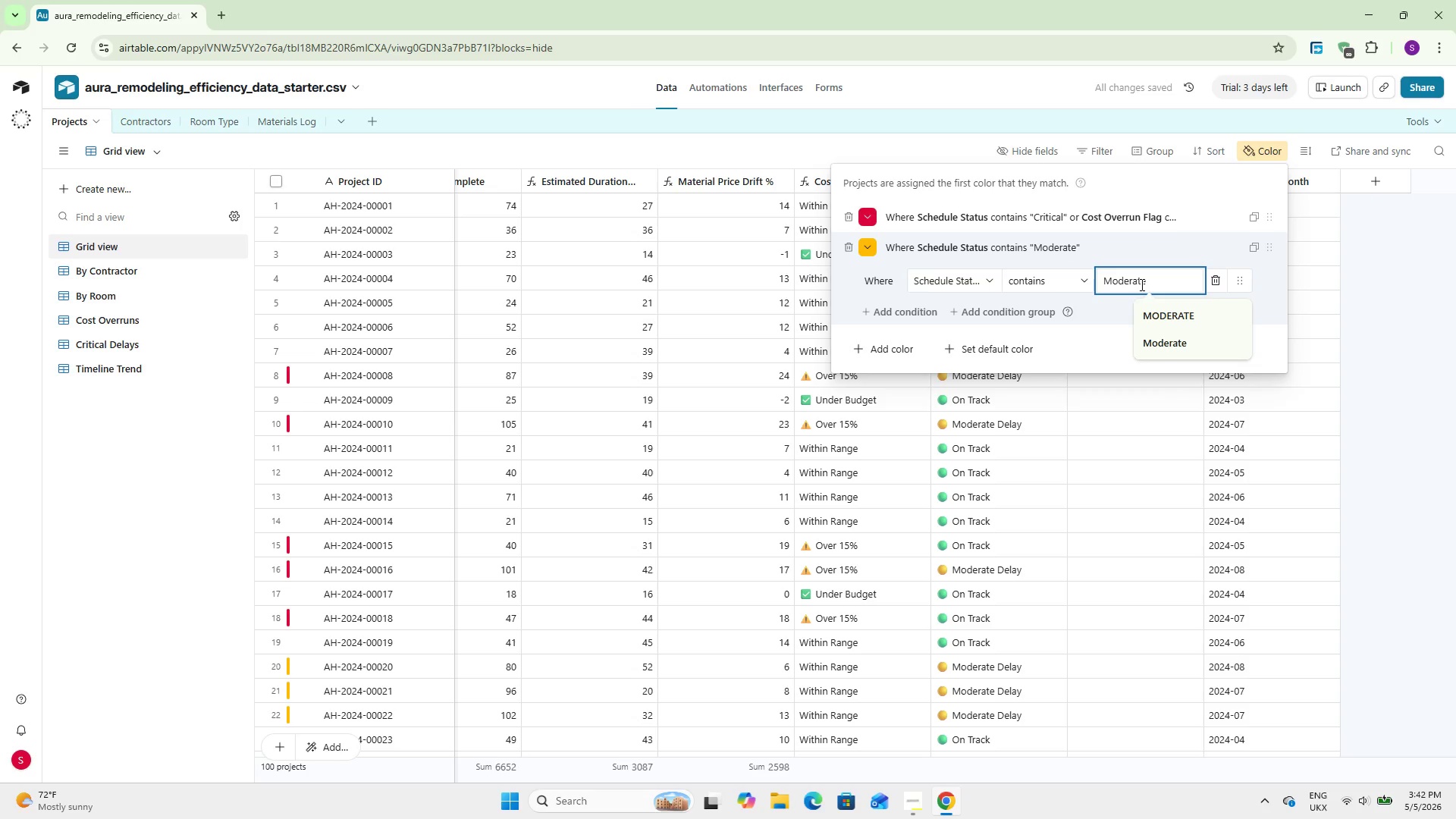 
wait(10.8)
 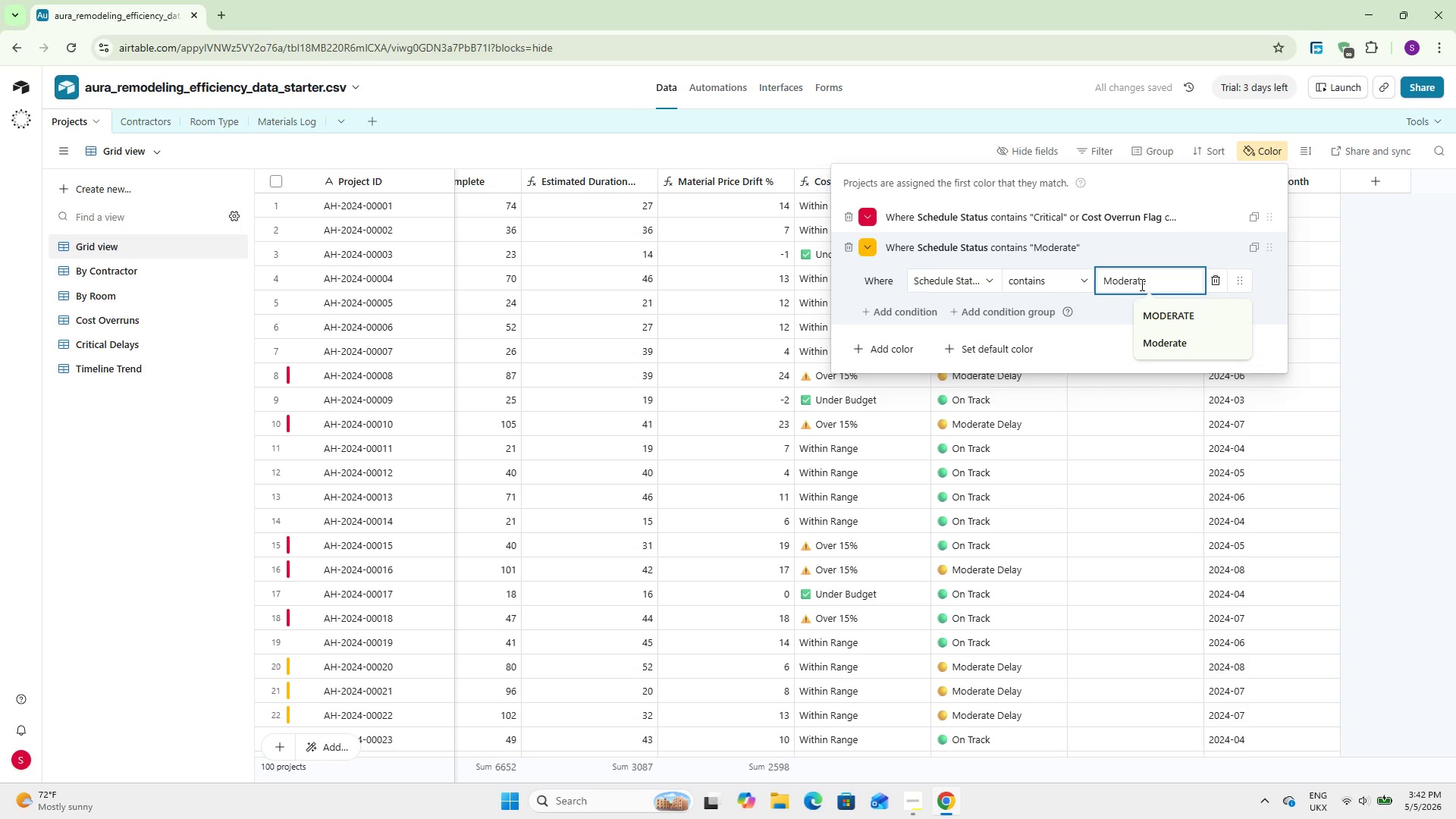 
type( Delay)
 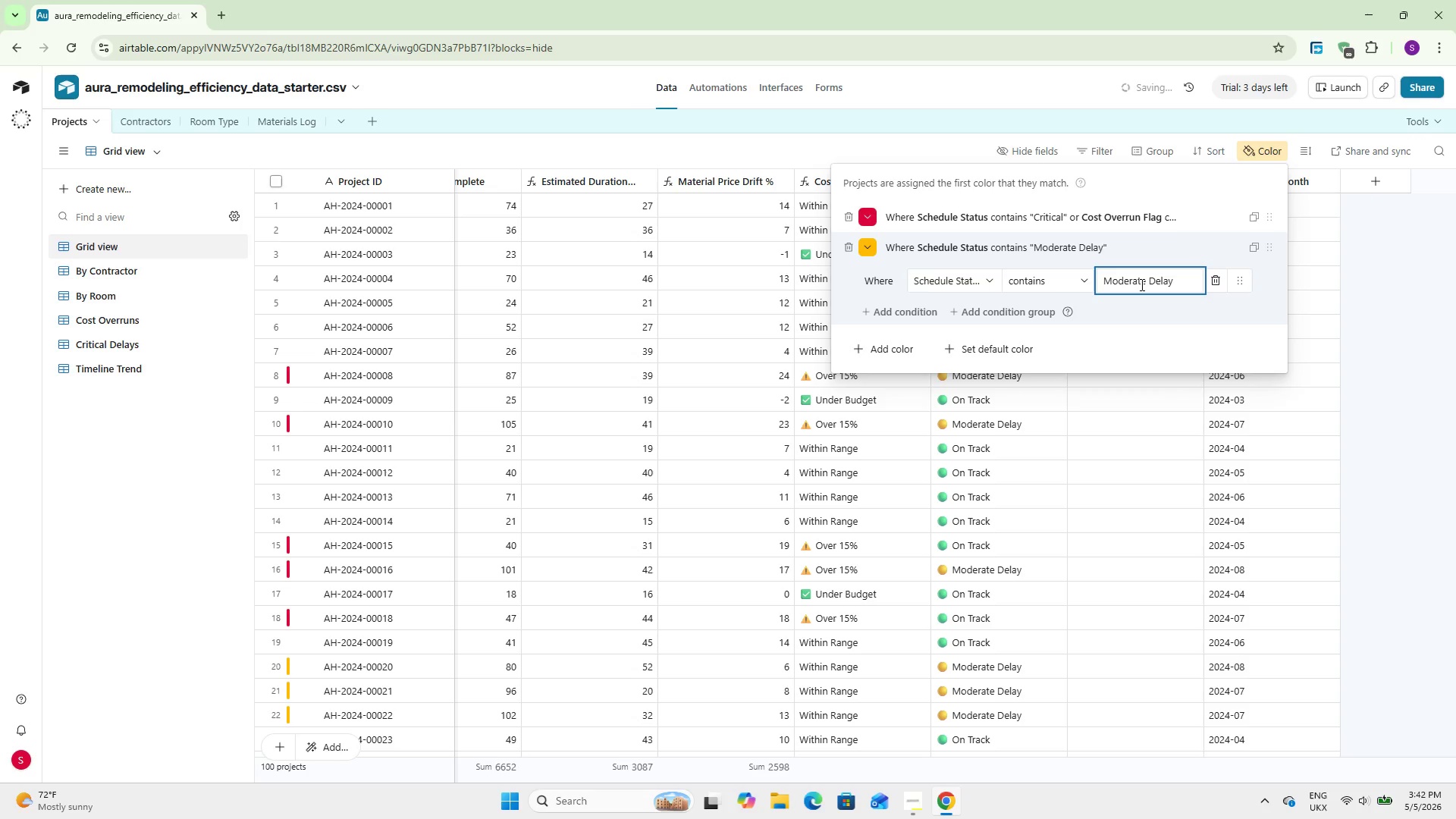 
left_click([1131, 349])
 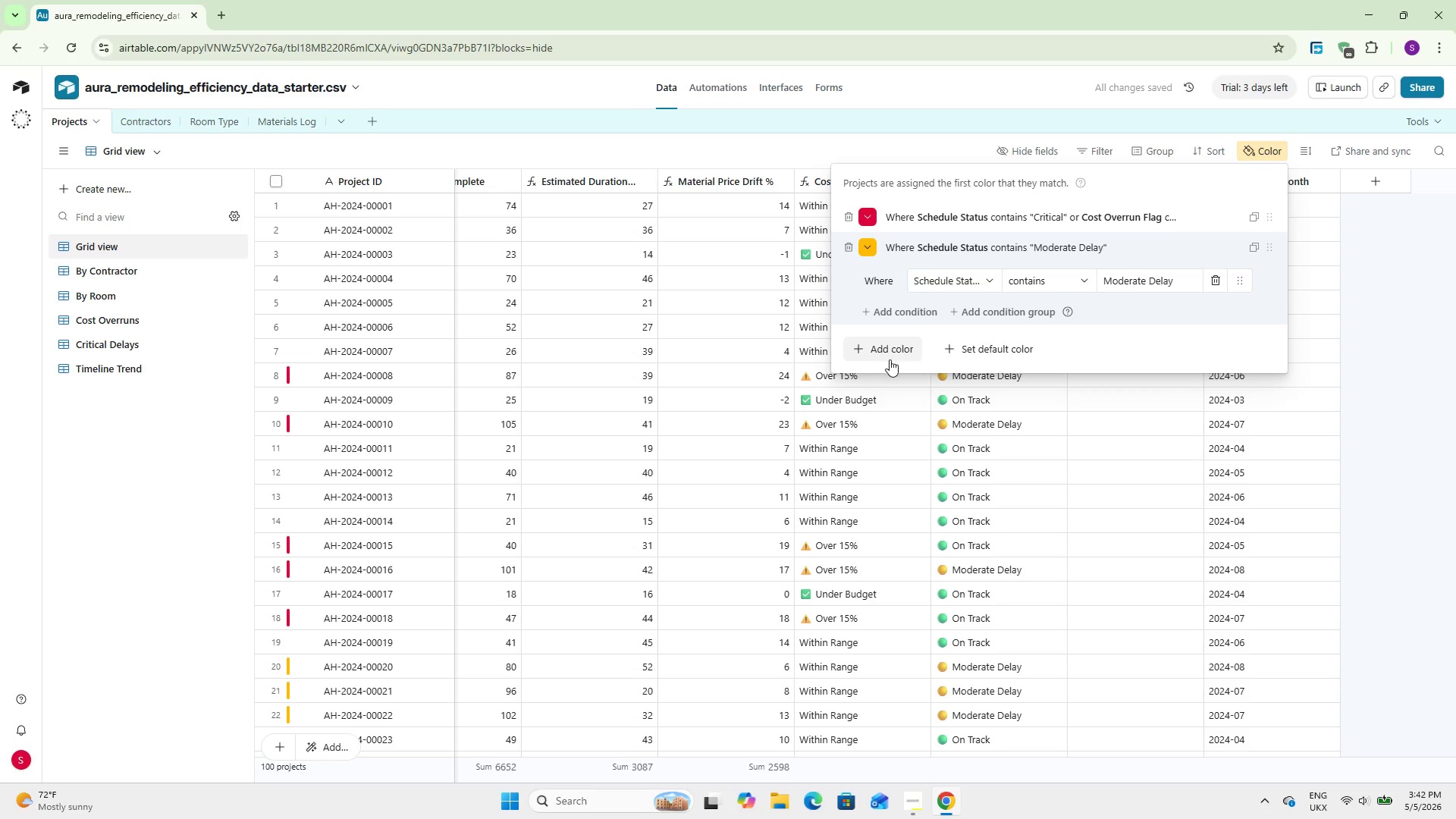 
left_click([864, 278])
 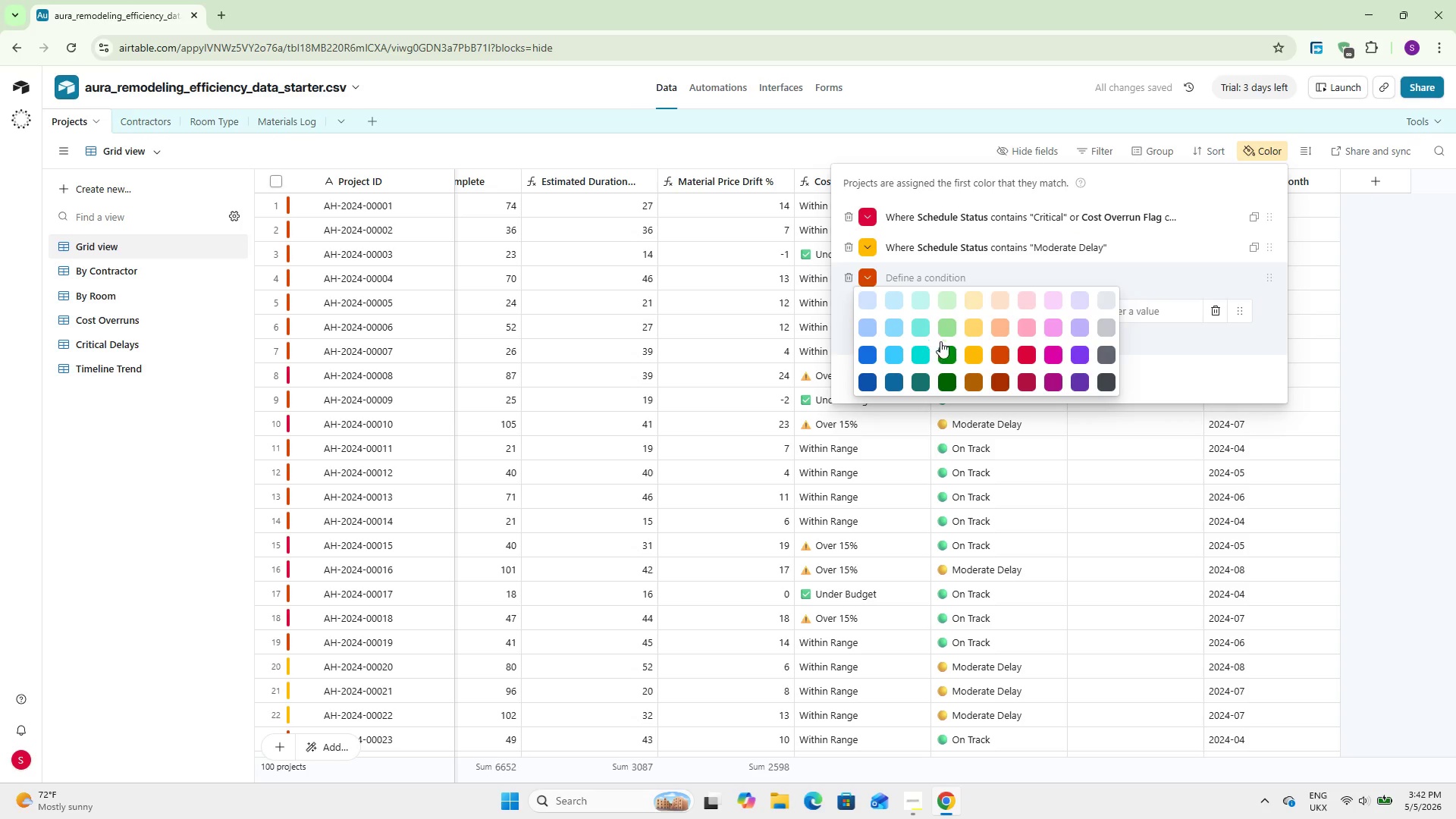 
left_click([946, 356])
 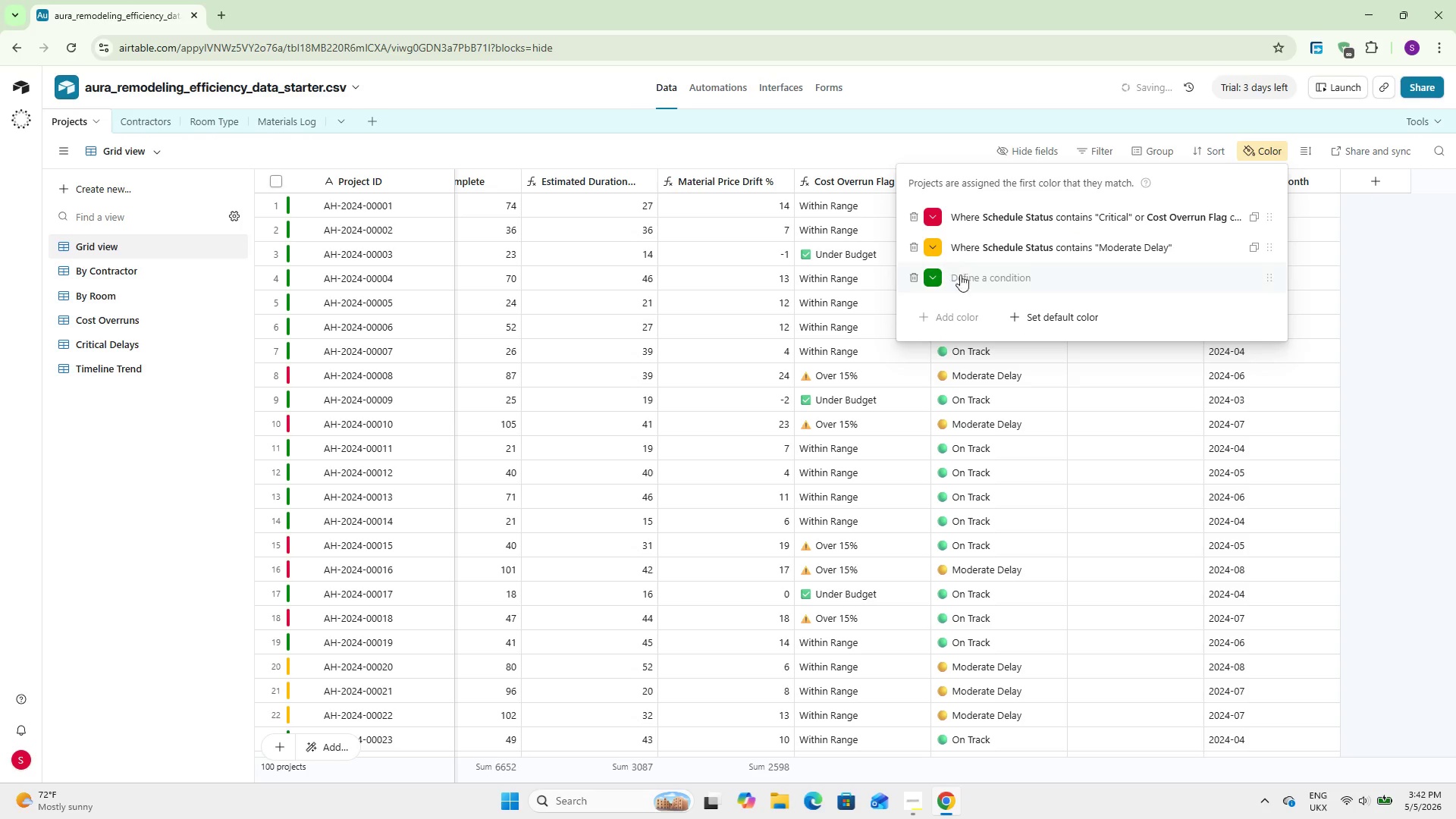 
left_click([966, 277])
 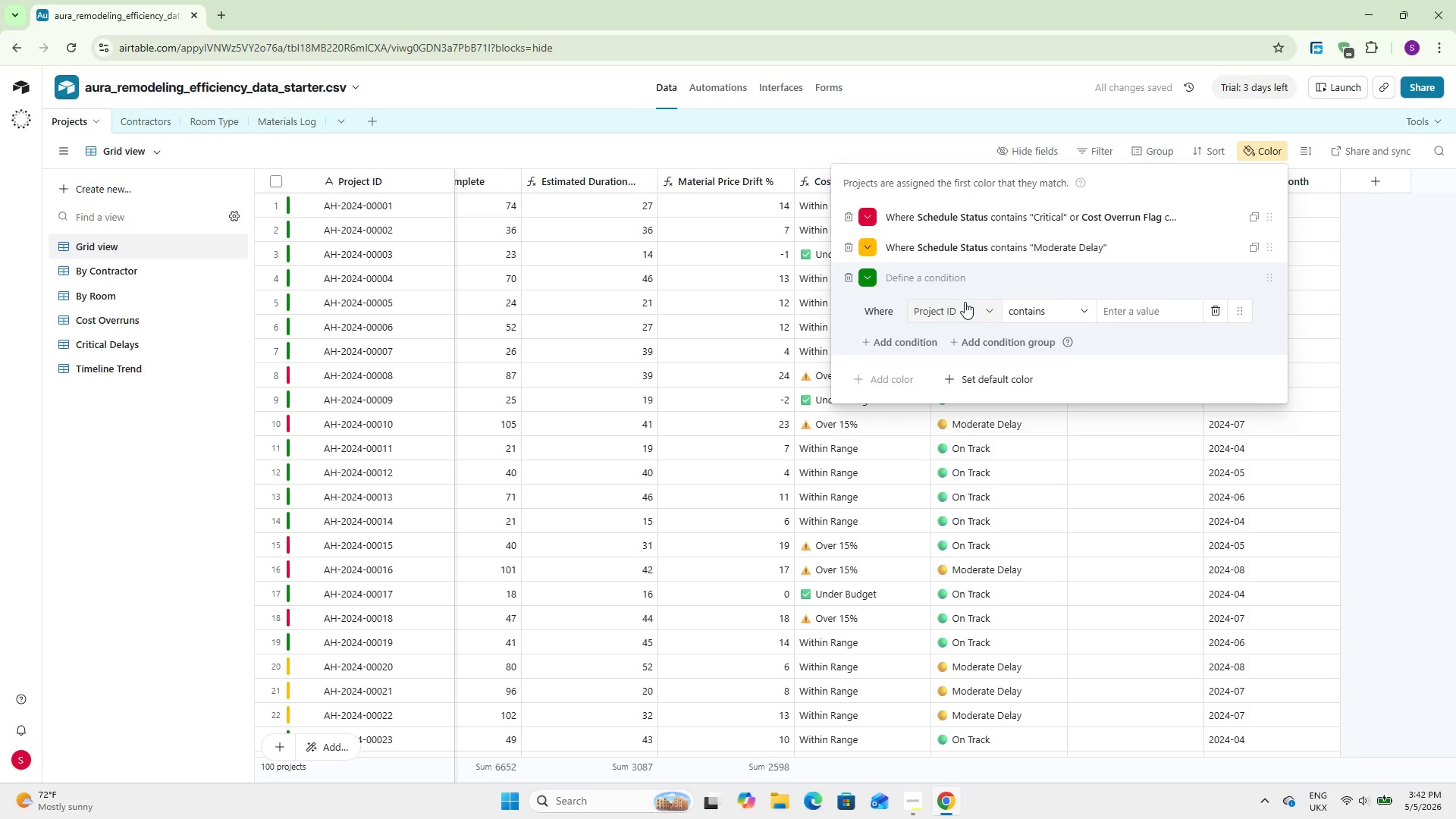 
double_click([961, 309])
 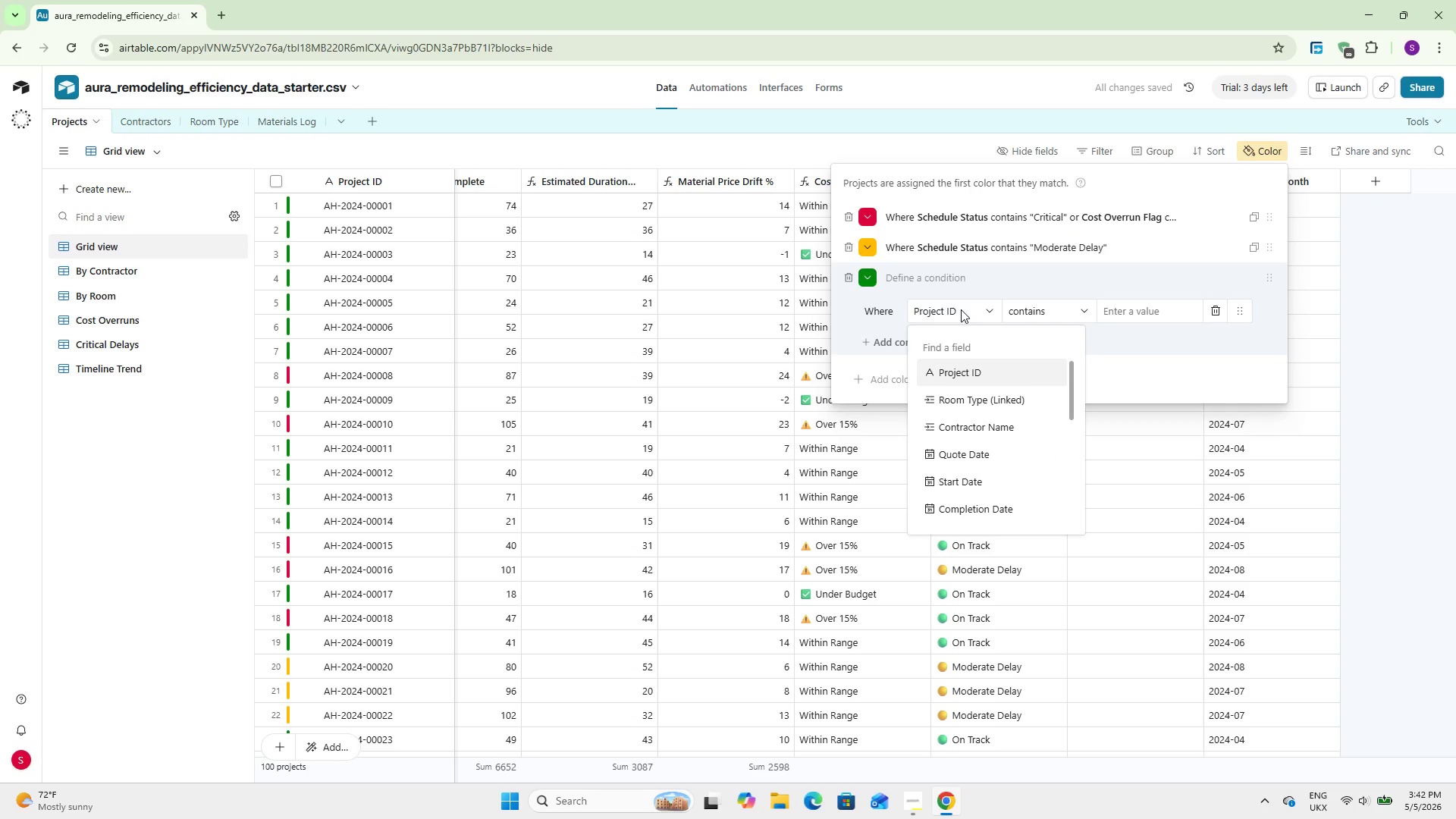 
type(sch)
 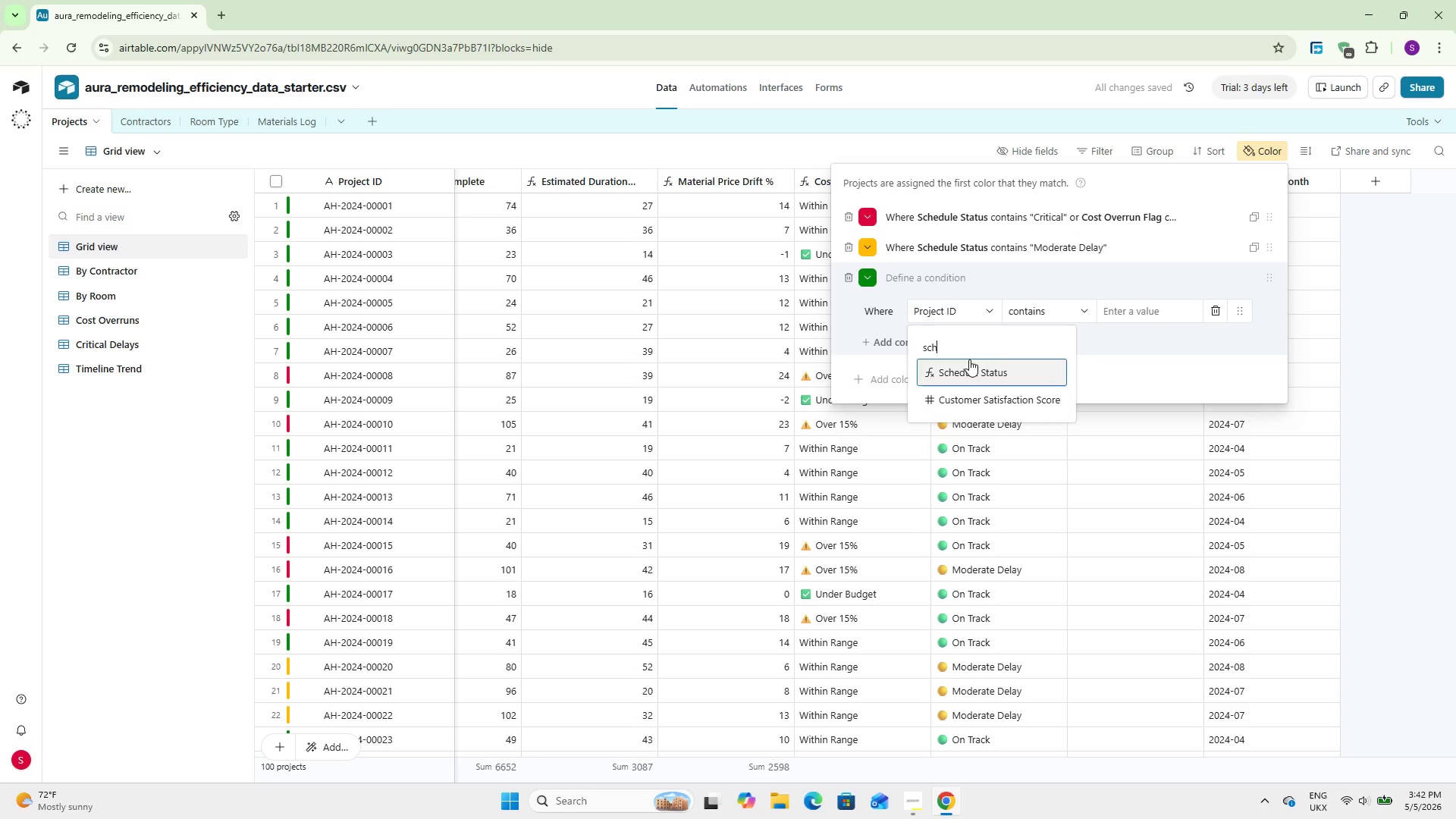 
left_click([969, 359])
 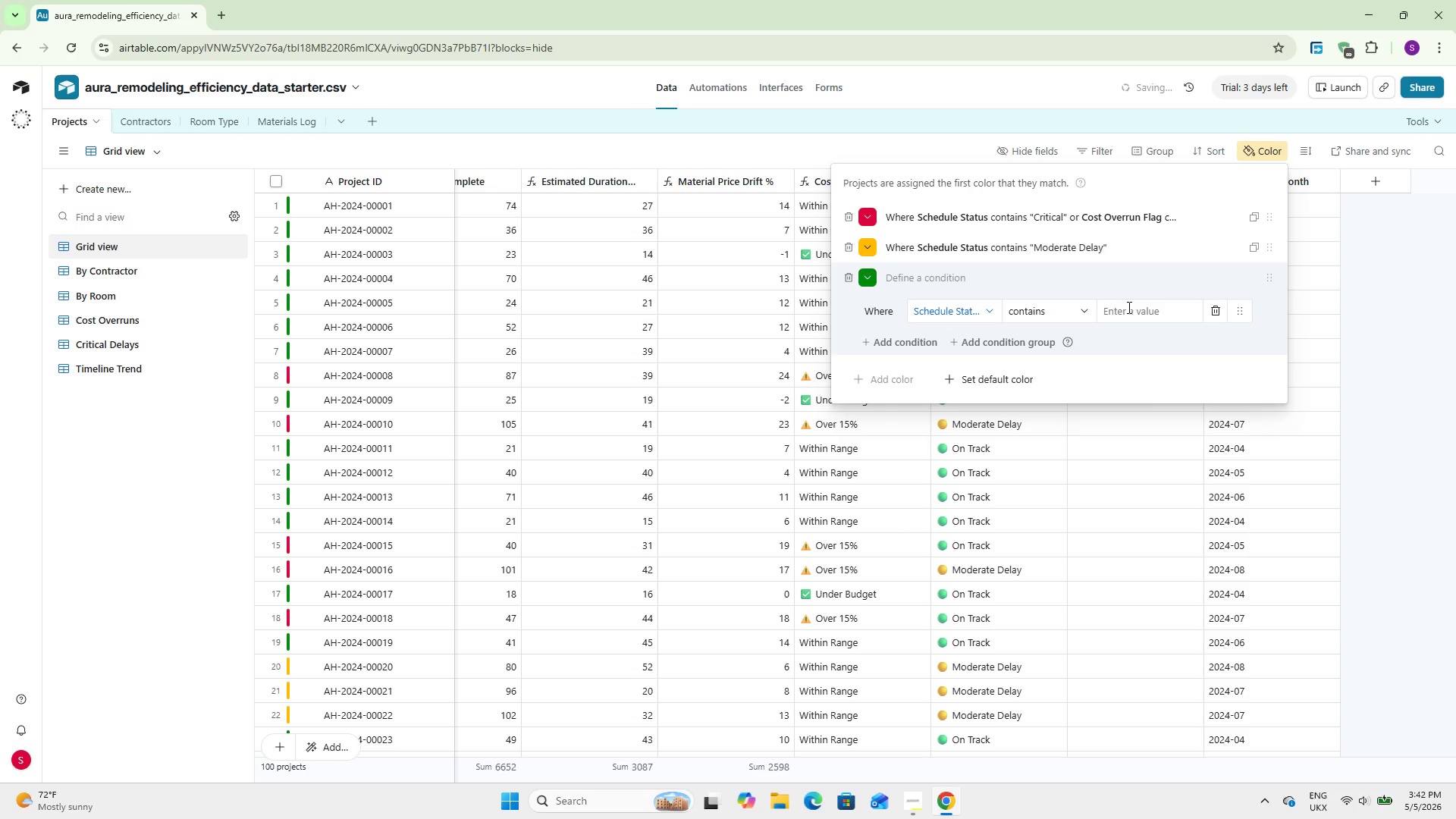 
left_click([1128, 307])
 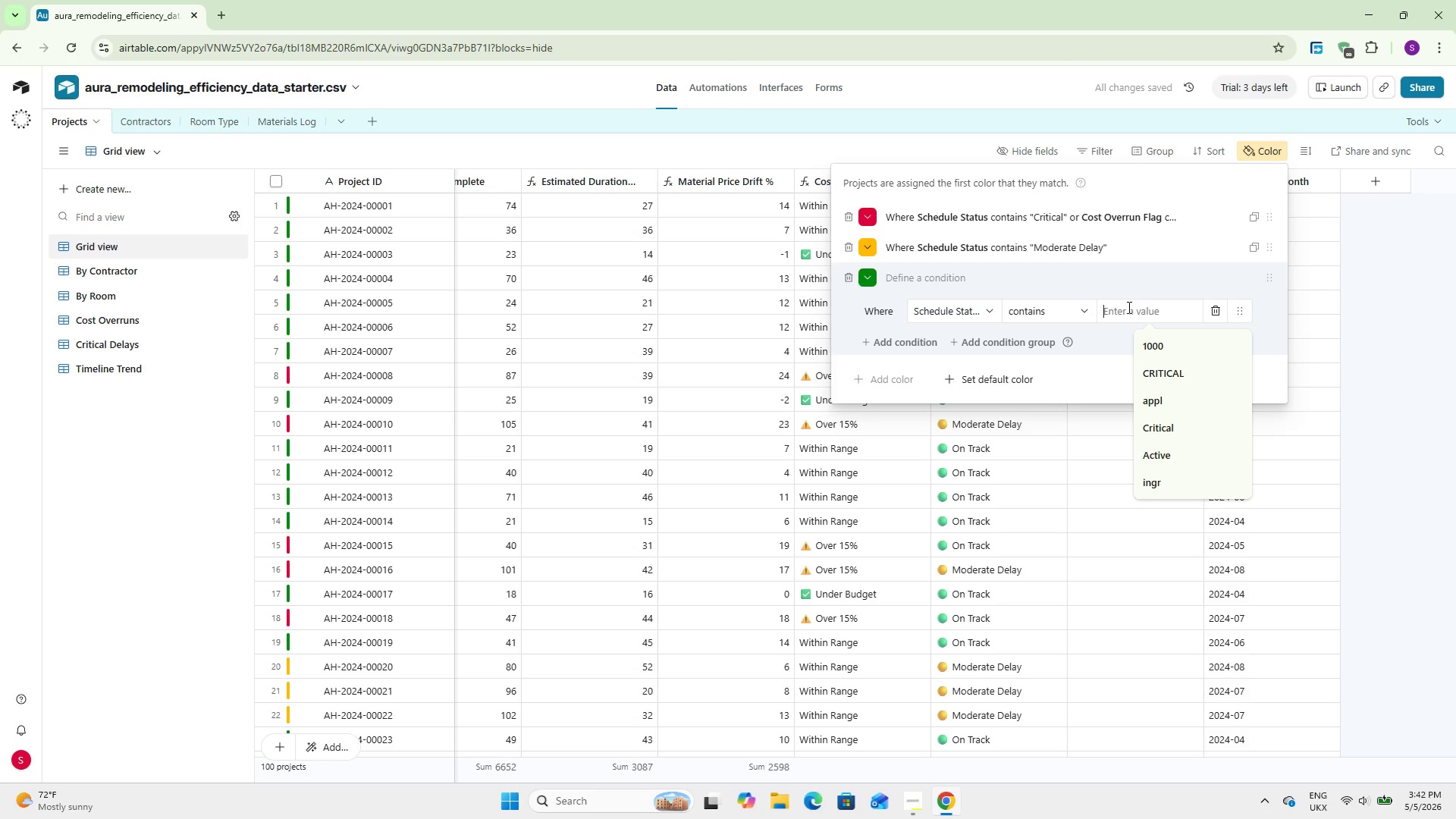 
type(On Track)
 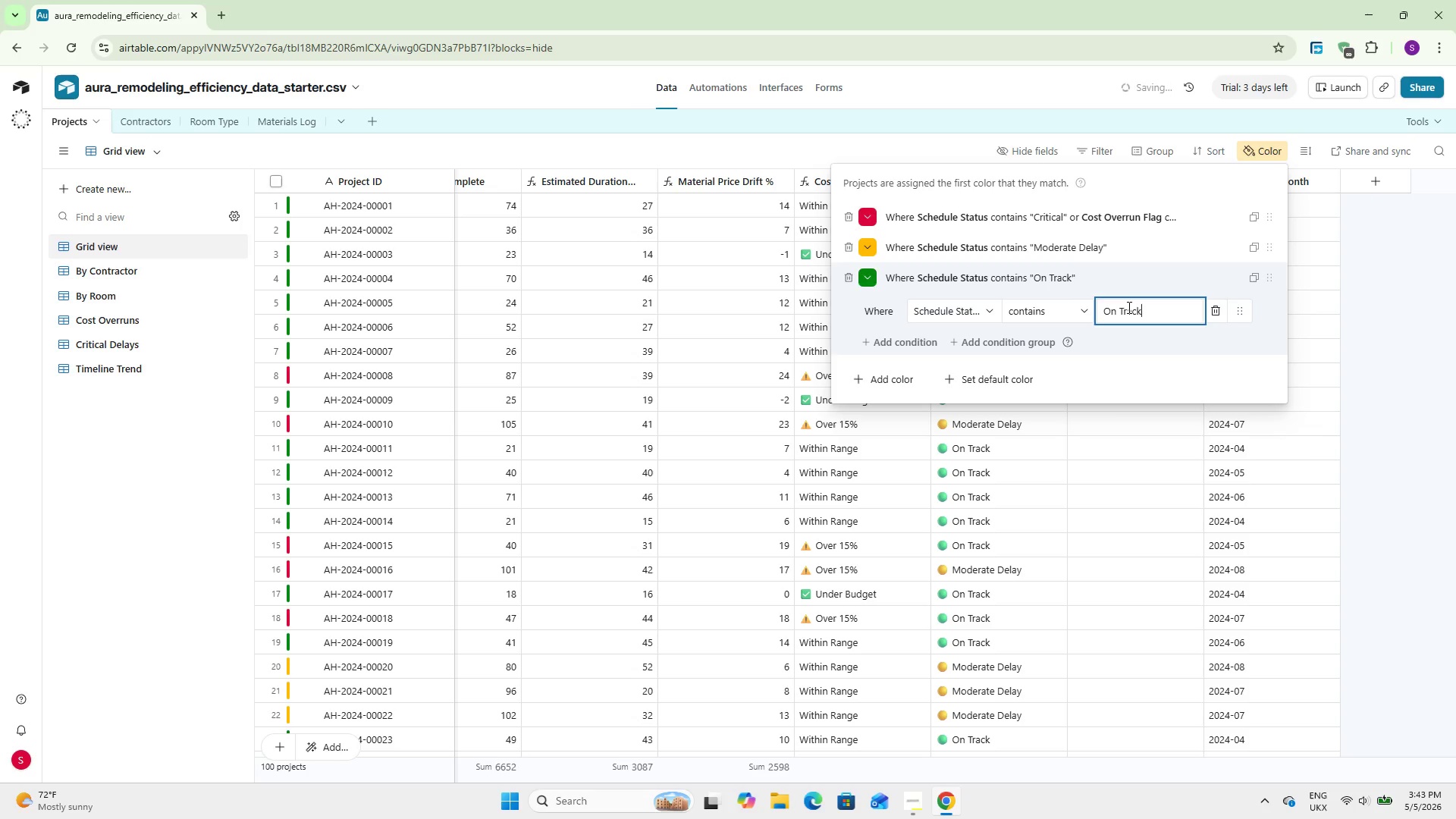 
left_click([1129, 384])
 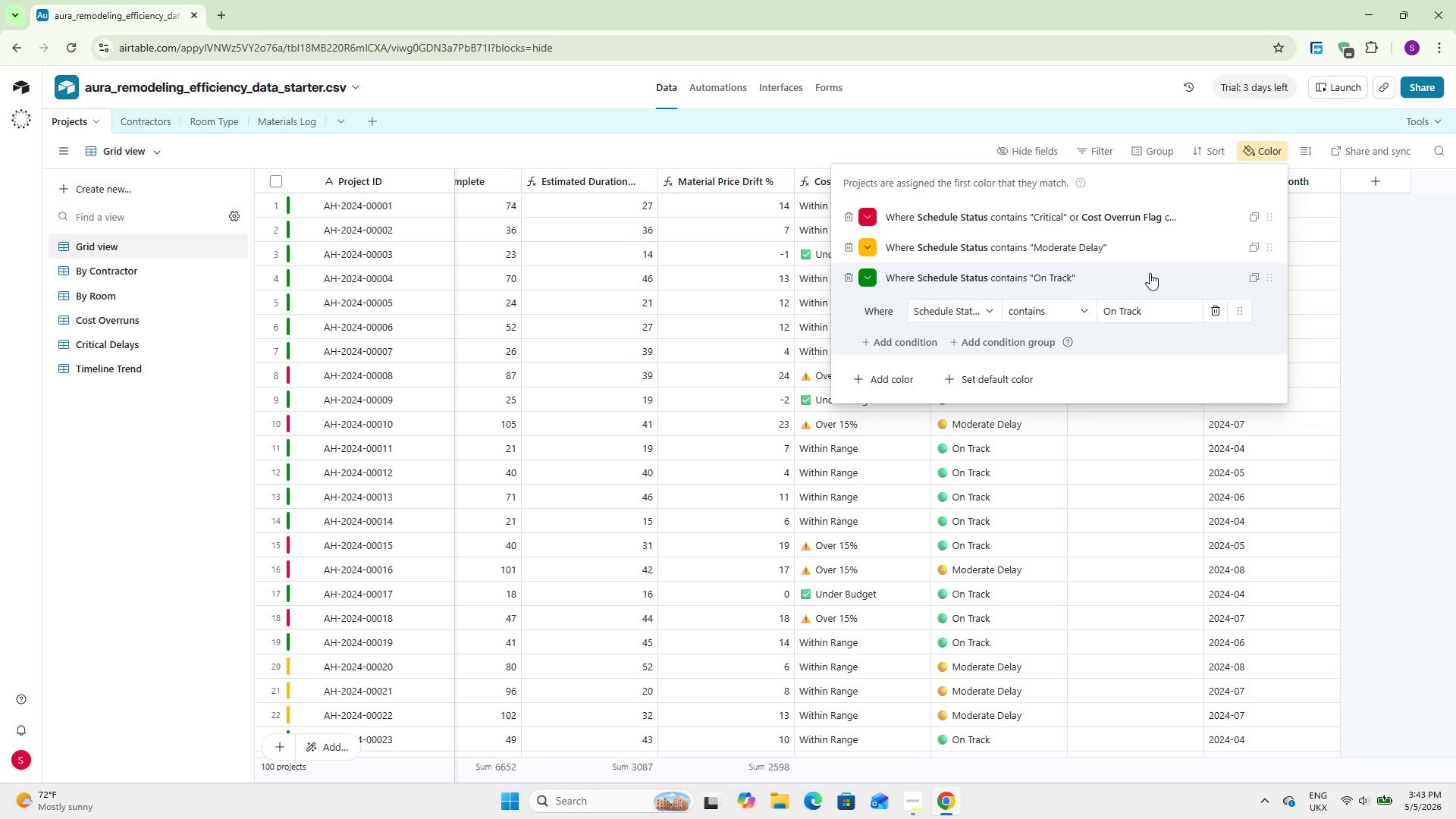 
wait(10.7)
 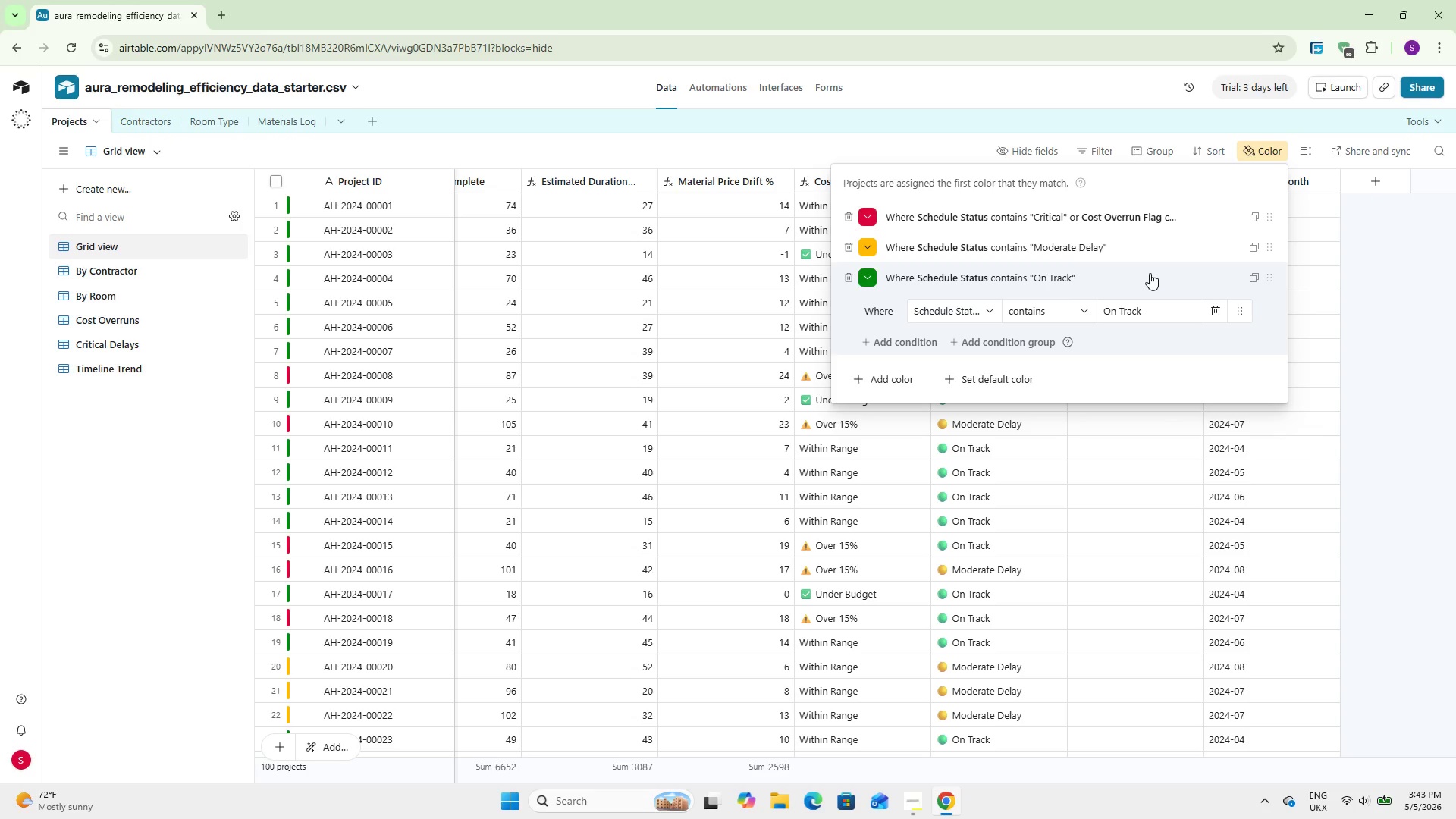 
double_click([913, 339])
 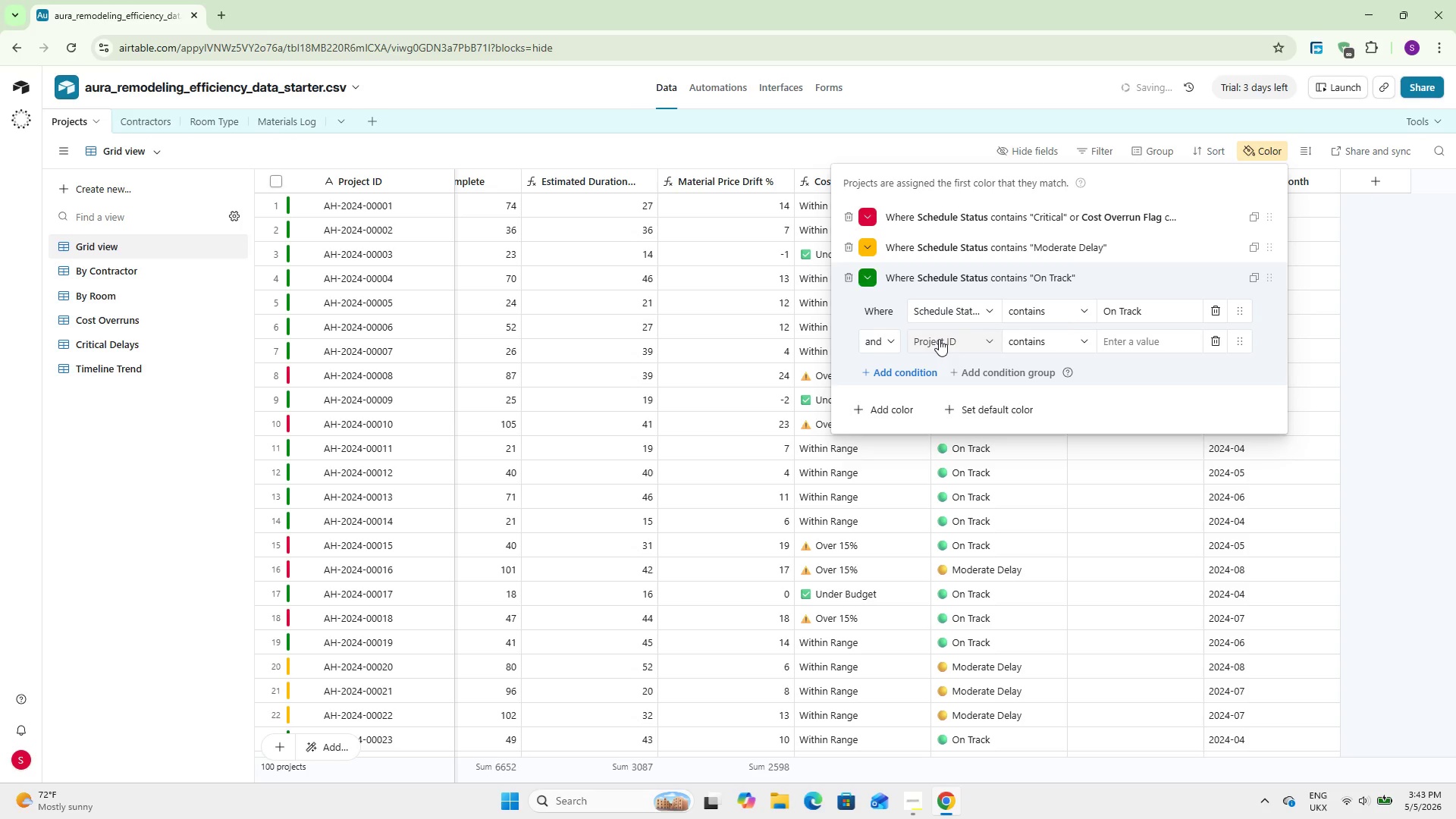 
left_click([939, 339])
 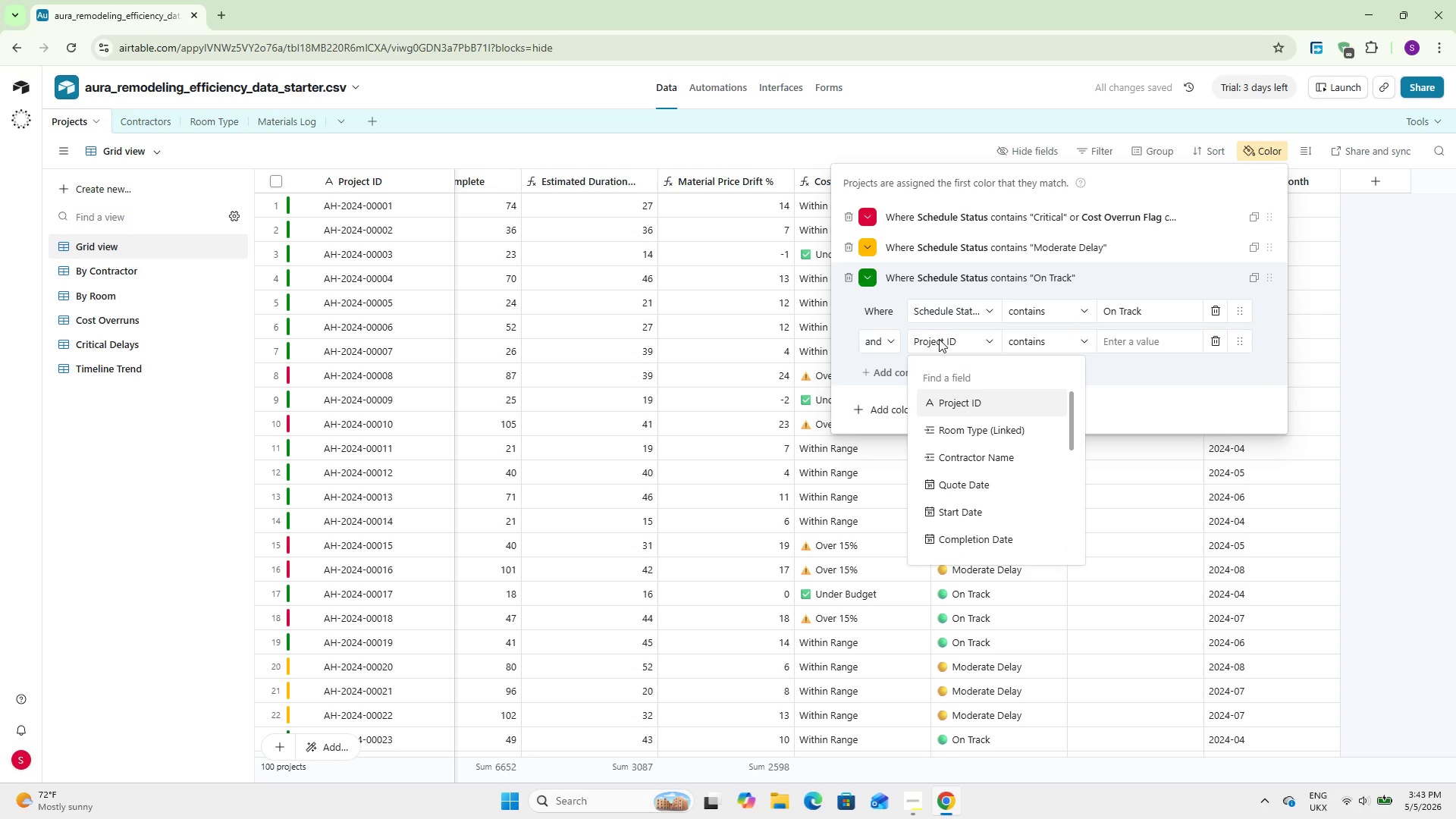 
type(cost)
 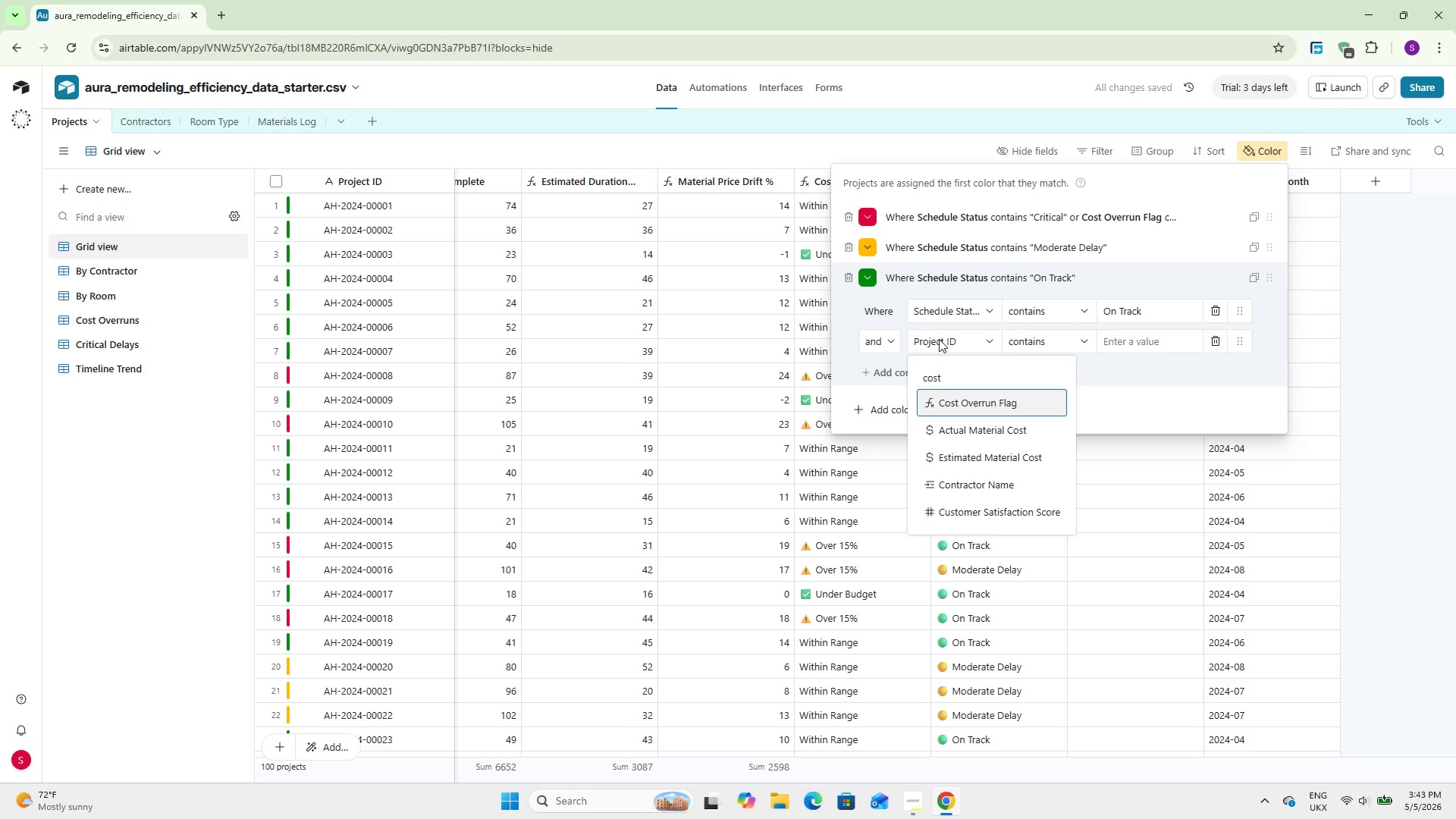 
key(Enter)
 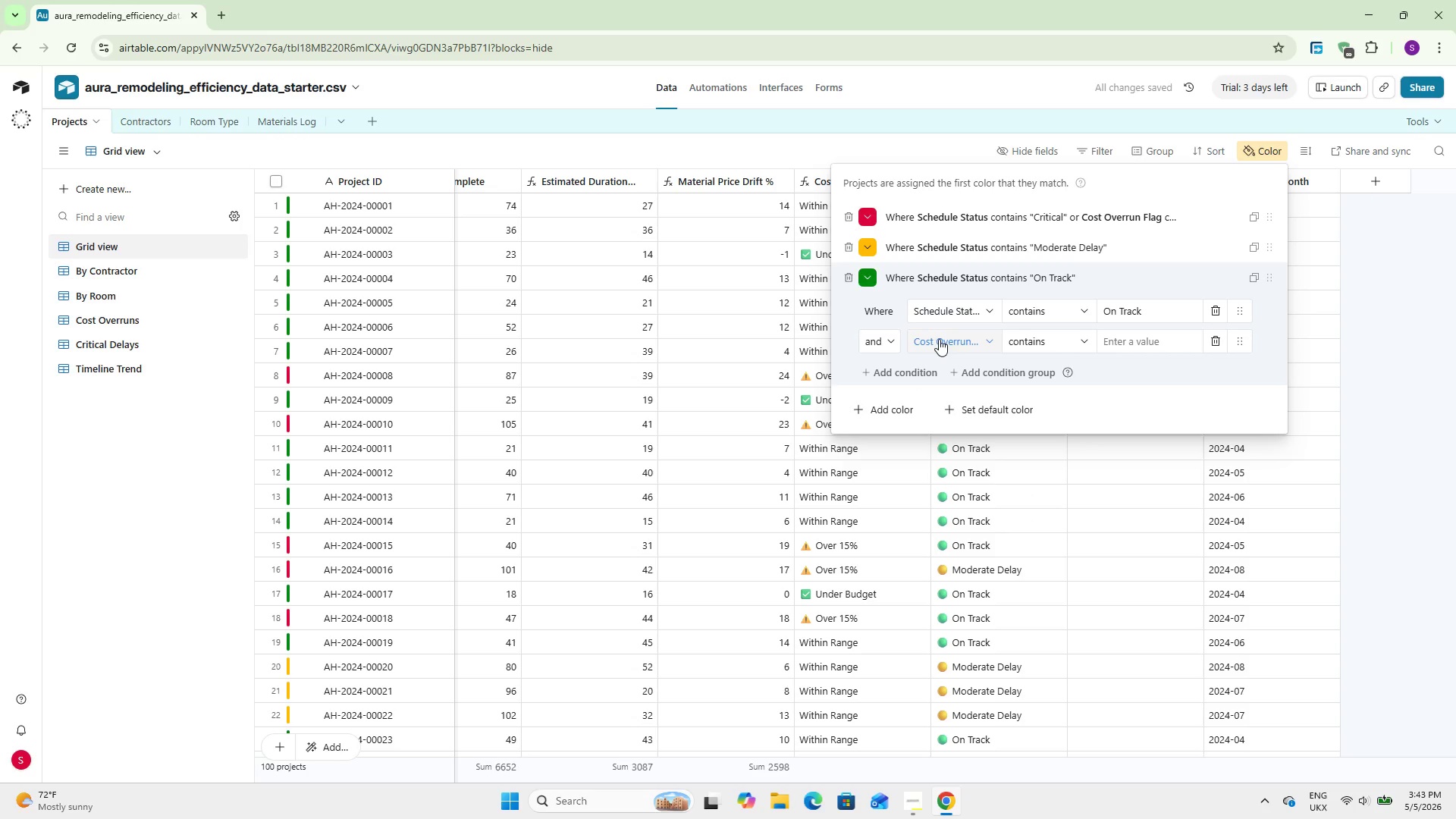 
left_click([1037, 334])
 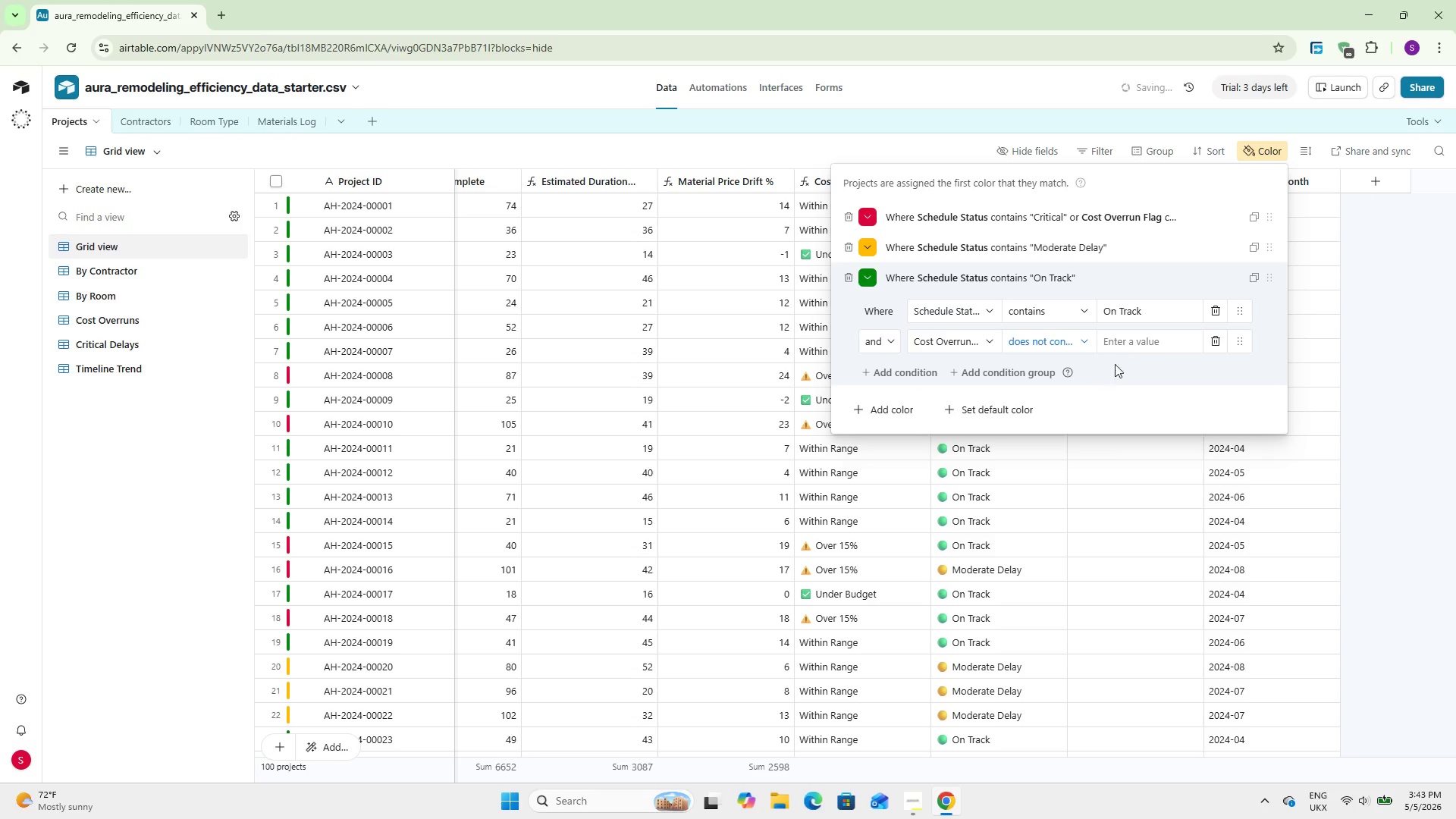 
left_click([1122, 344])
 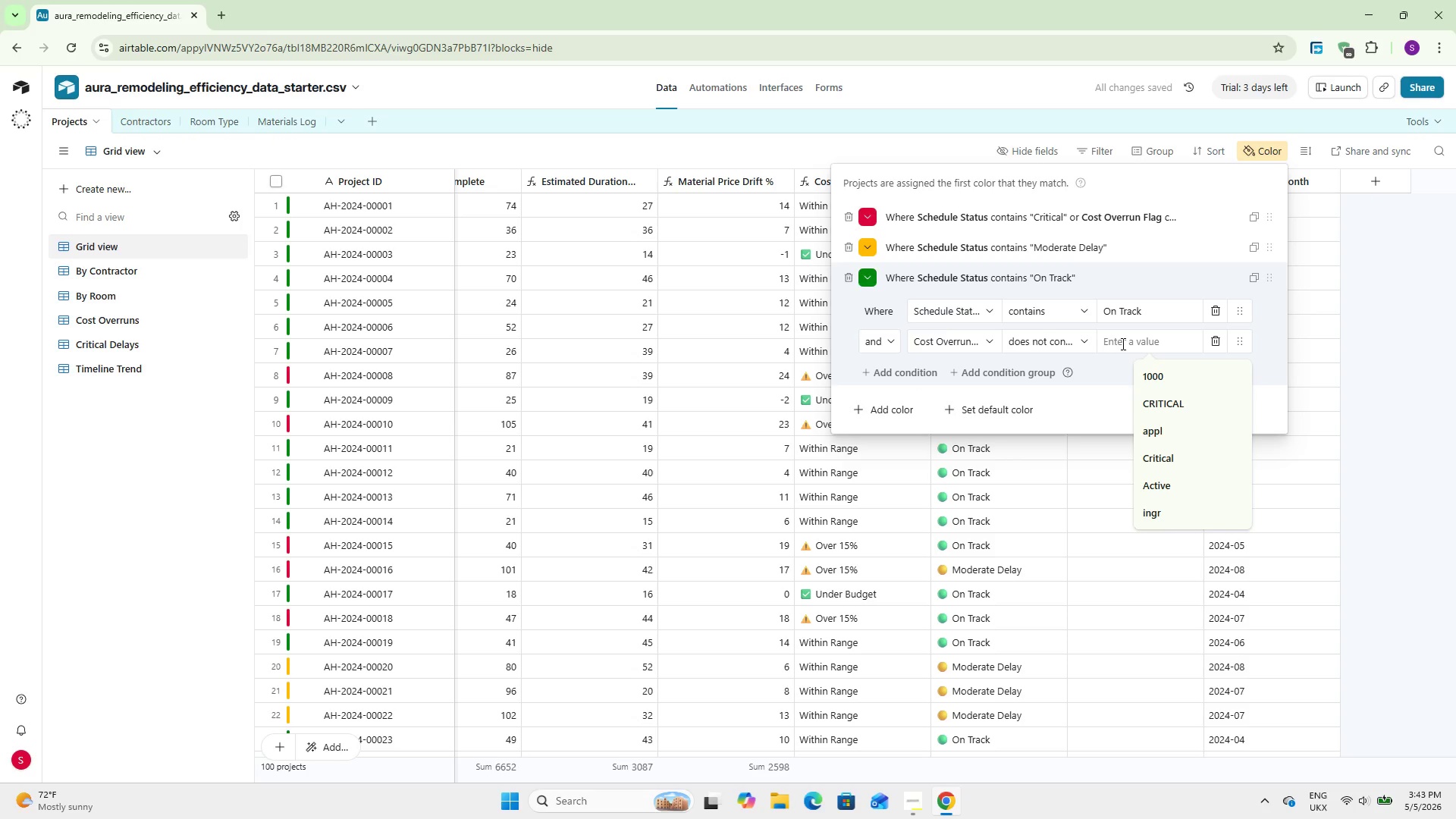 
type(Over)
 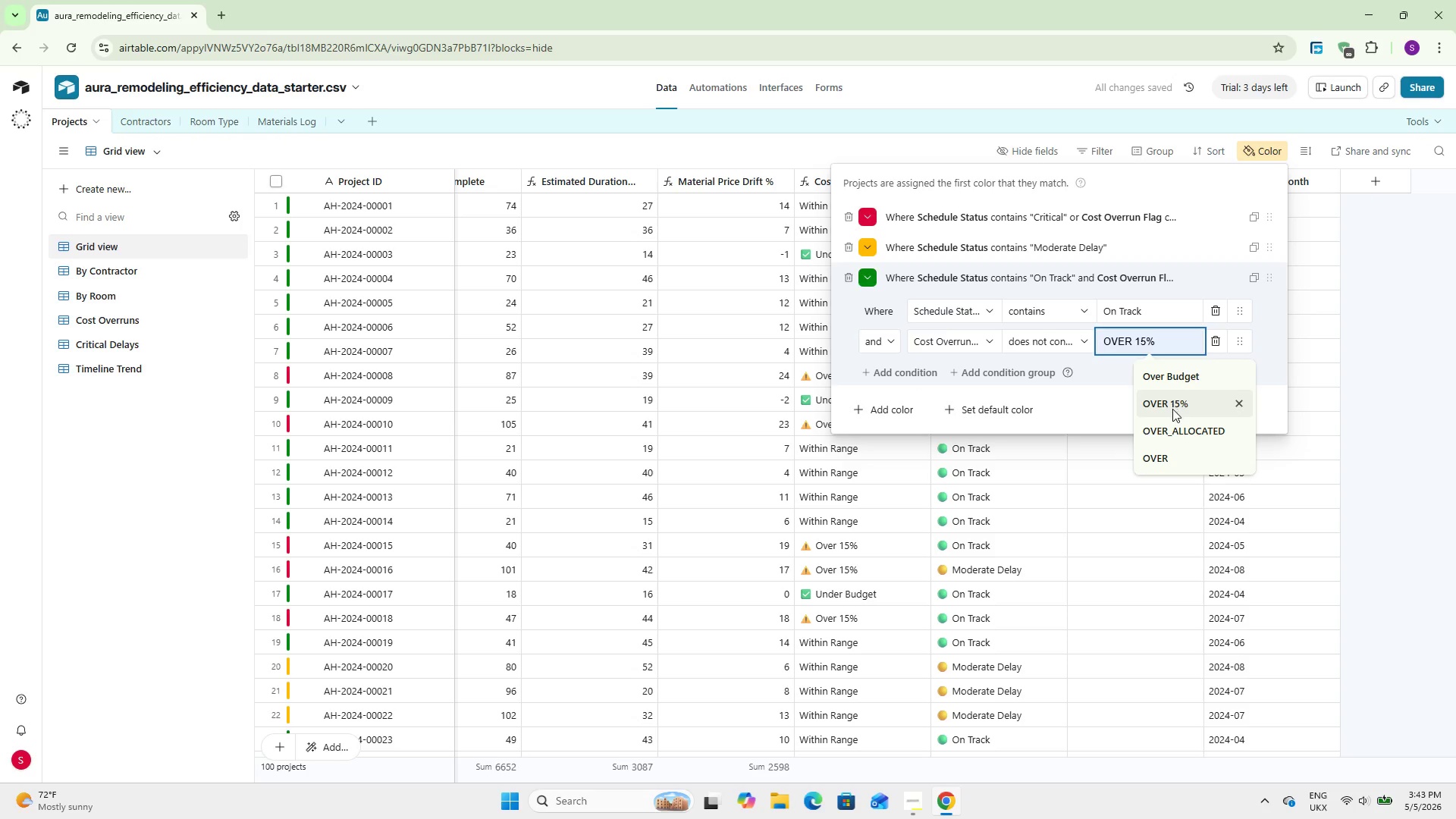 
left_click([1177, 404])
 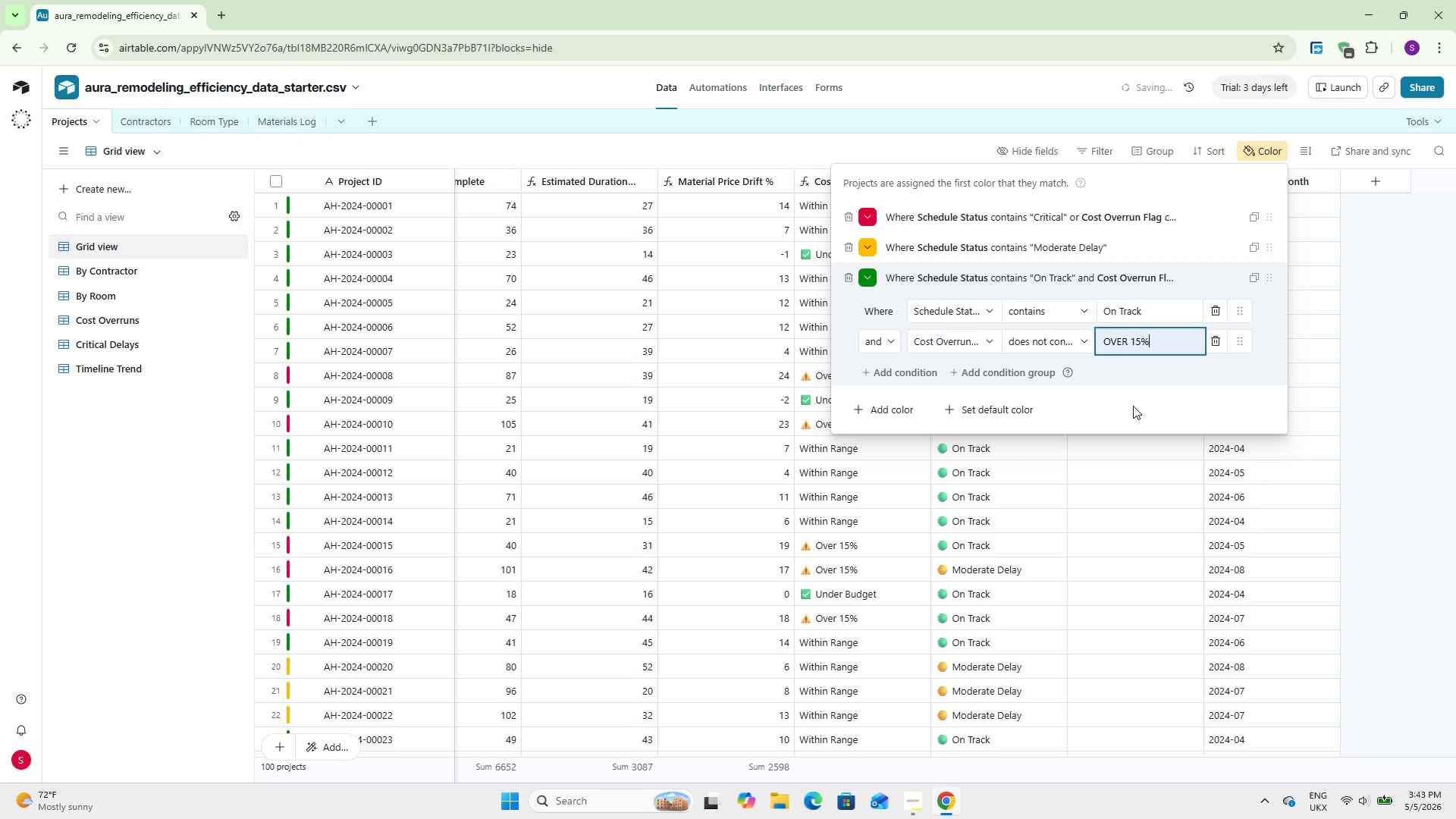 
left_click([1133, 406])
 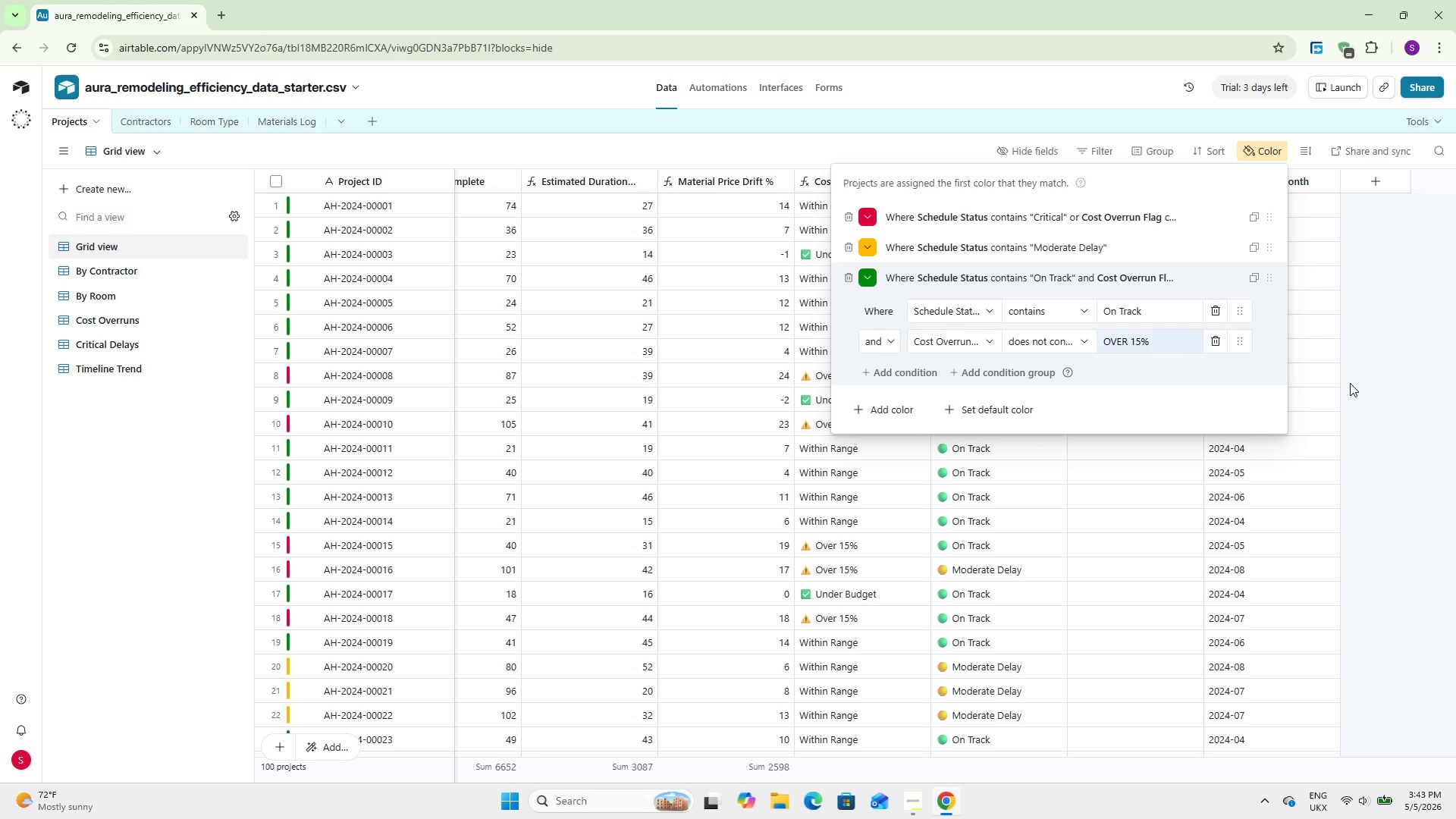 
wait(34.69)
 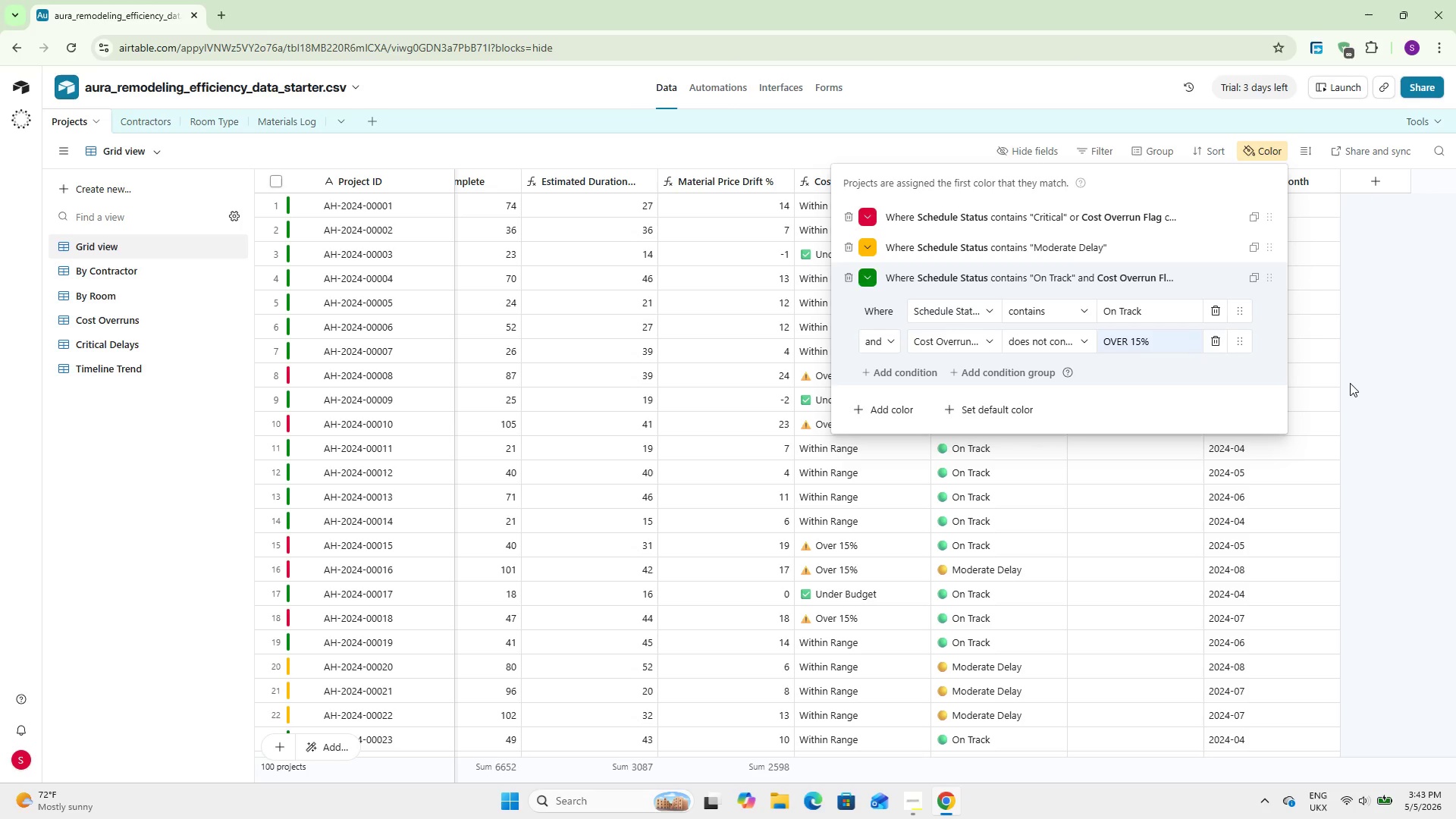 
left_click([1356, 384])
 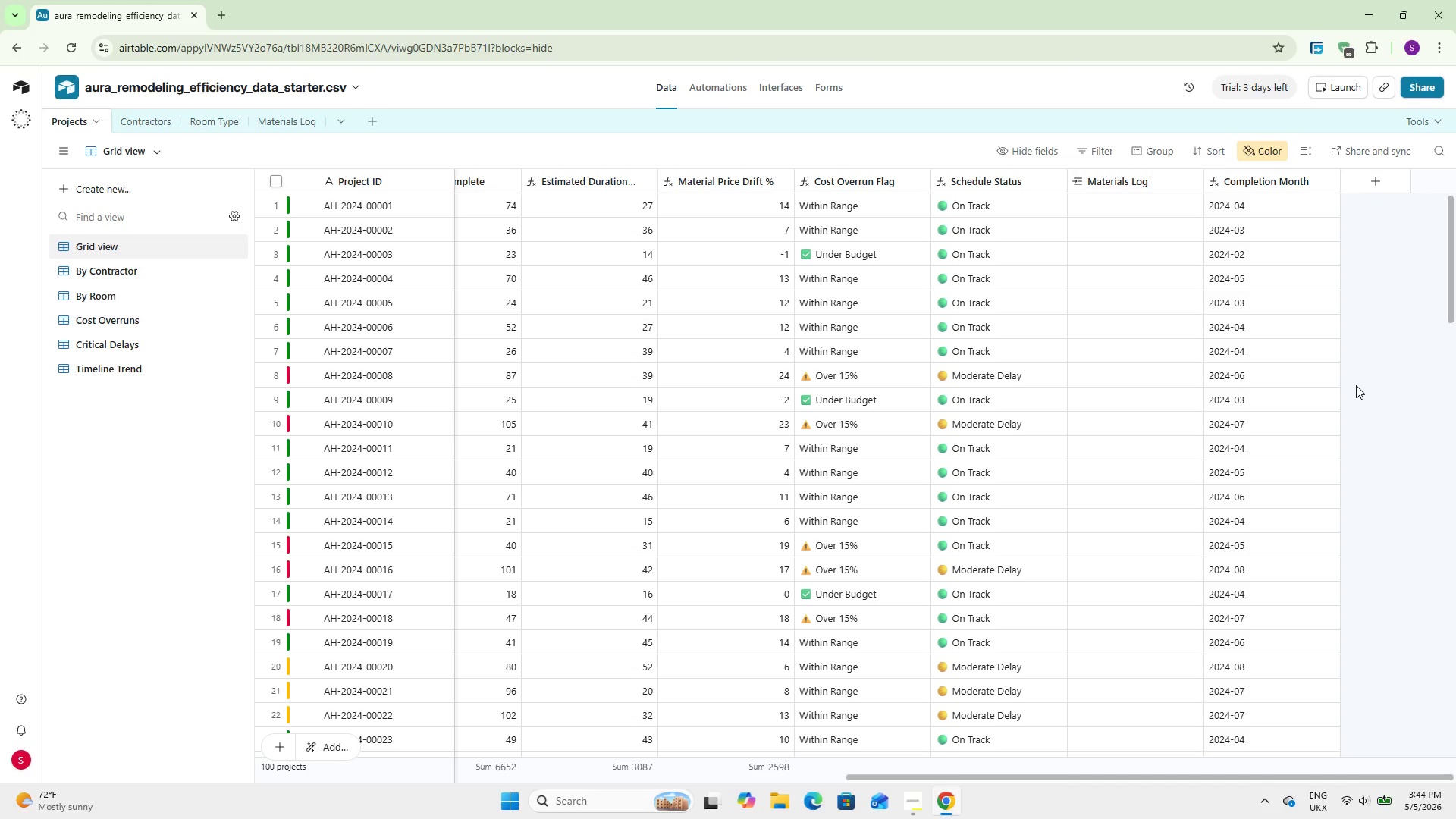 
wait(32.28)
 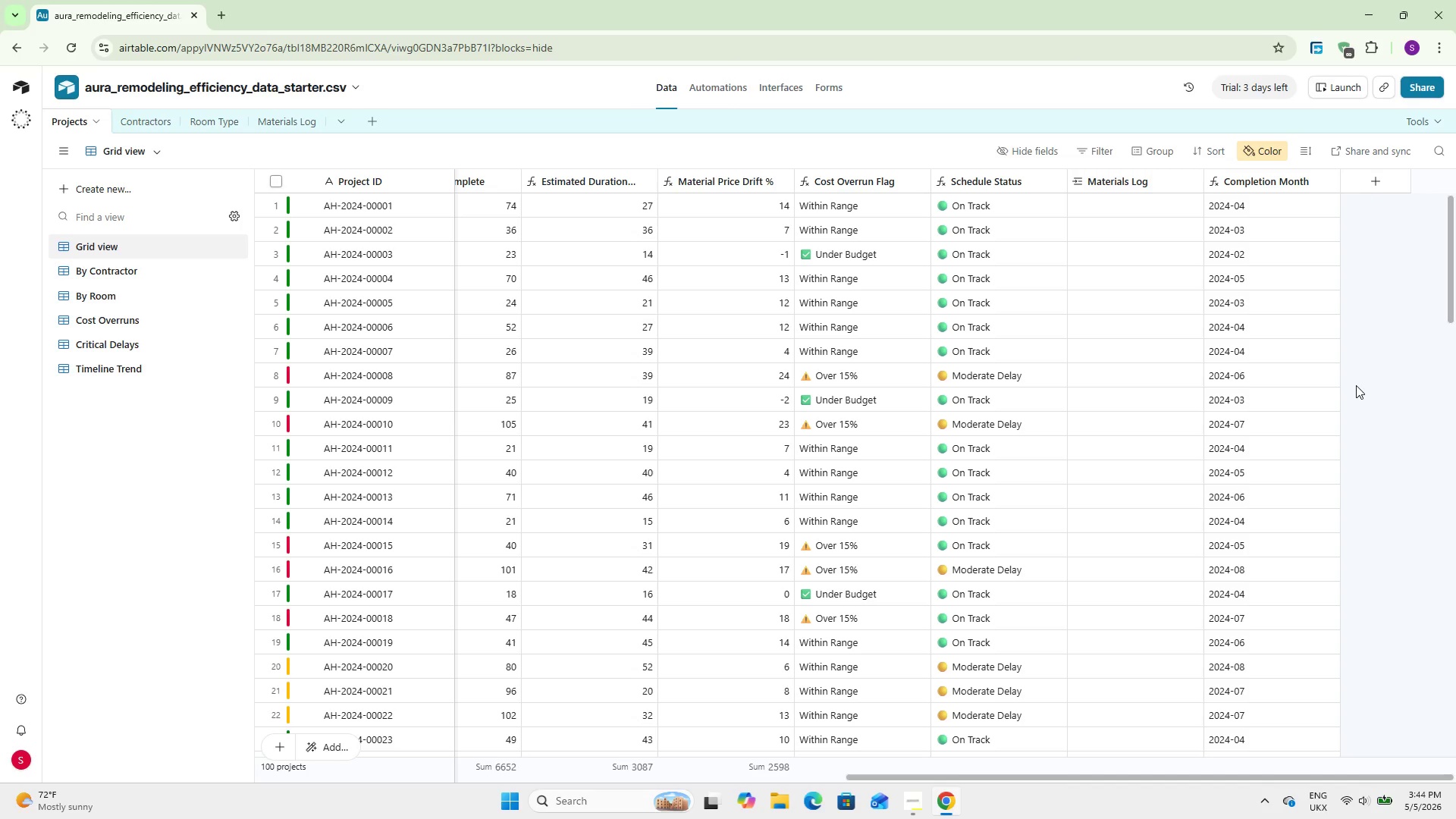 
left_click([221, 121])
 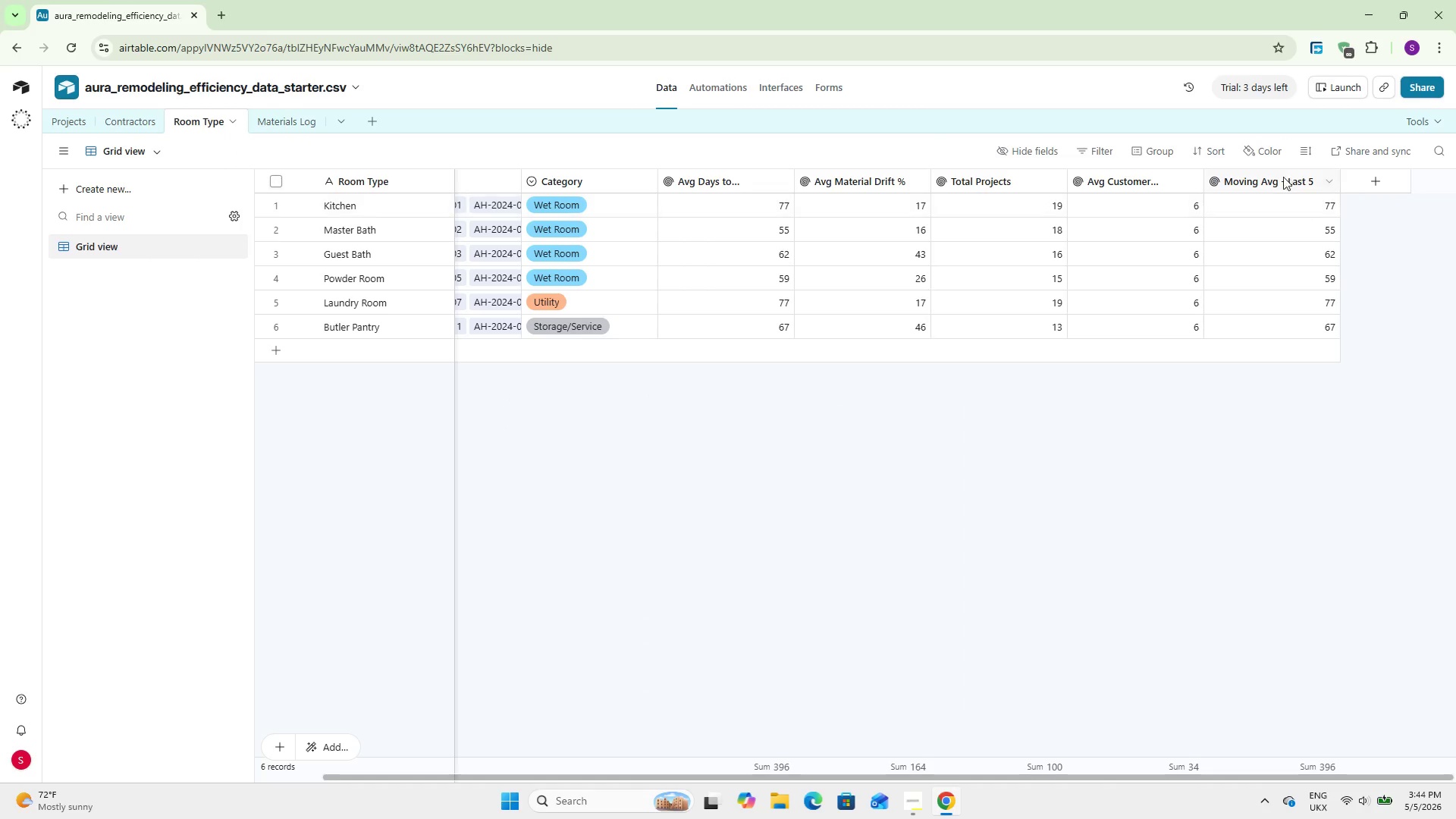 
double_click([1278, 175])
 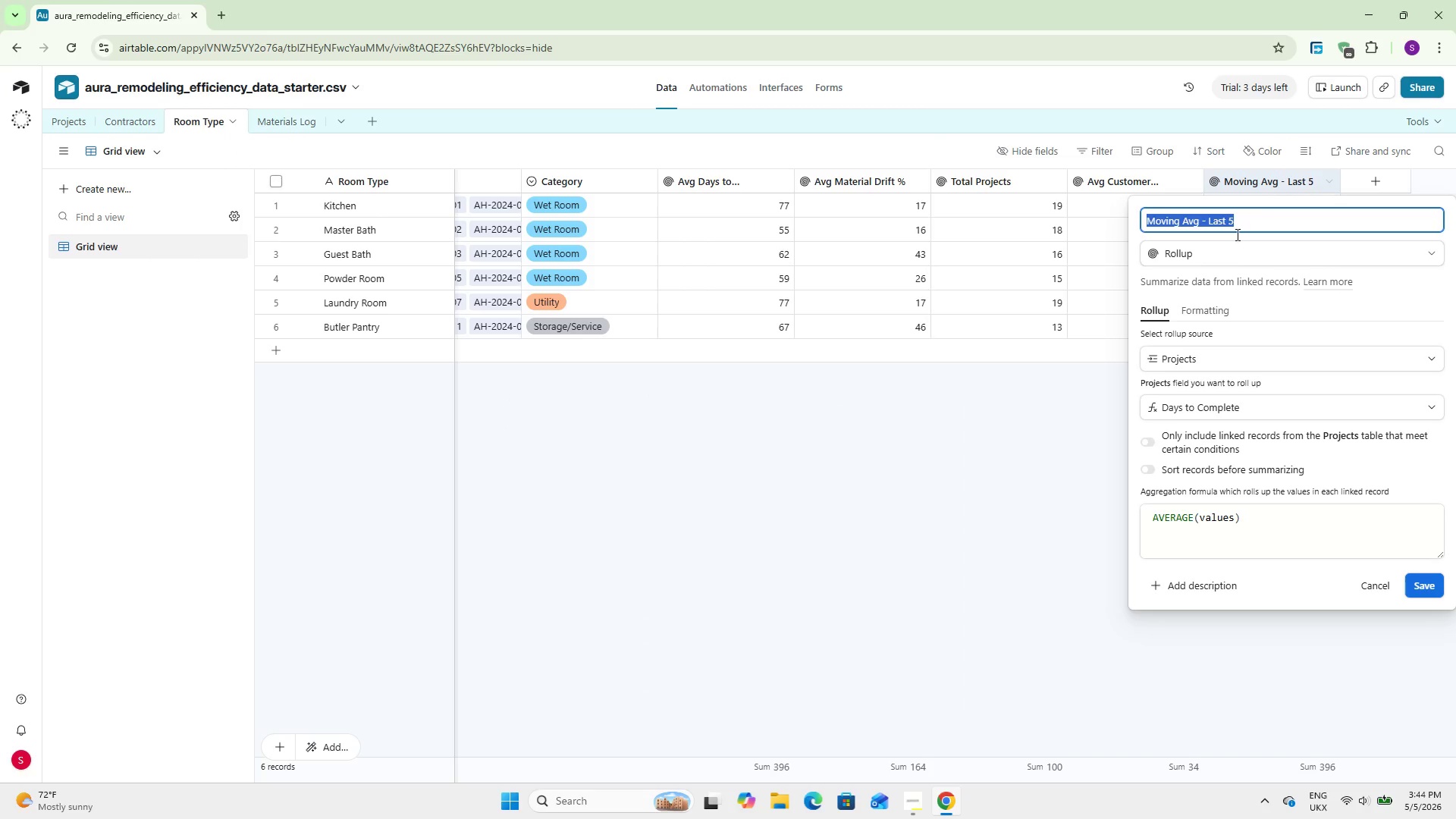 
left_click([1229, 247])
 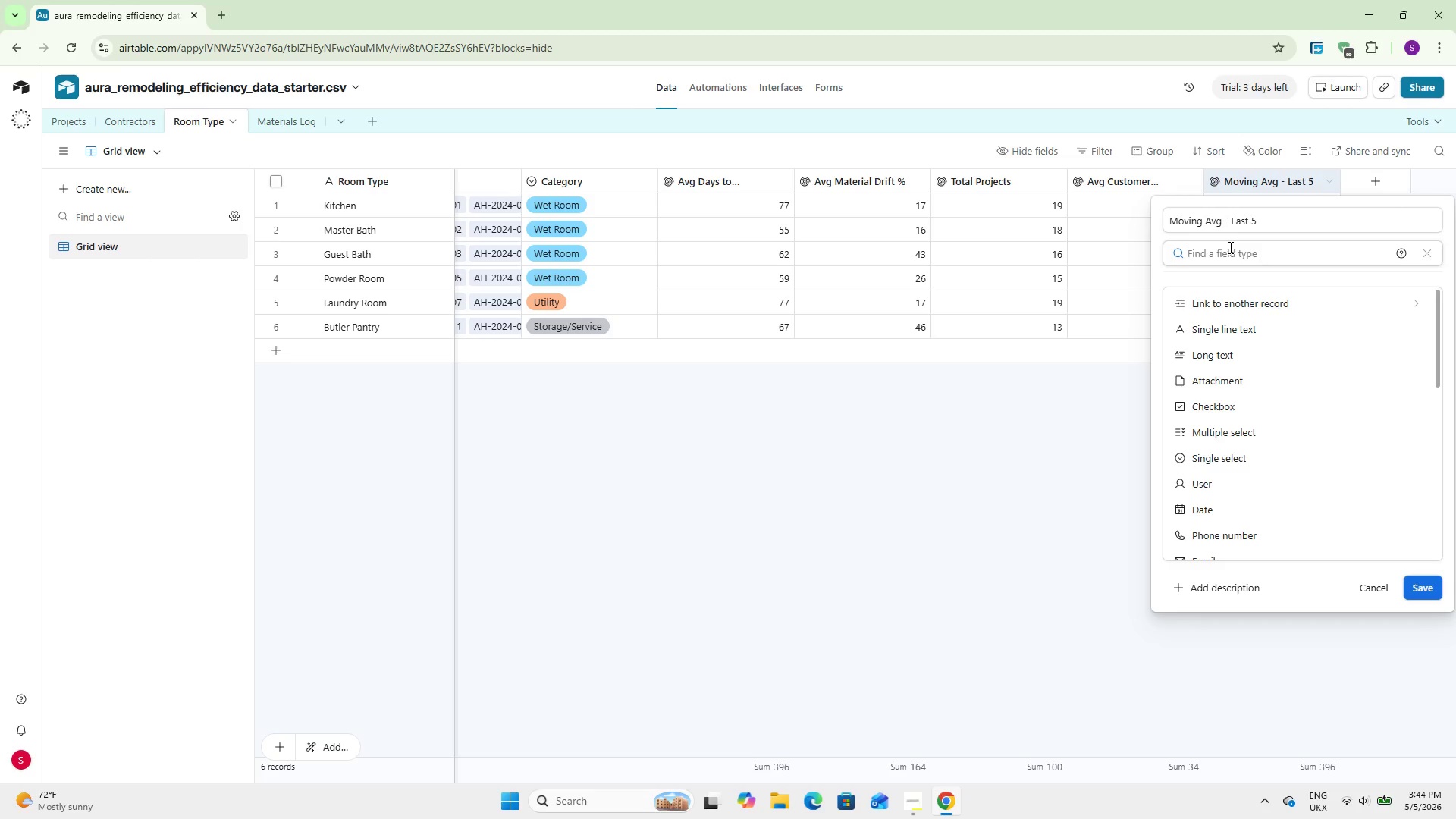 
type(Nu)
 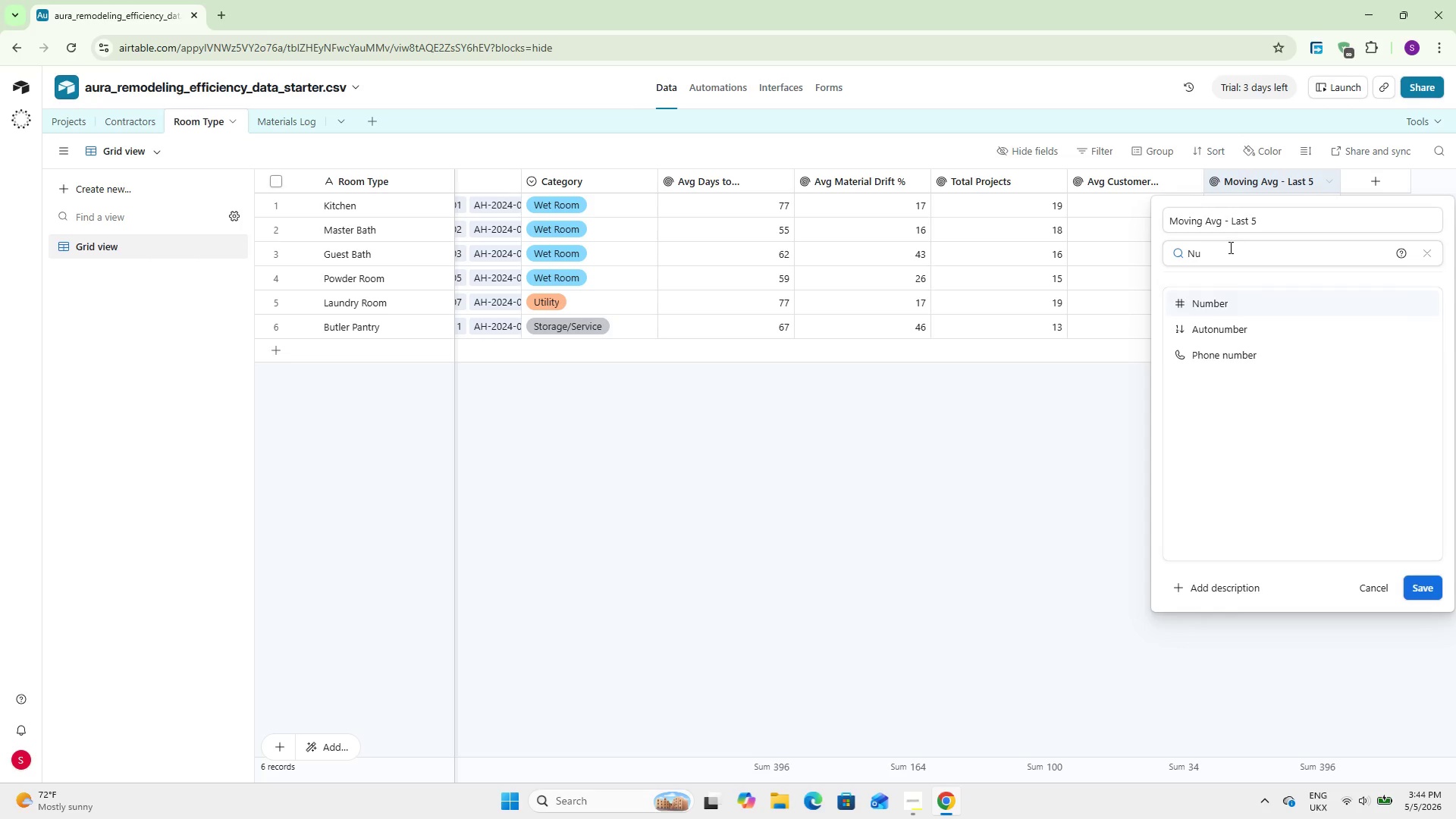 
key(Enter)
 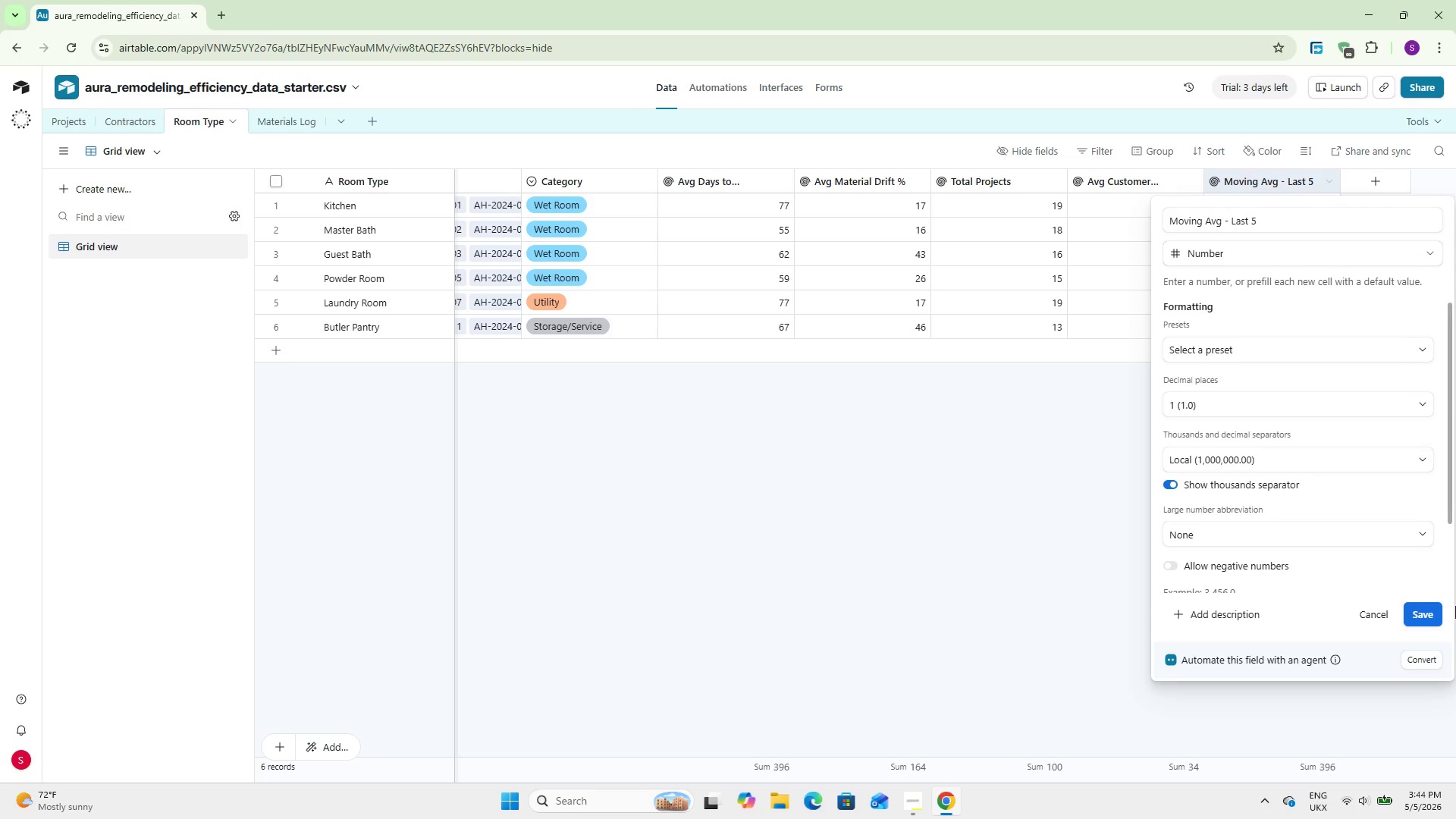 
left_click([1441, 613])
 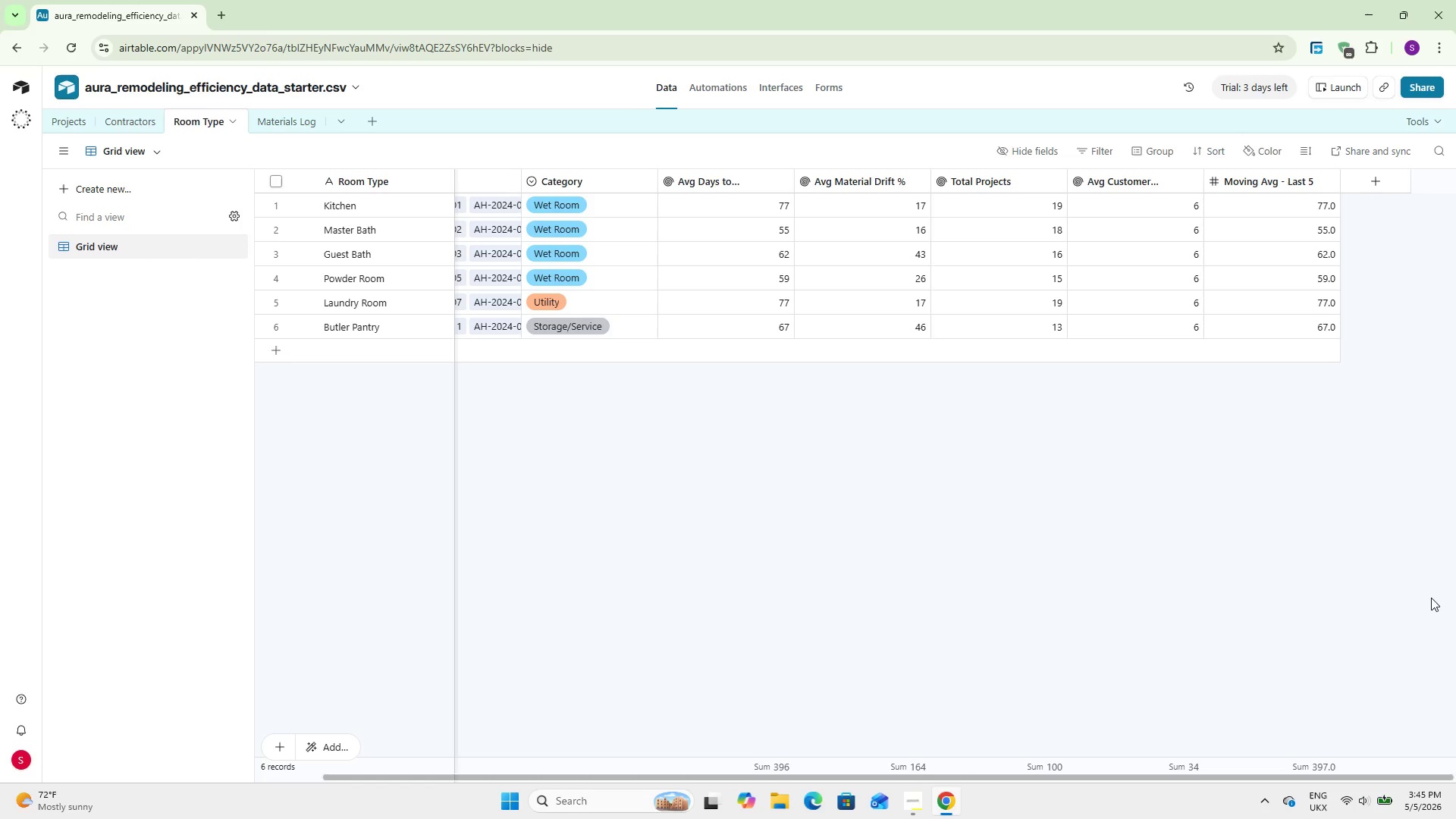 
wait(18.78)
 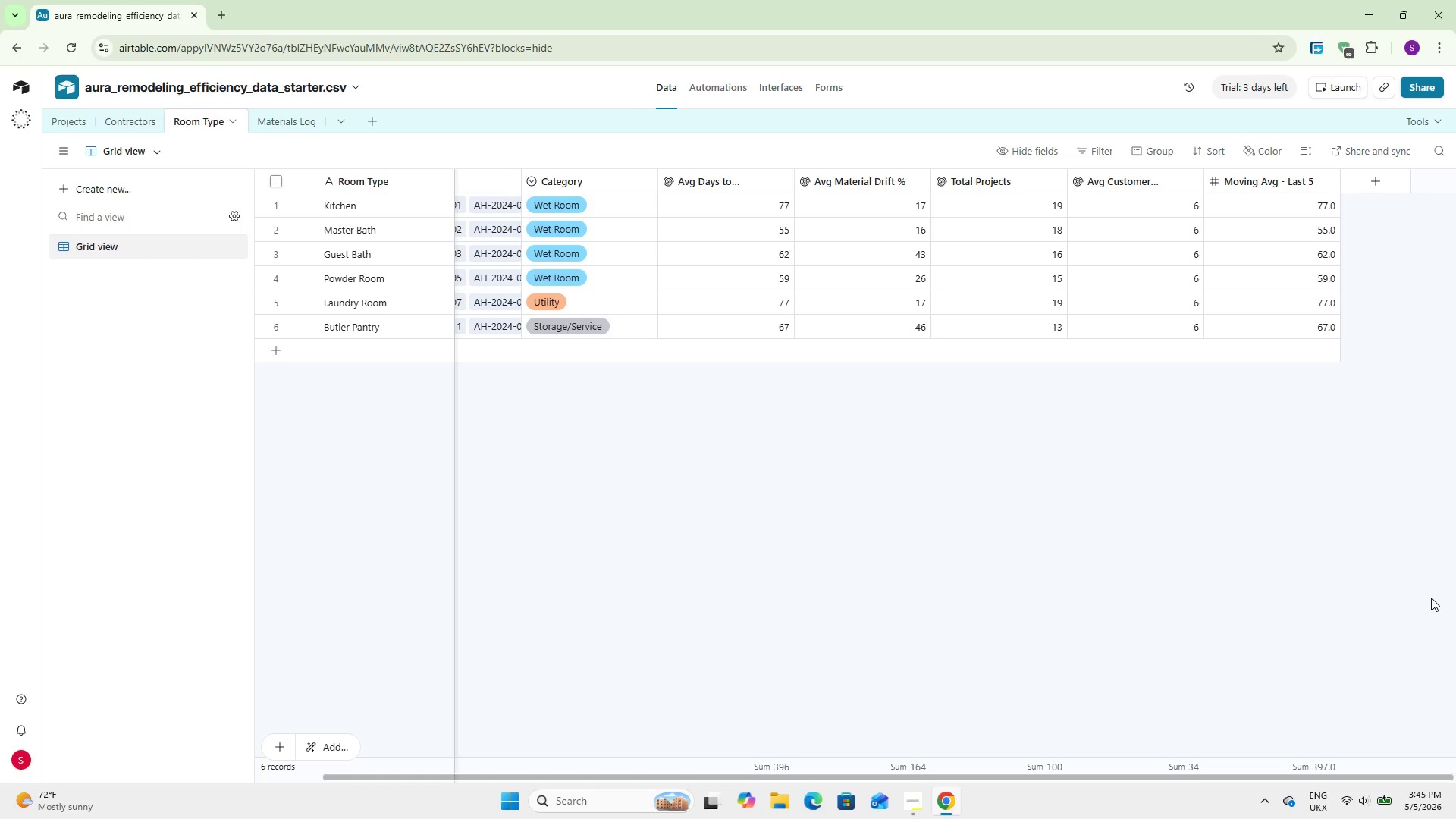 
left_click([1430, 115])
 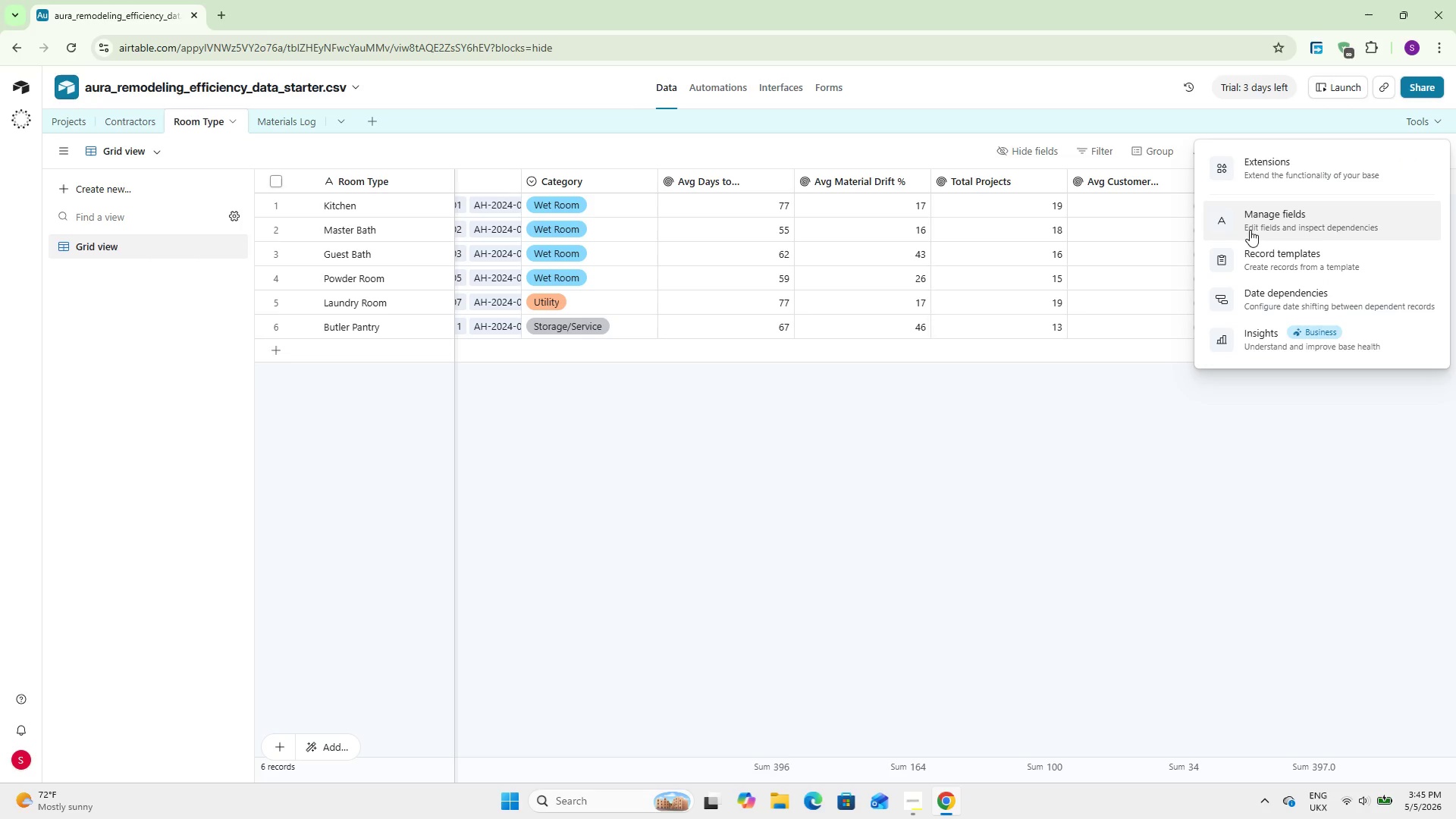 
left_click([1276, 185])
 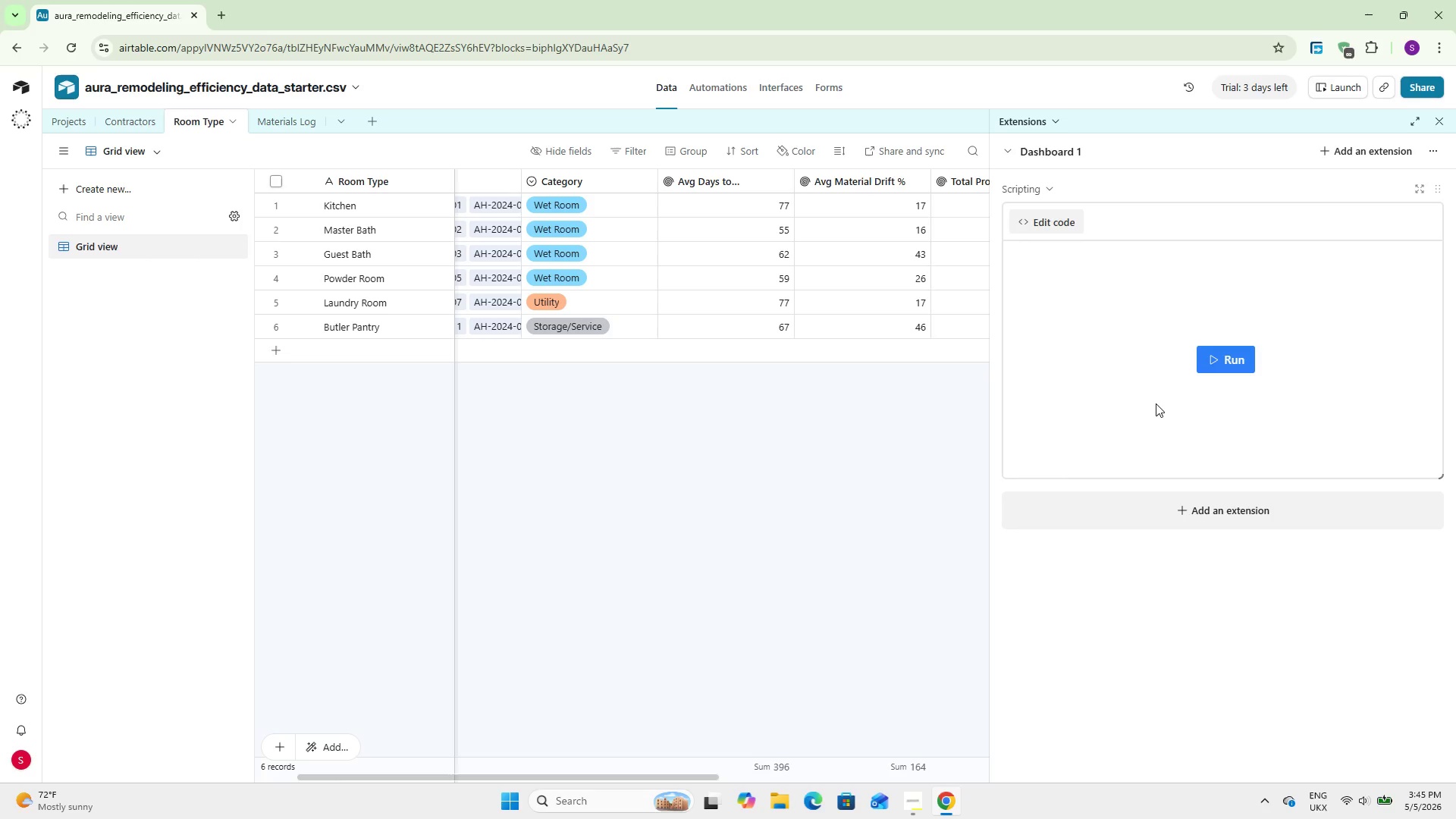 
wait(5.53)
 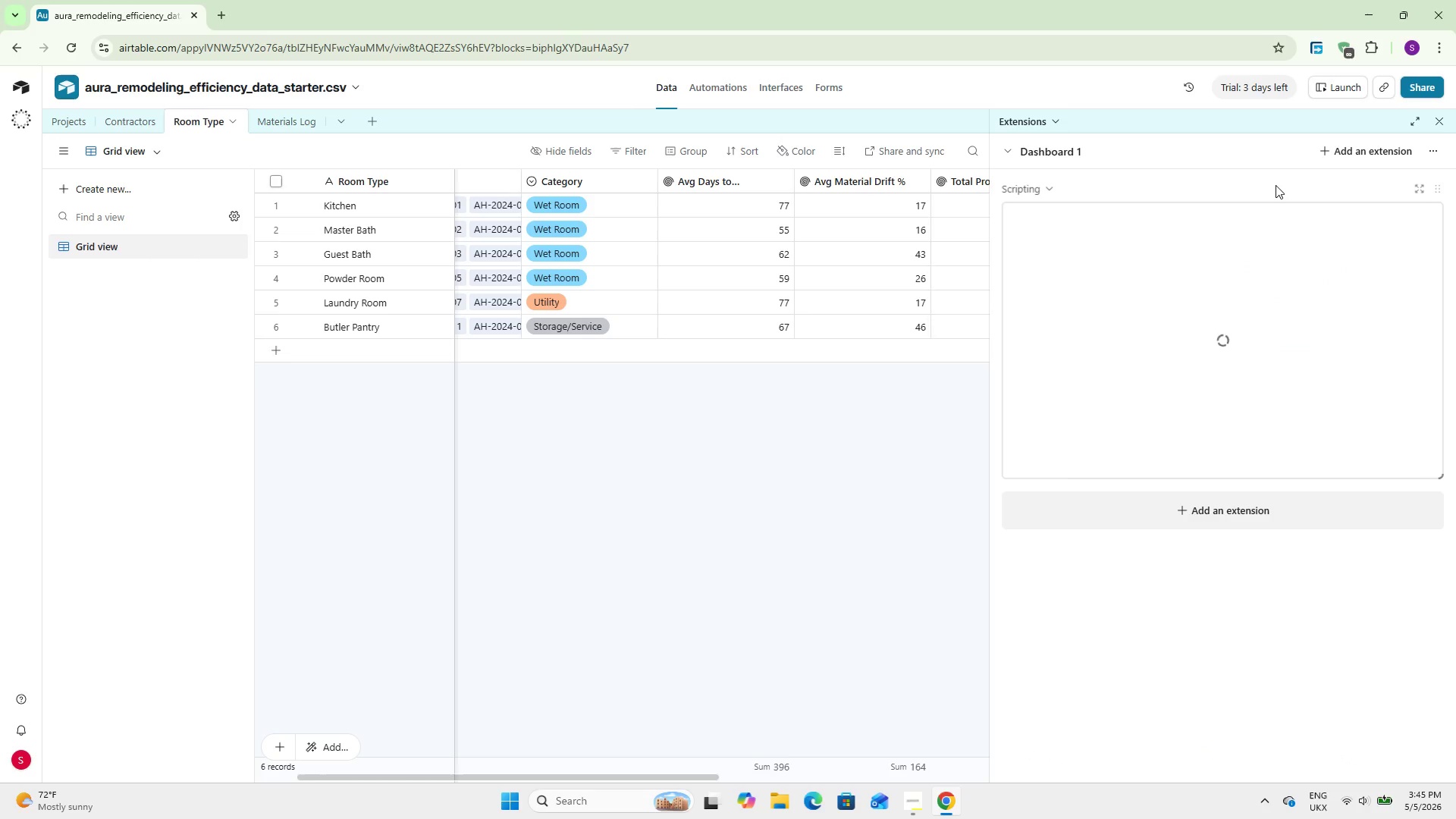 
left_click([1040, 219])
 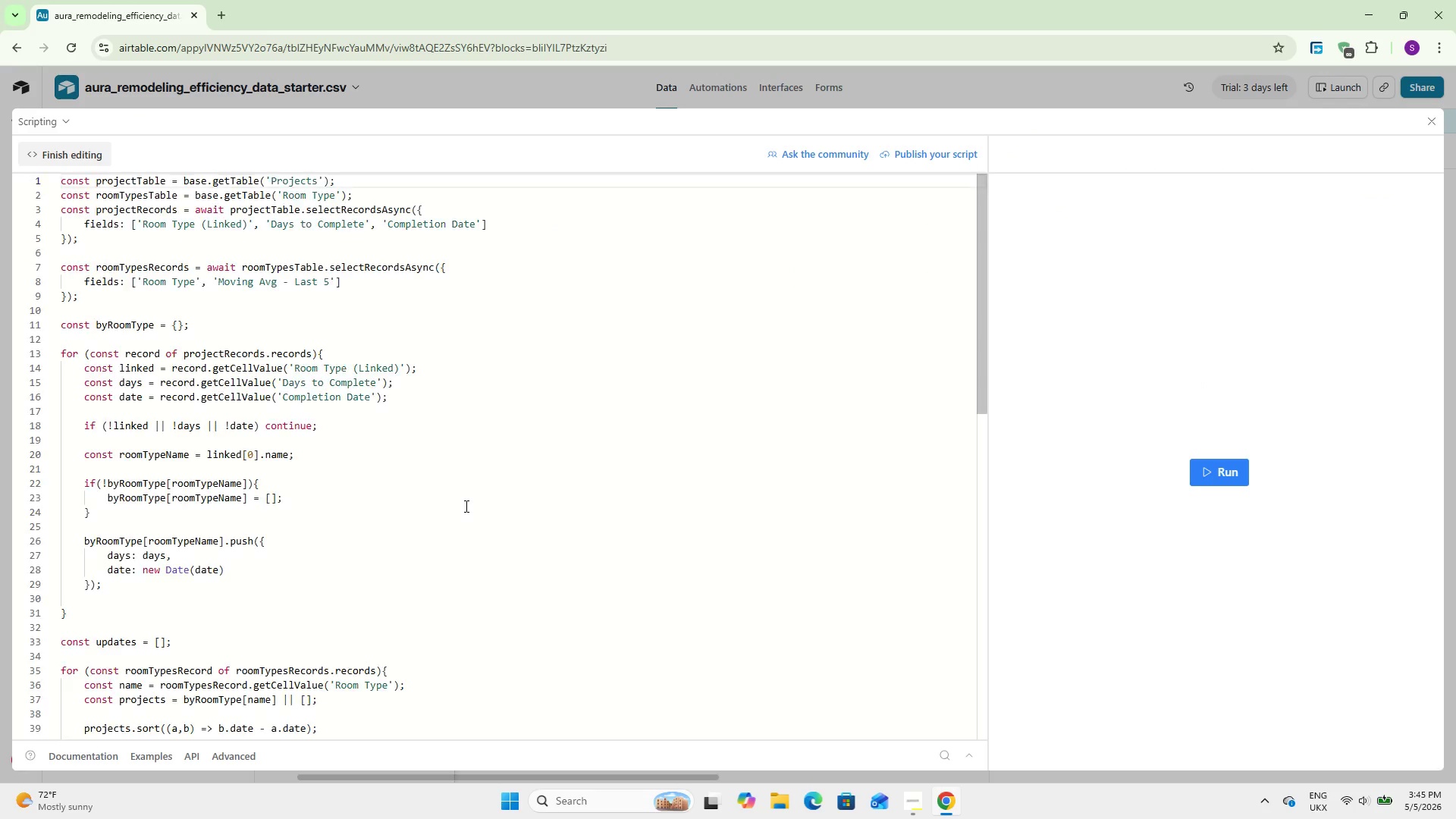 
scroll: coordinate [465, 508], scroll_direction: down, amount: 14.0
 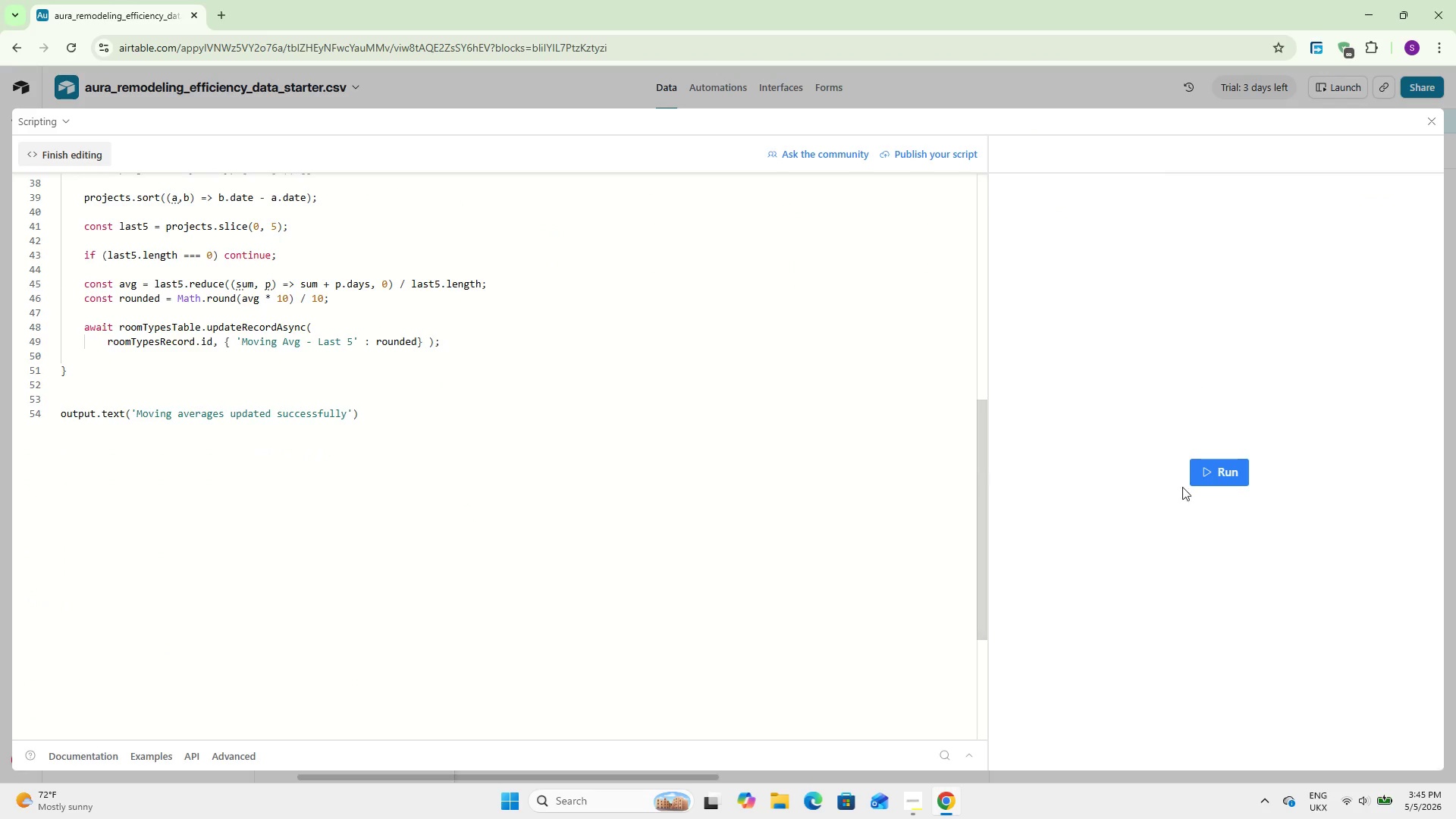 
left_click([1230, 478])
 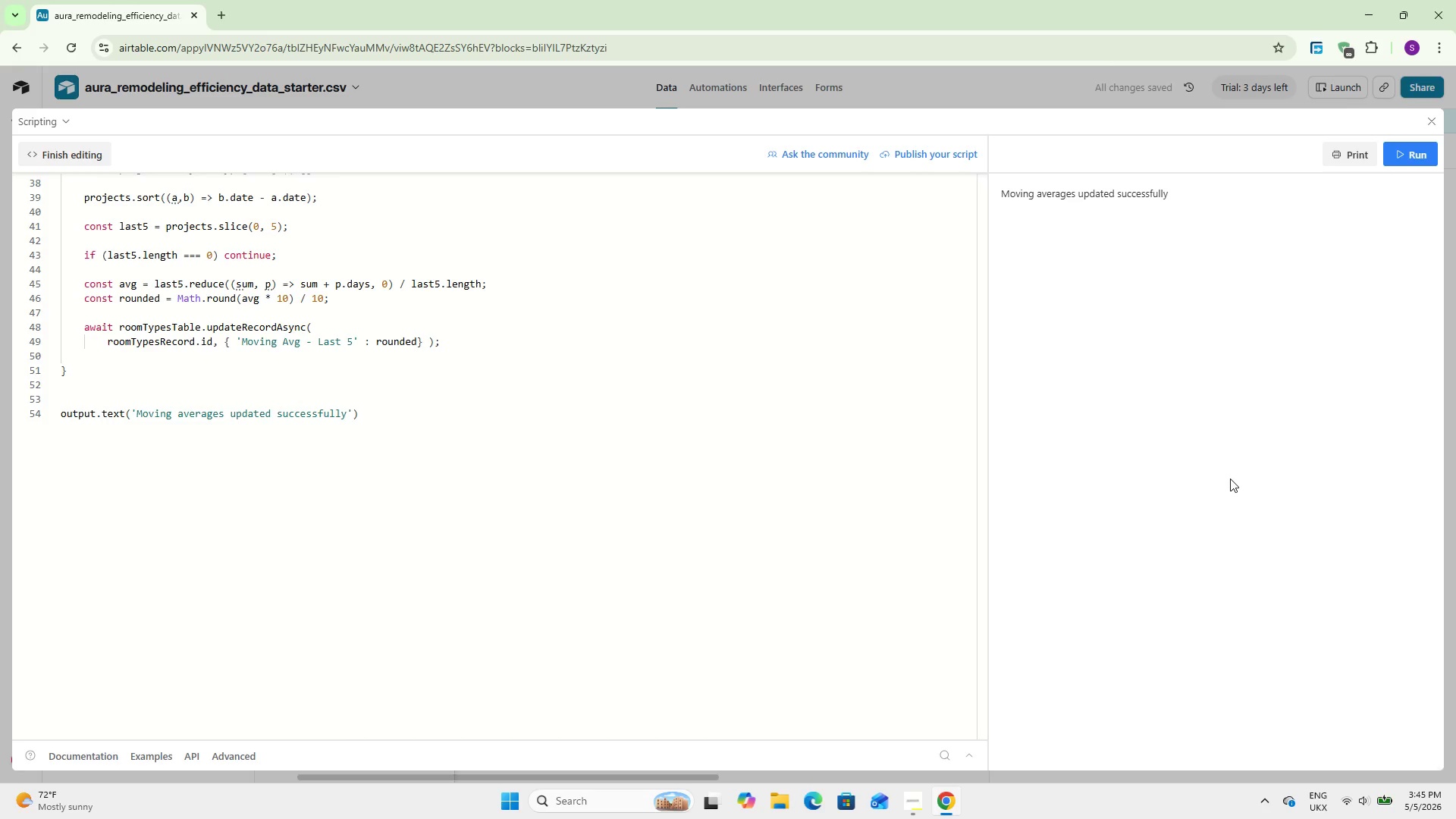 
wait(7.86)
 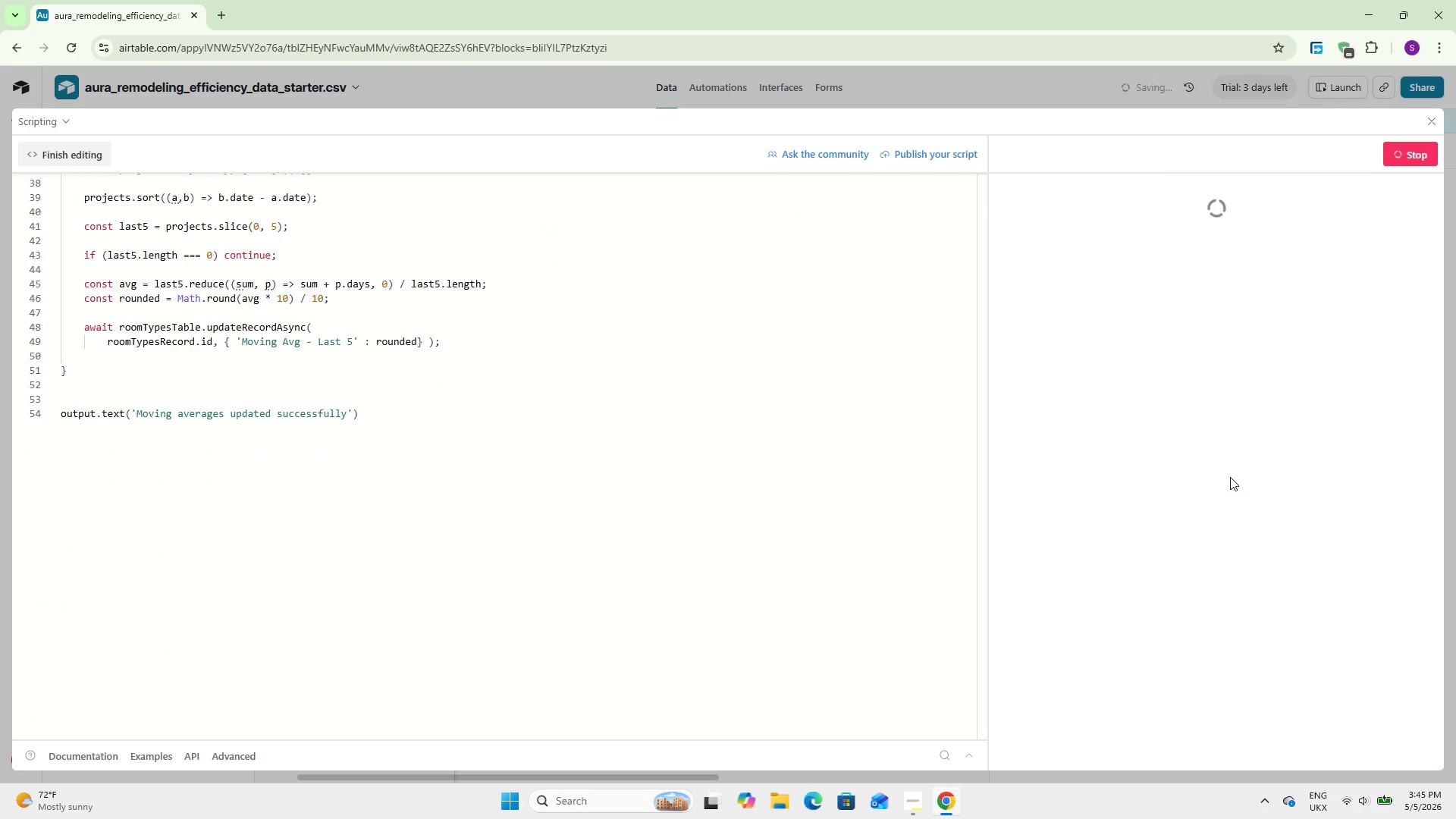 
left_click([1429, 117])
 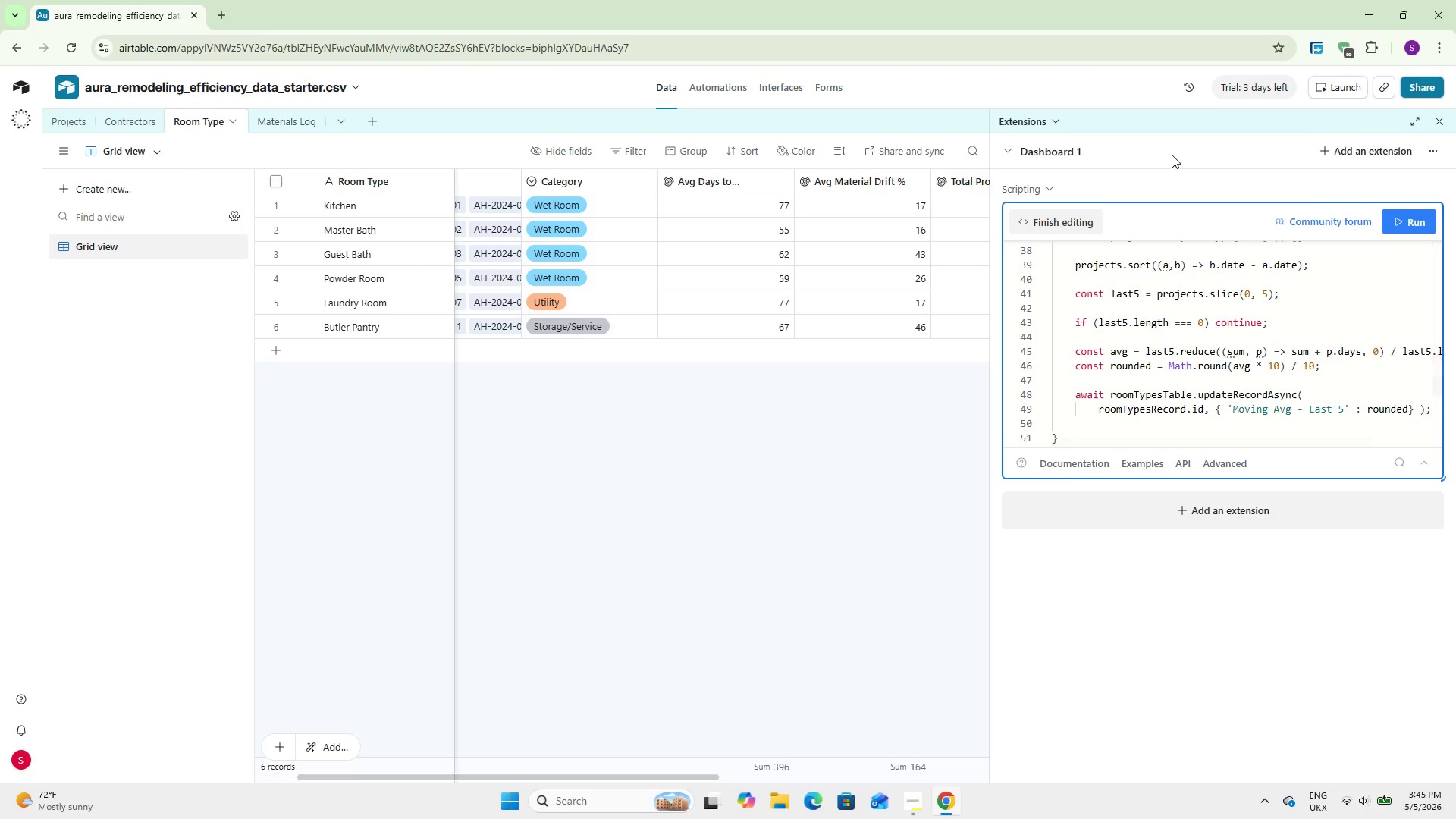 
left_click([1440, 124])
 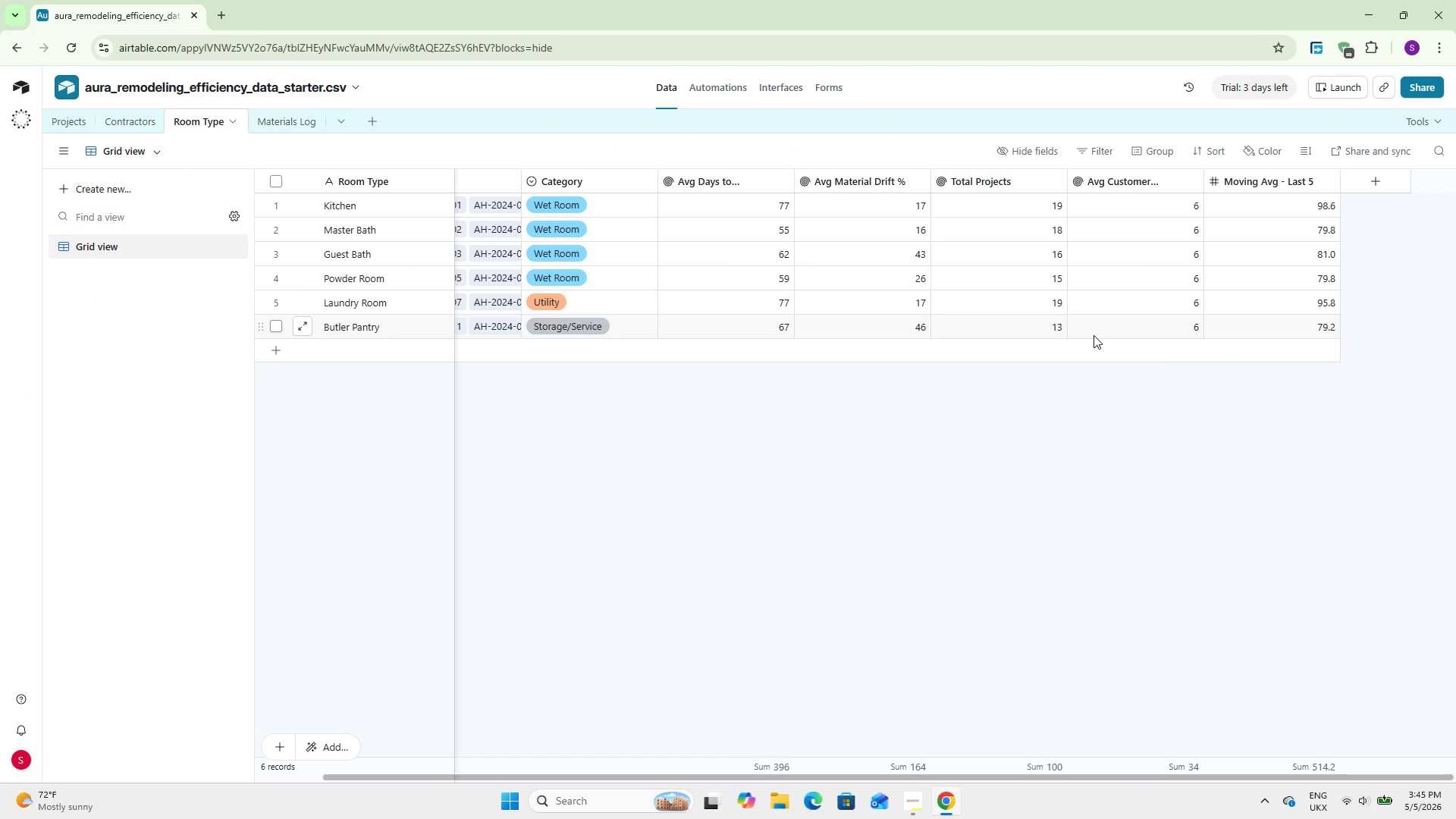 
wait(11.47)
 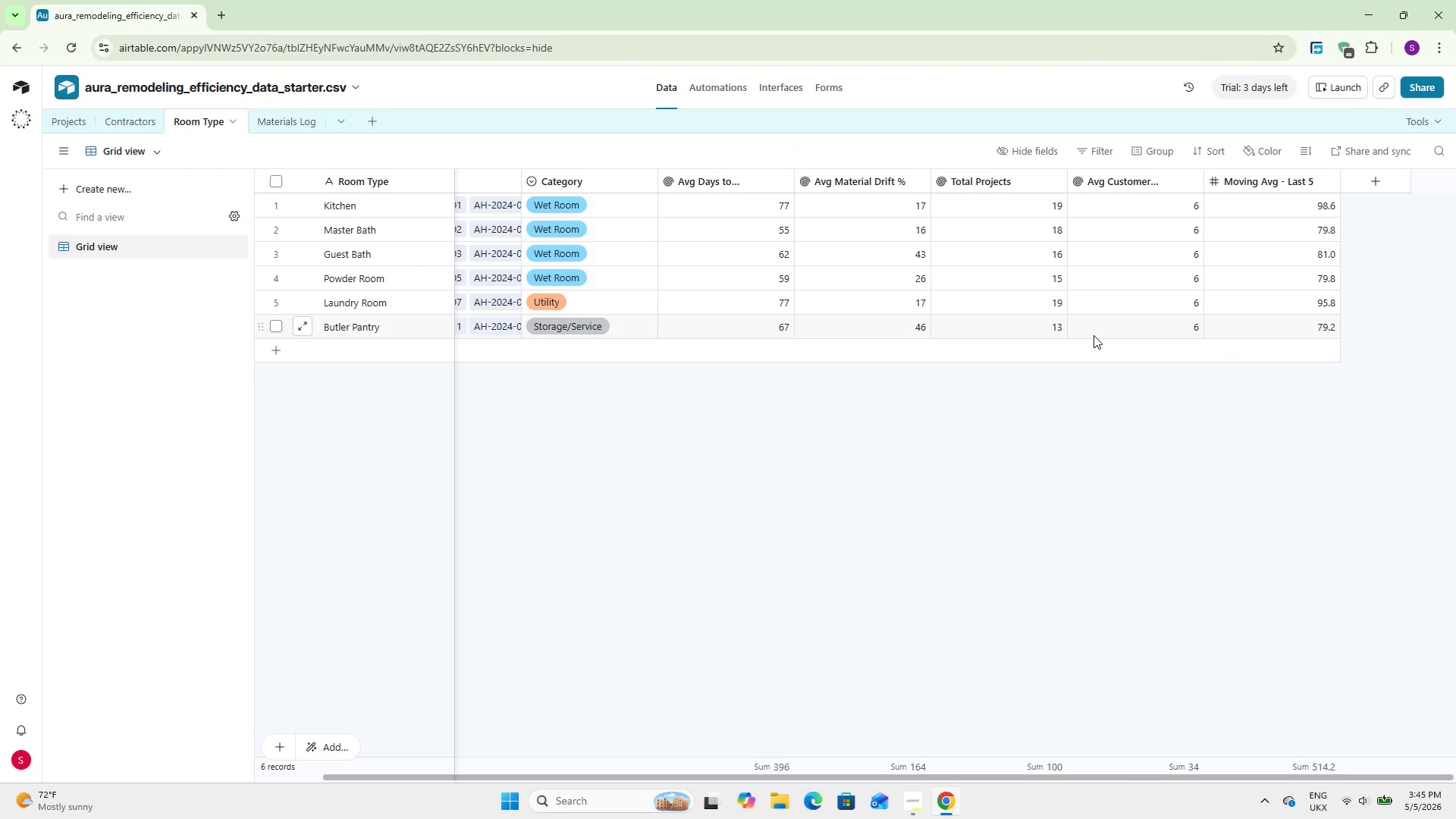 
left_click([130, 115])
 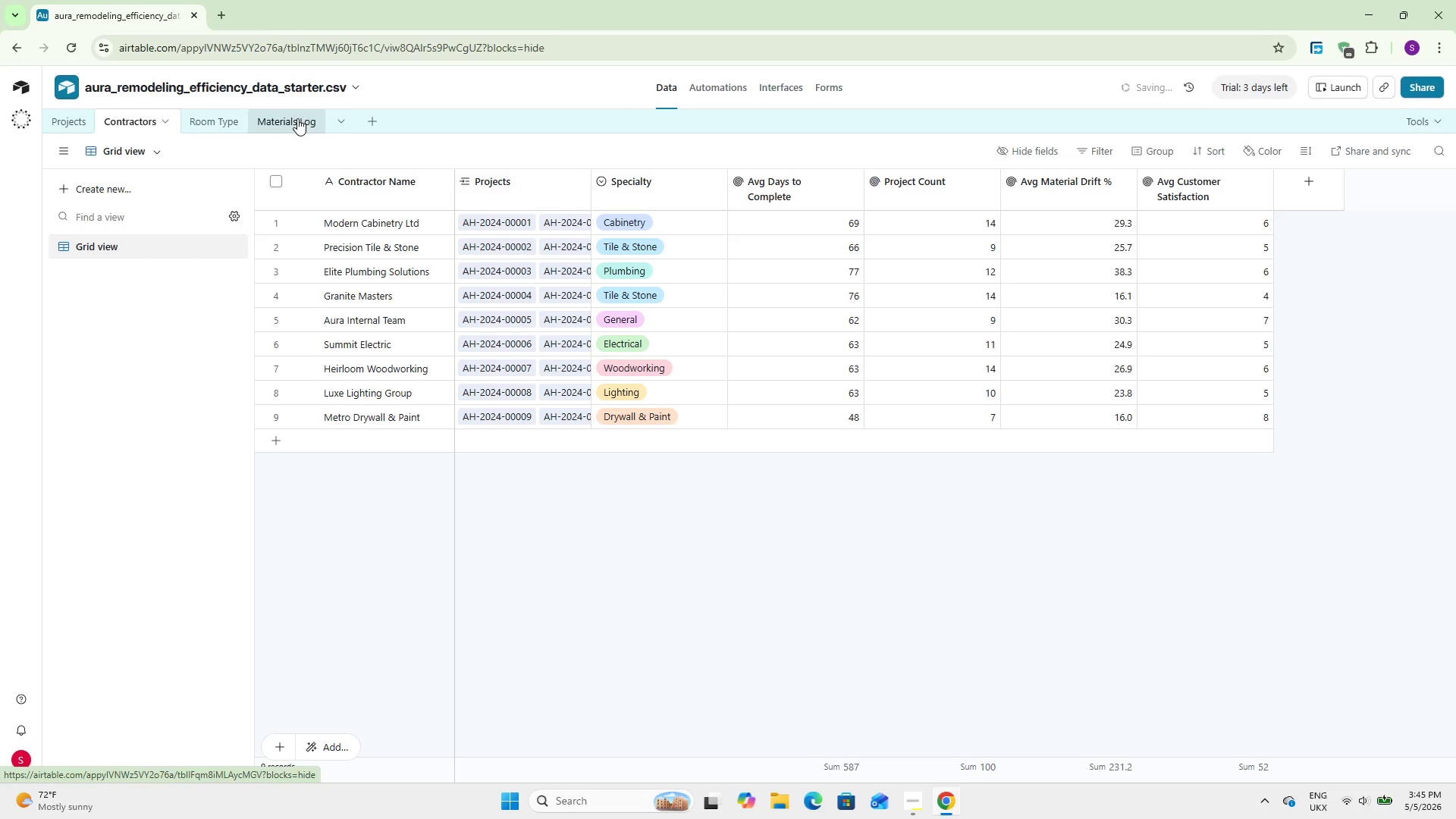 
left_click([297, 118])
 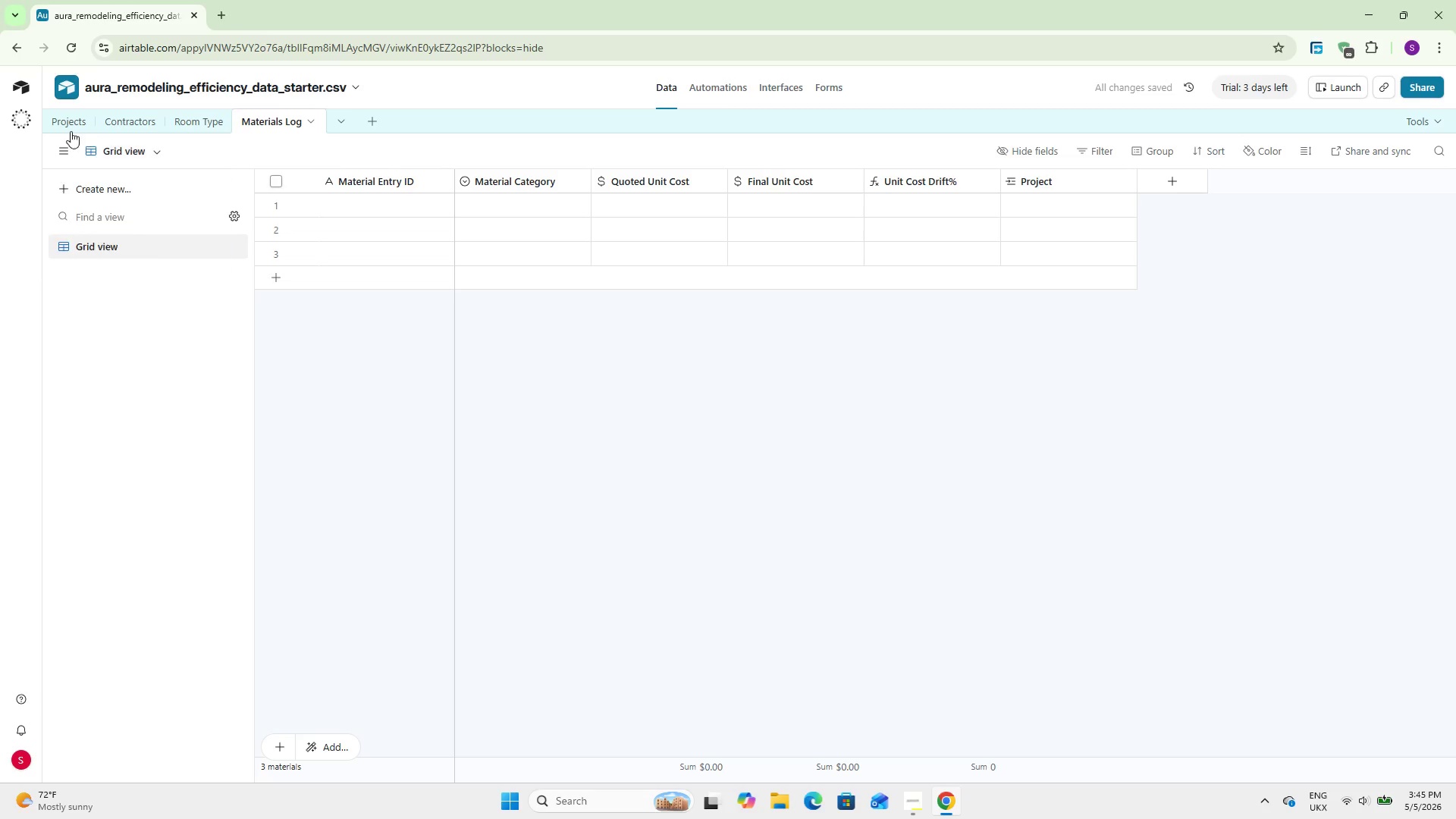 
left_click([63, 121])
 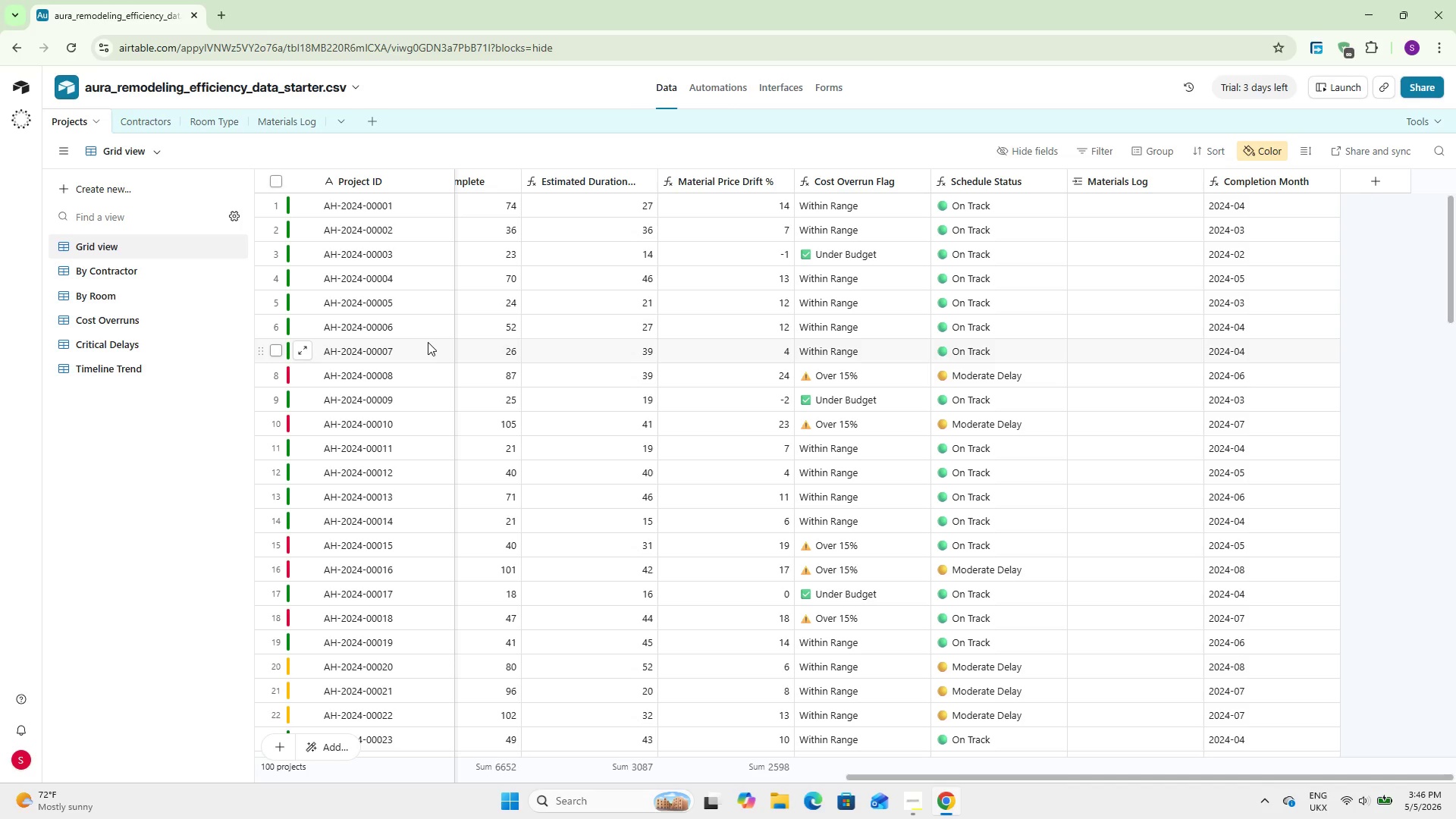 
wait(33.19)
 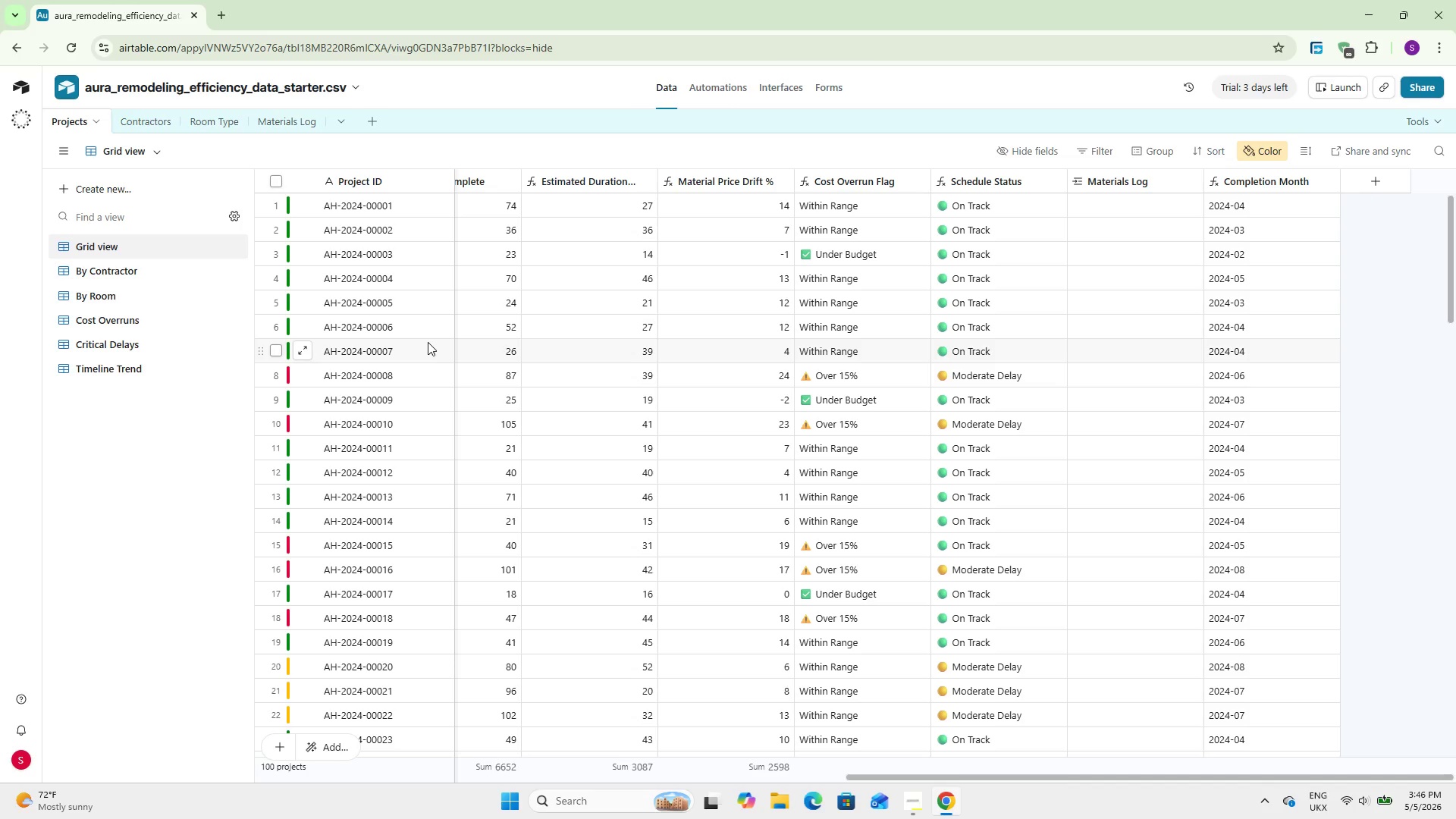 
left_click([257, 122])
 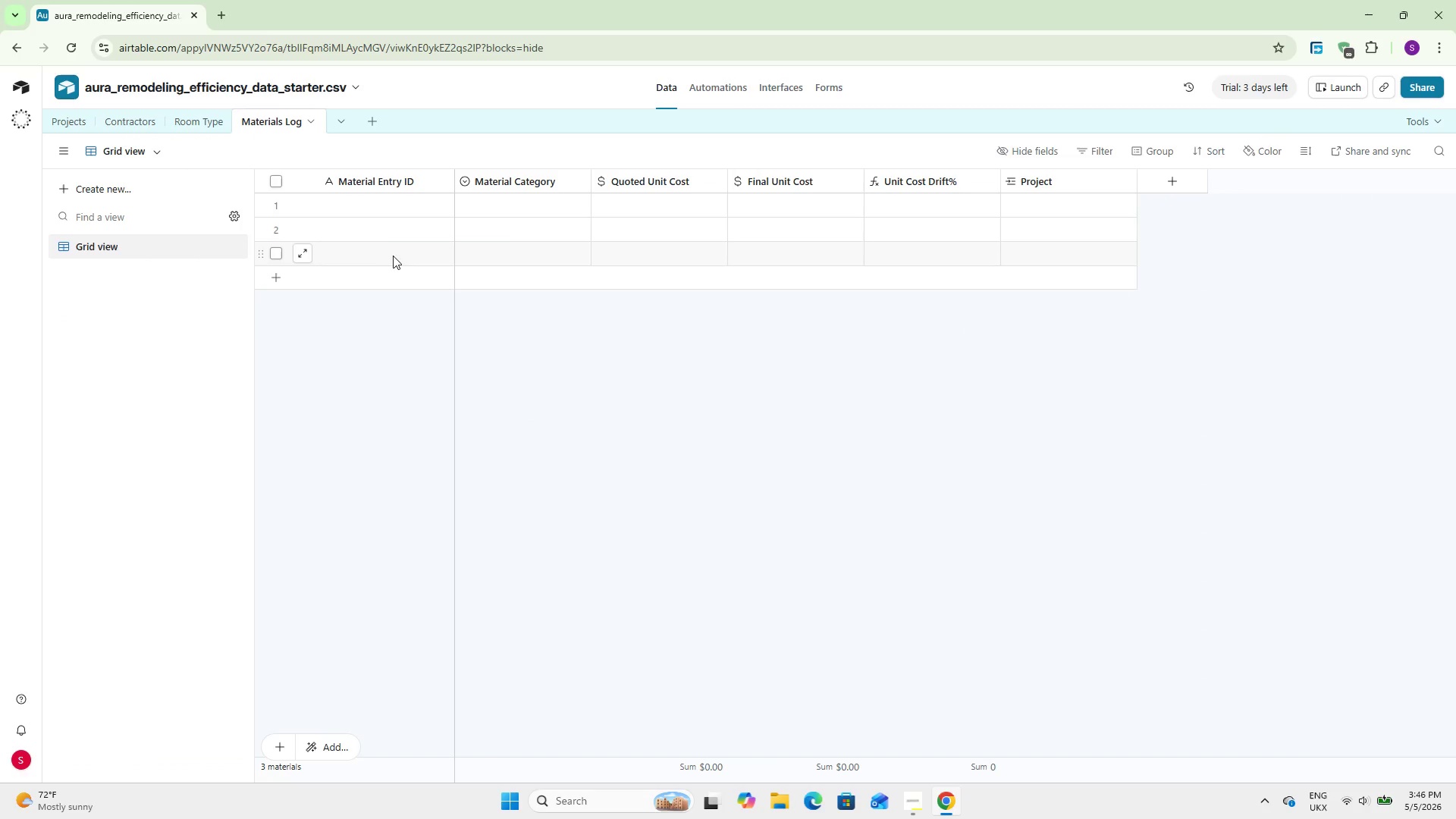 
wait(5.66)
 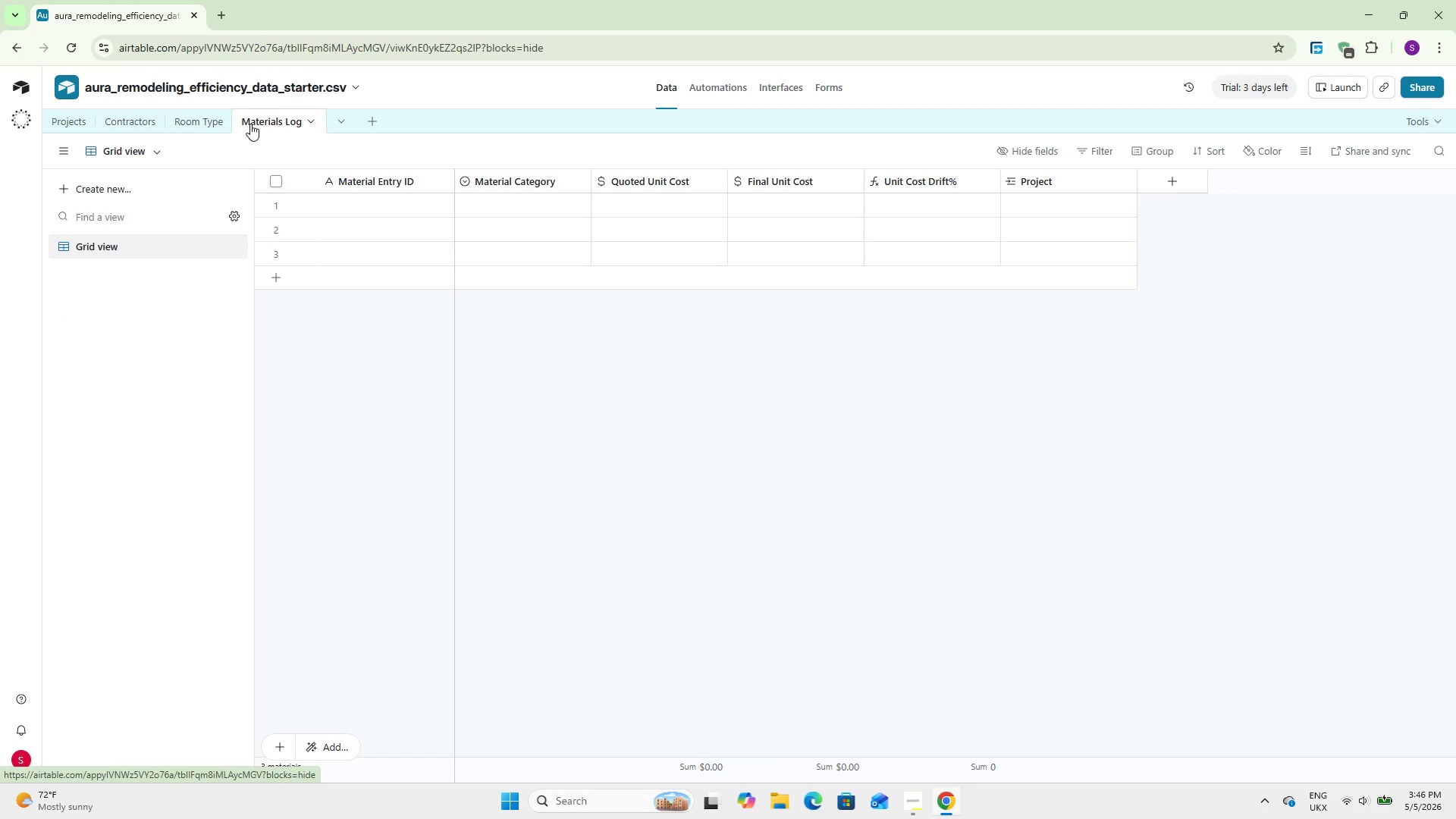 
double_click([381, 204])
 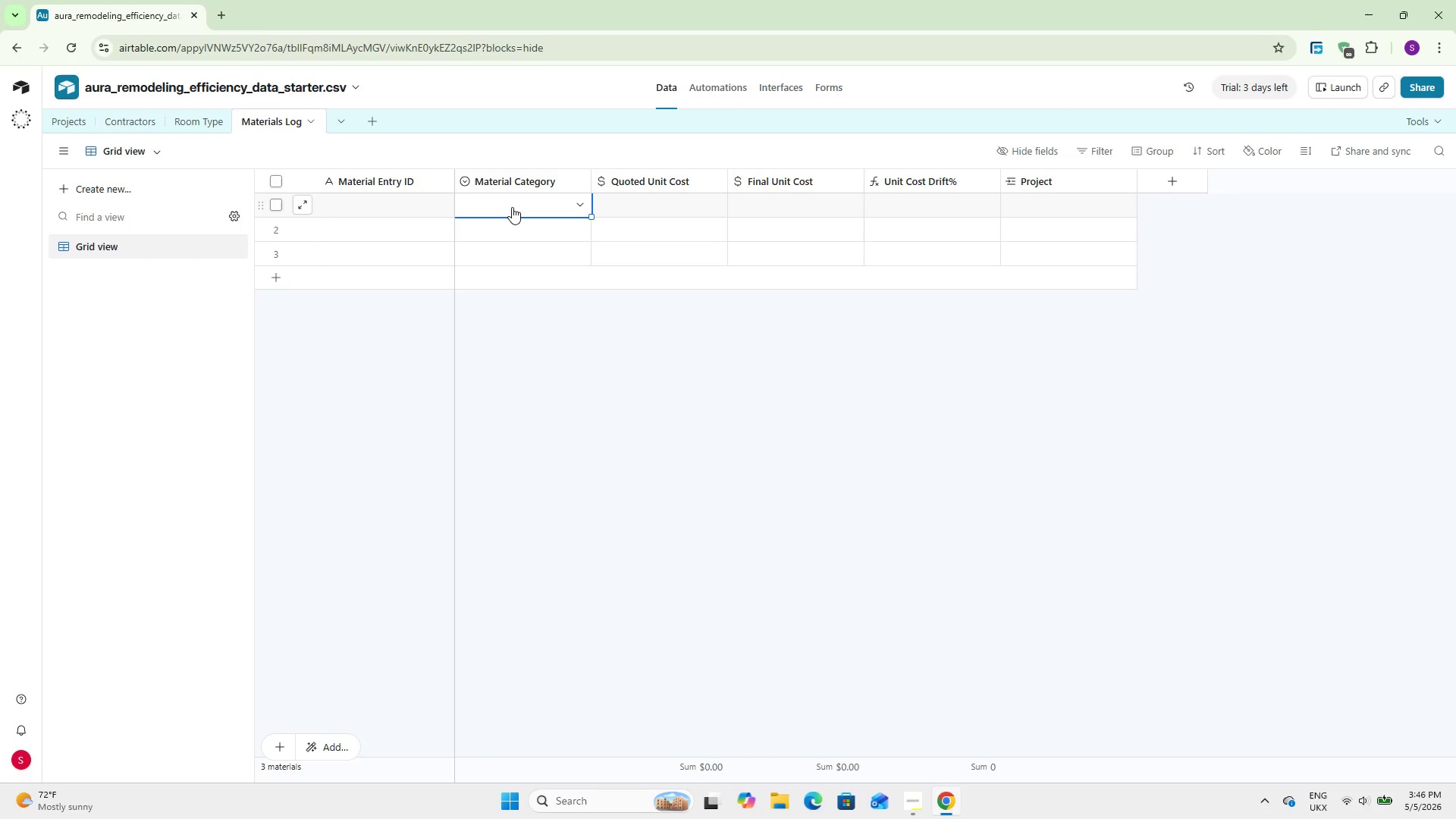 
double_click([512, 207])
 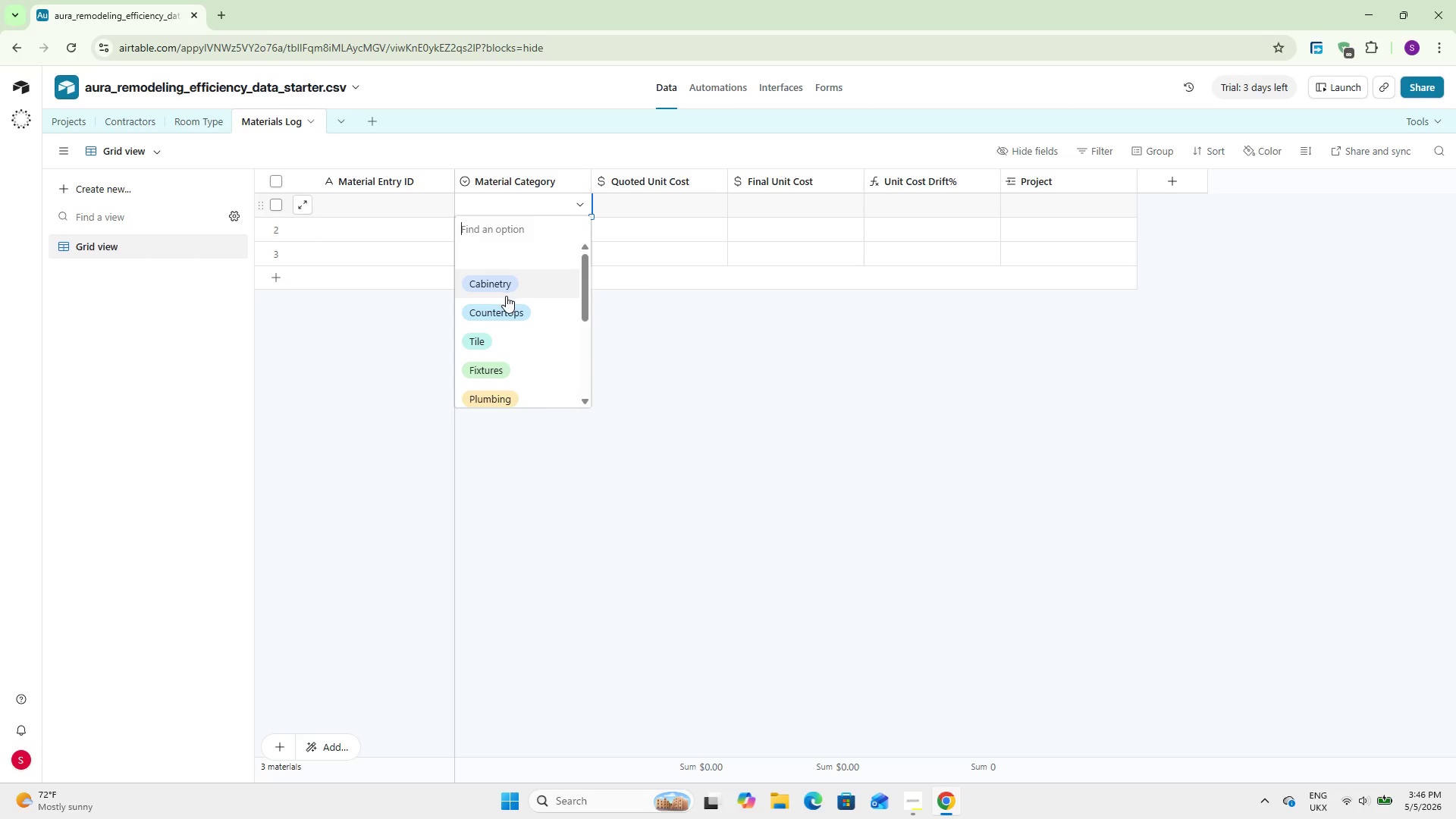 
left_click([502, 292])
 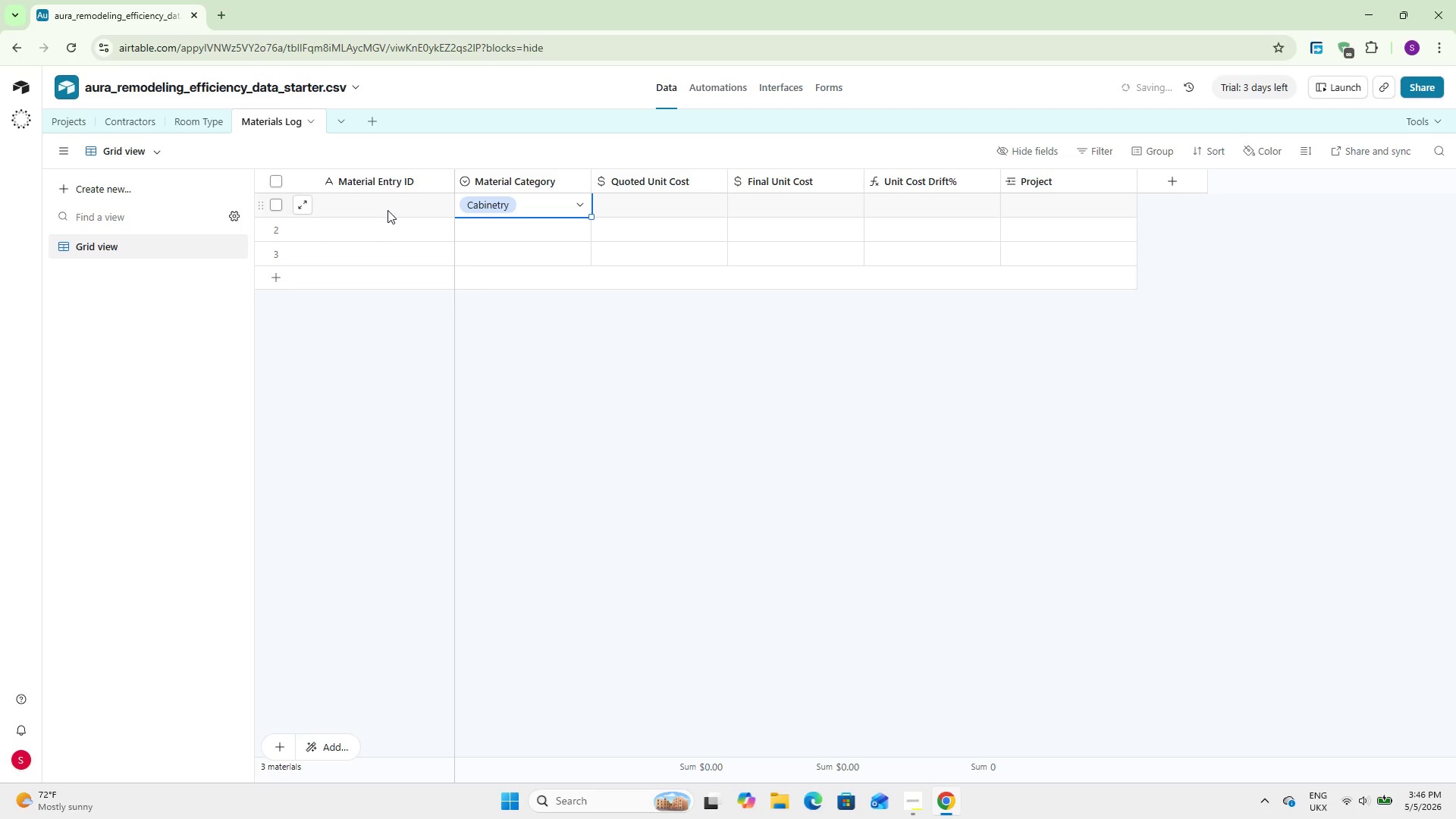 
double_click([388, 210])
 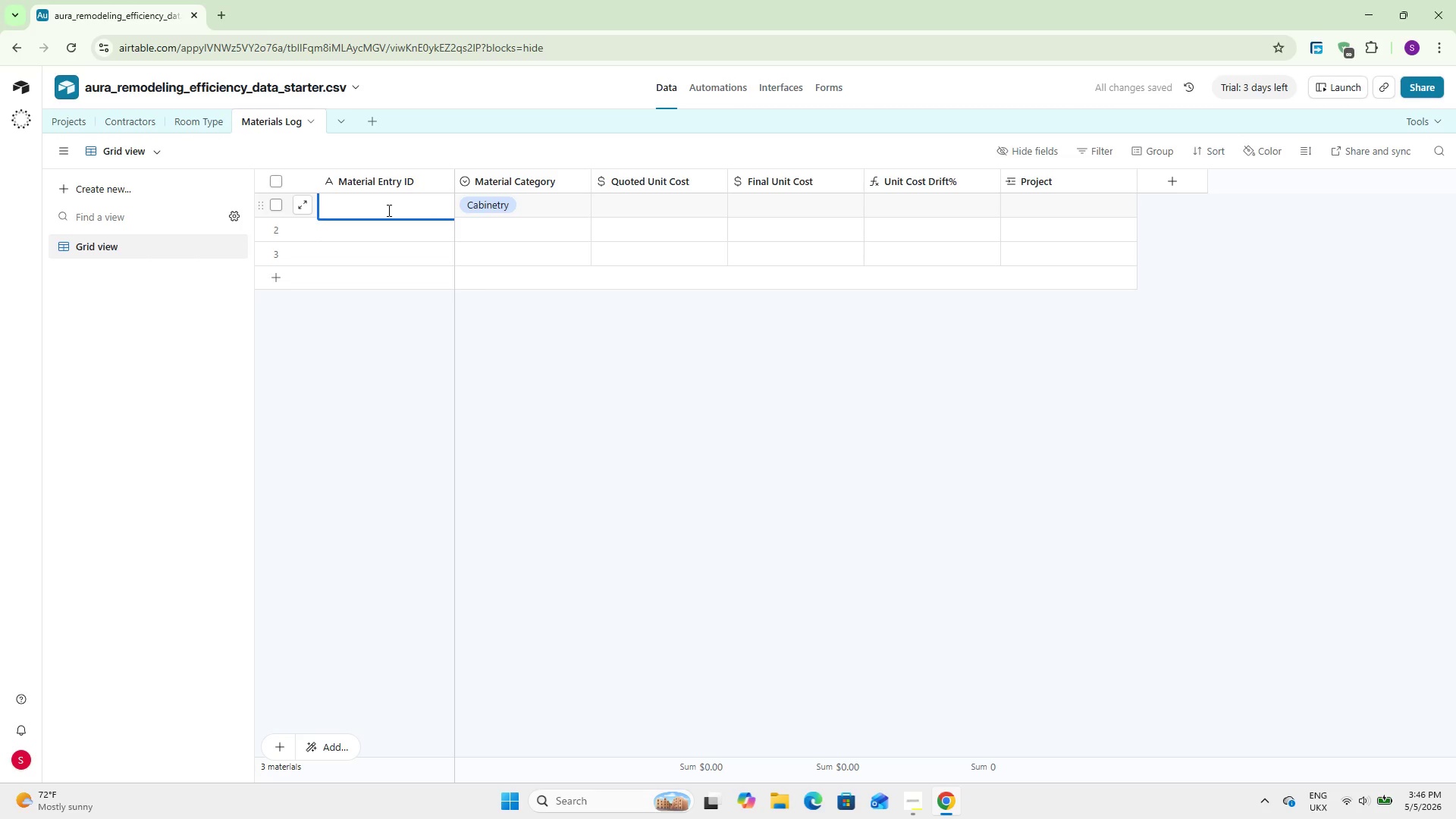 
type(0)
key(Backspace)
type(MAT-001)
 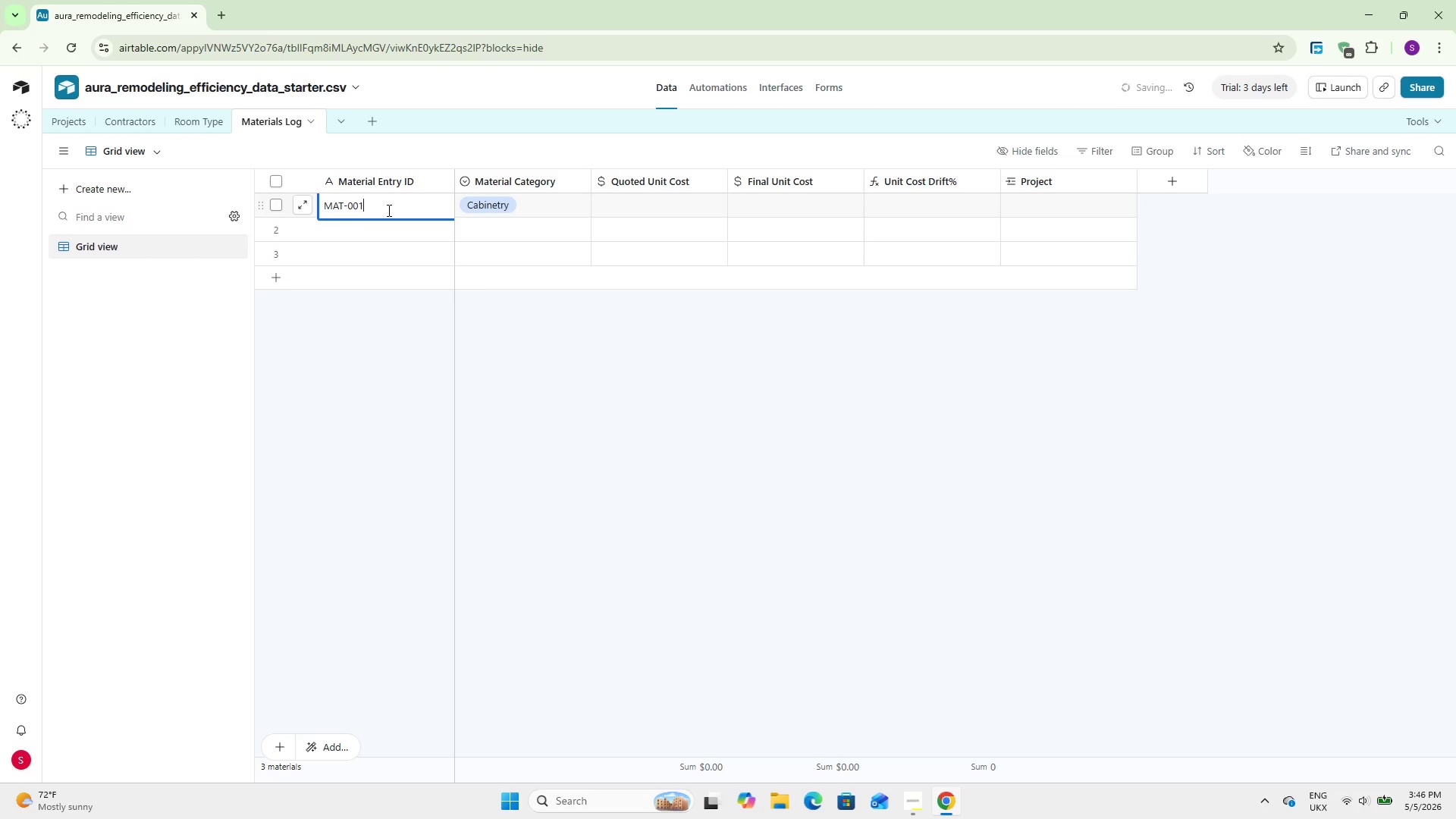 
double_click([698, 206])
 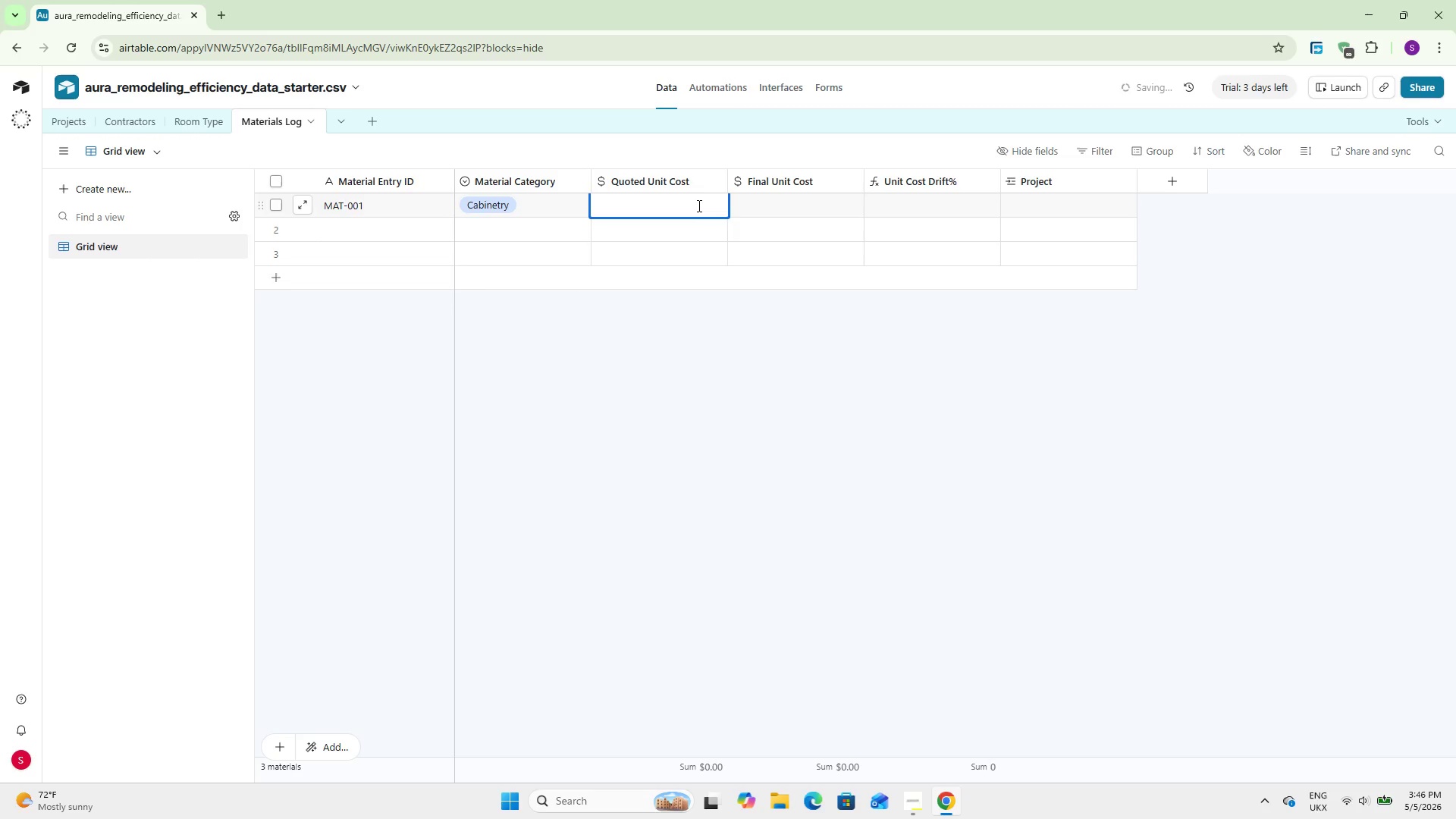 
key(Numpad2)
 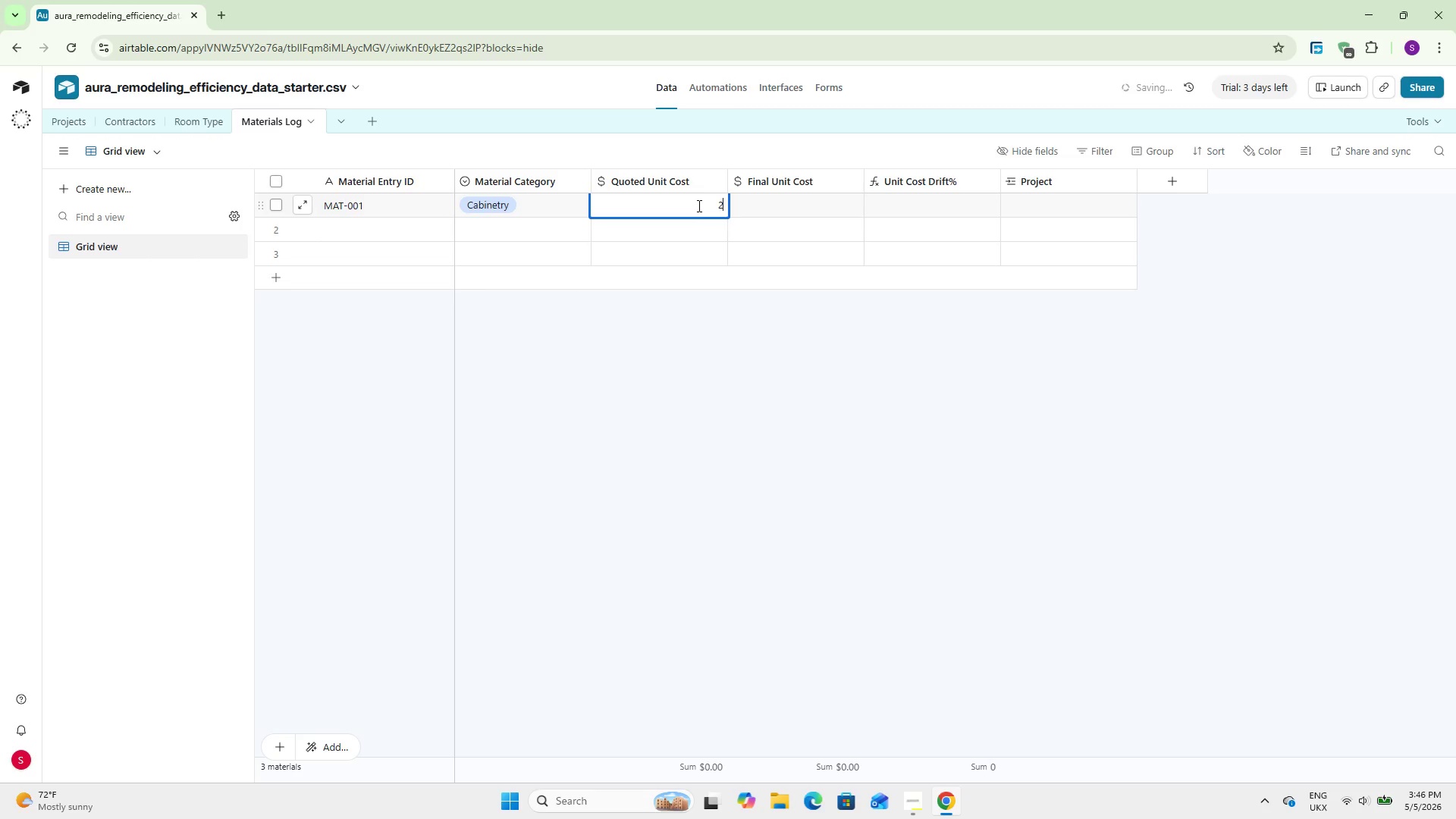 
key(Numpad0)
 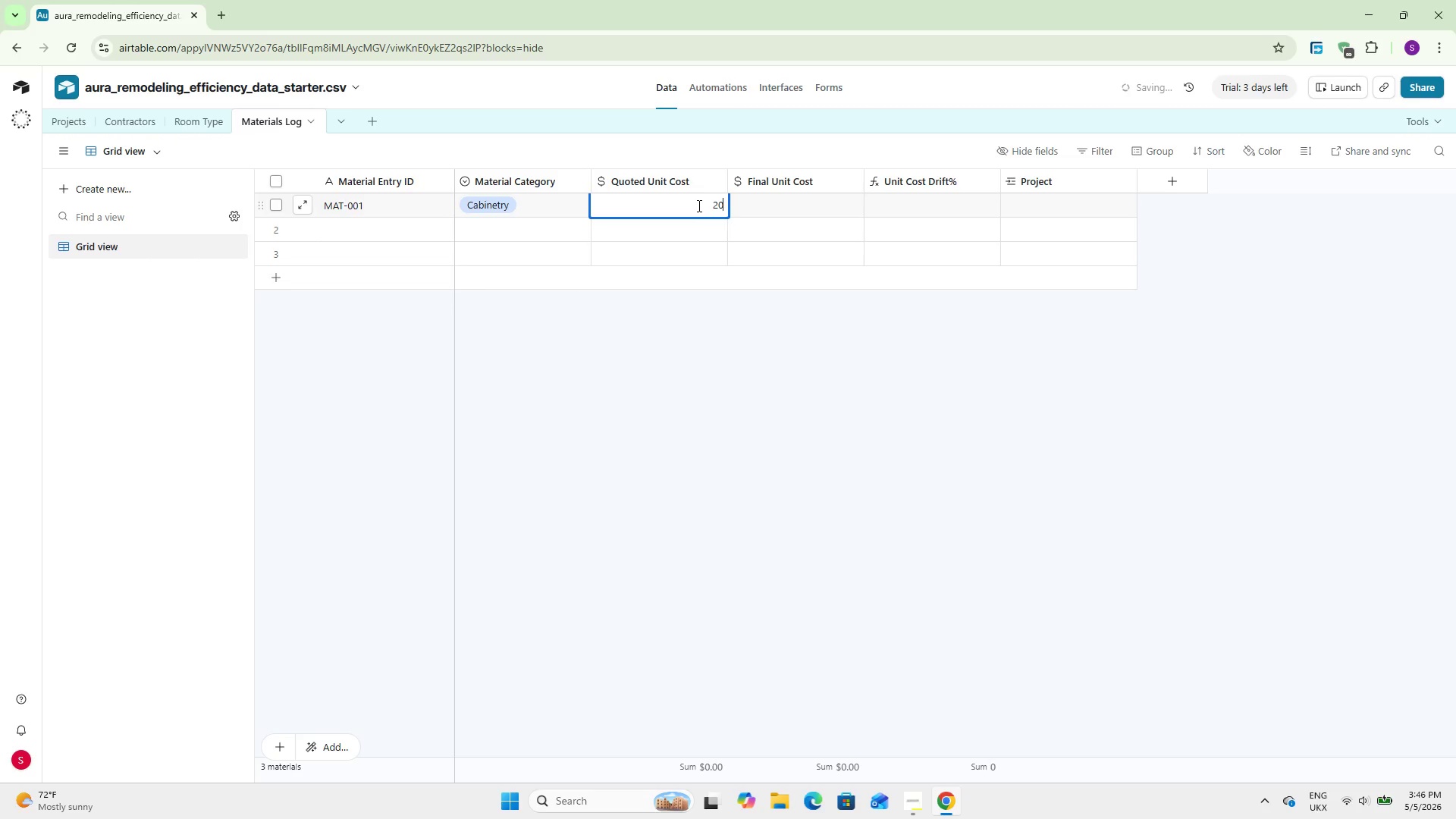 
key(Numpad0)
 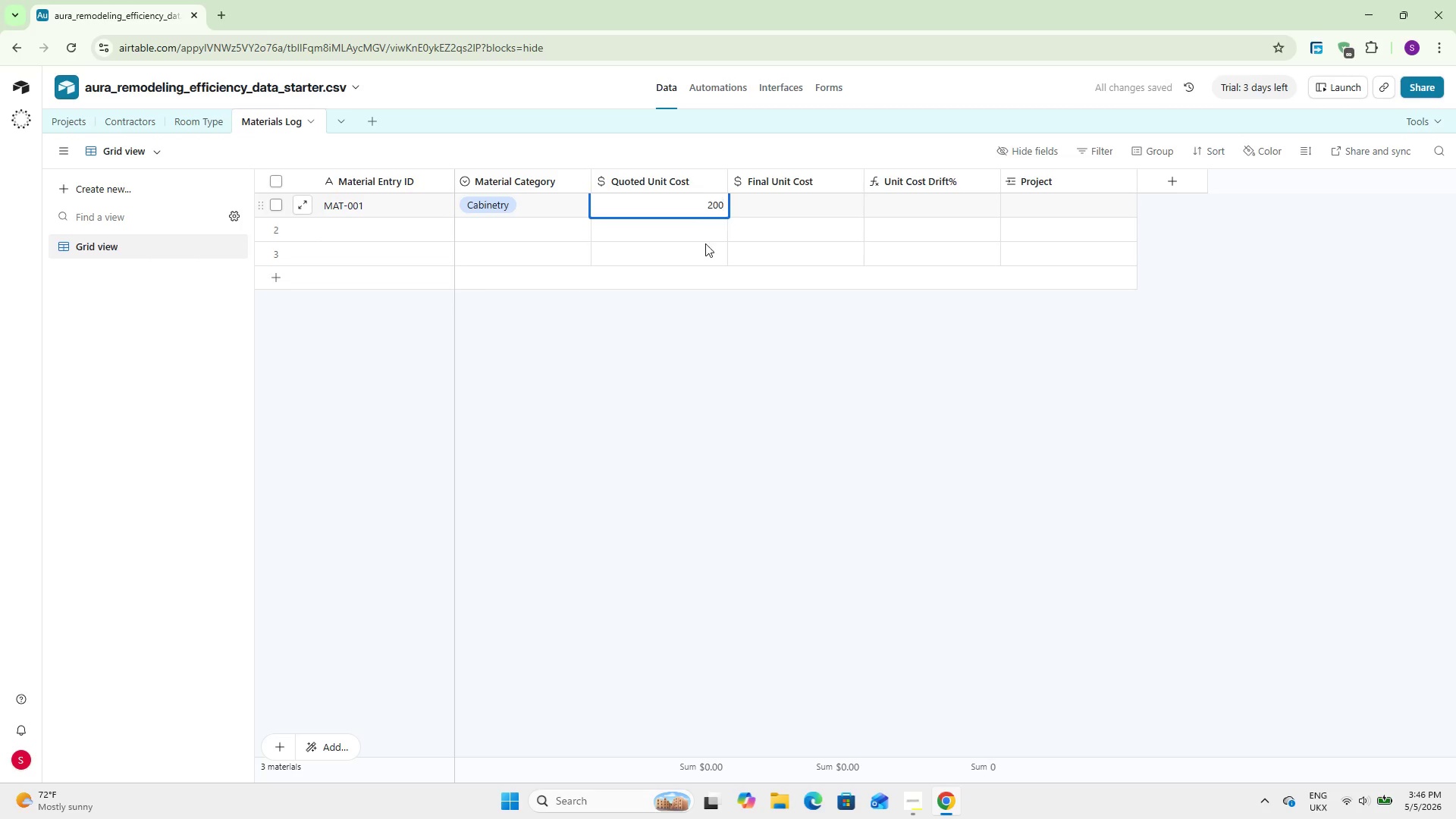 
left_click([713, 301])
 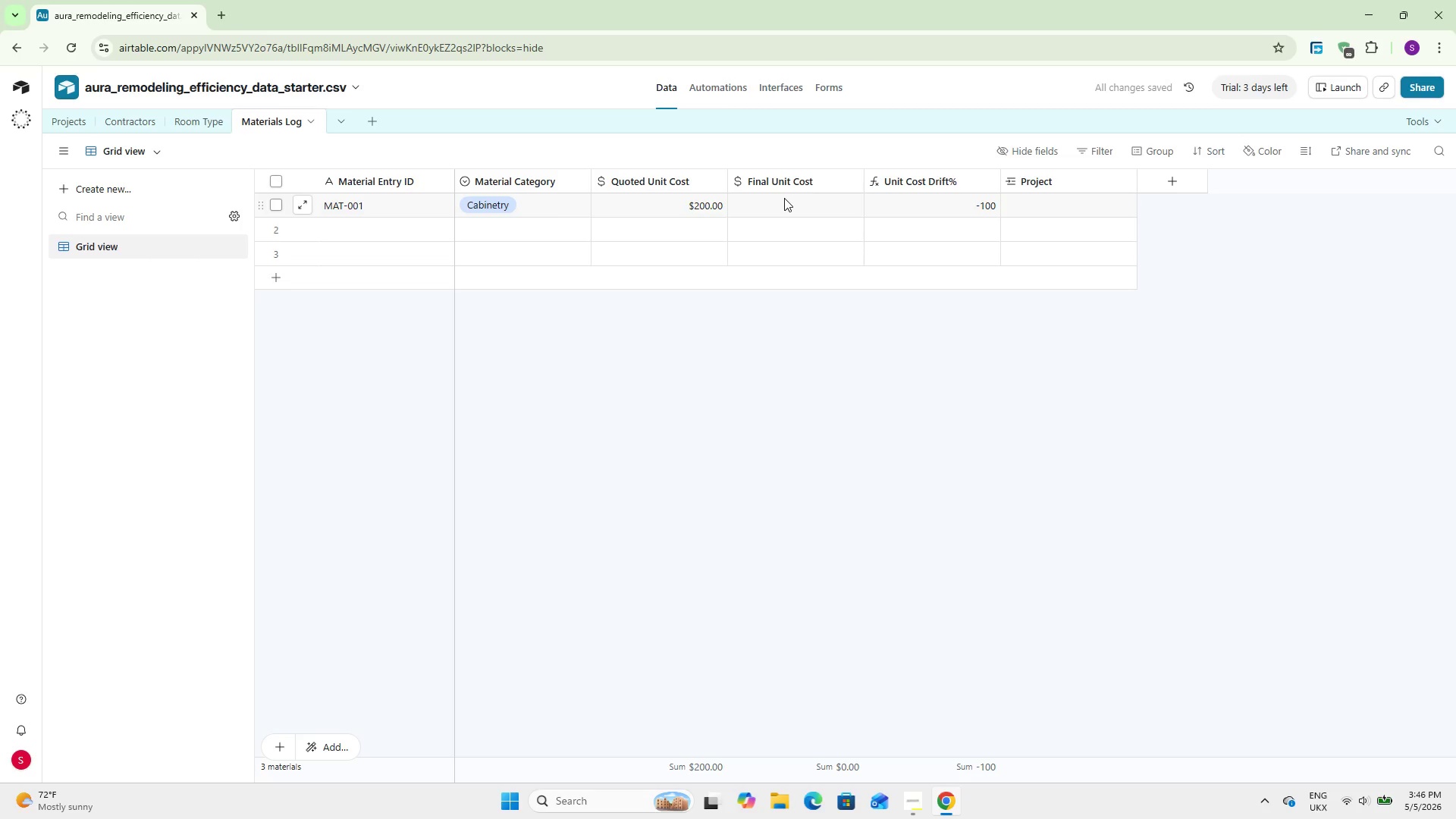 
double_click([784, 198])
 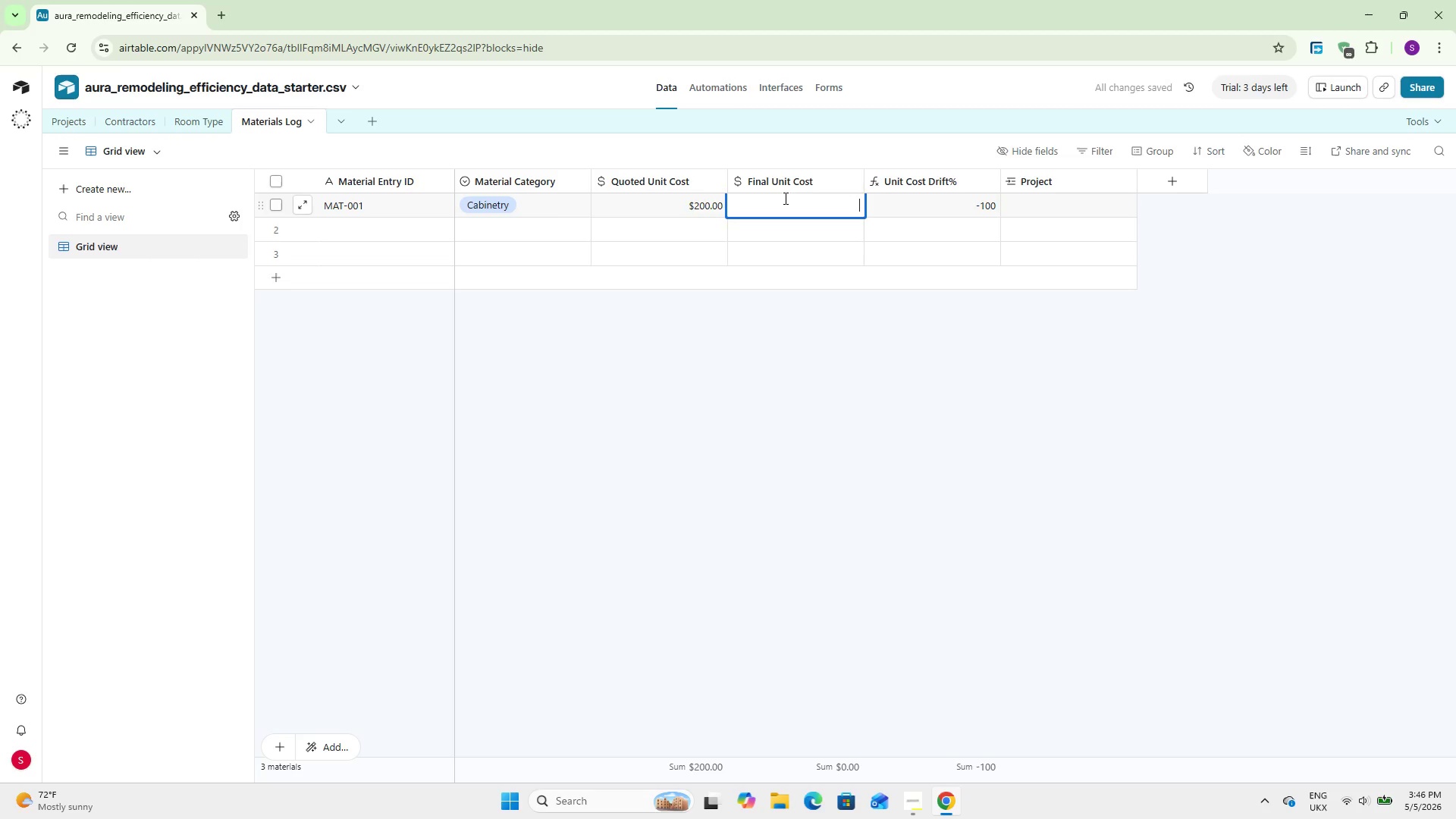 
key(Numpad1)
 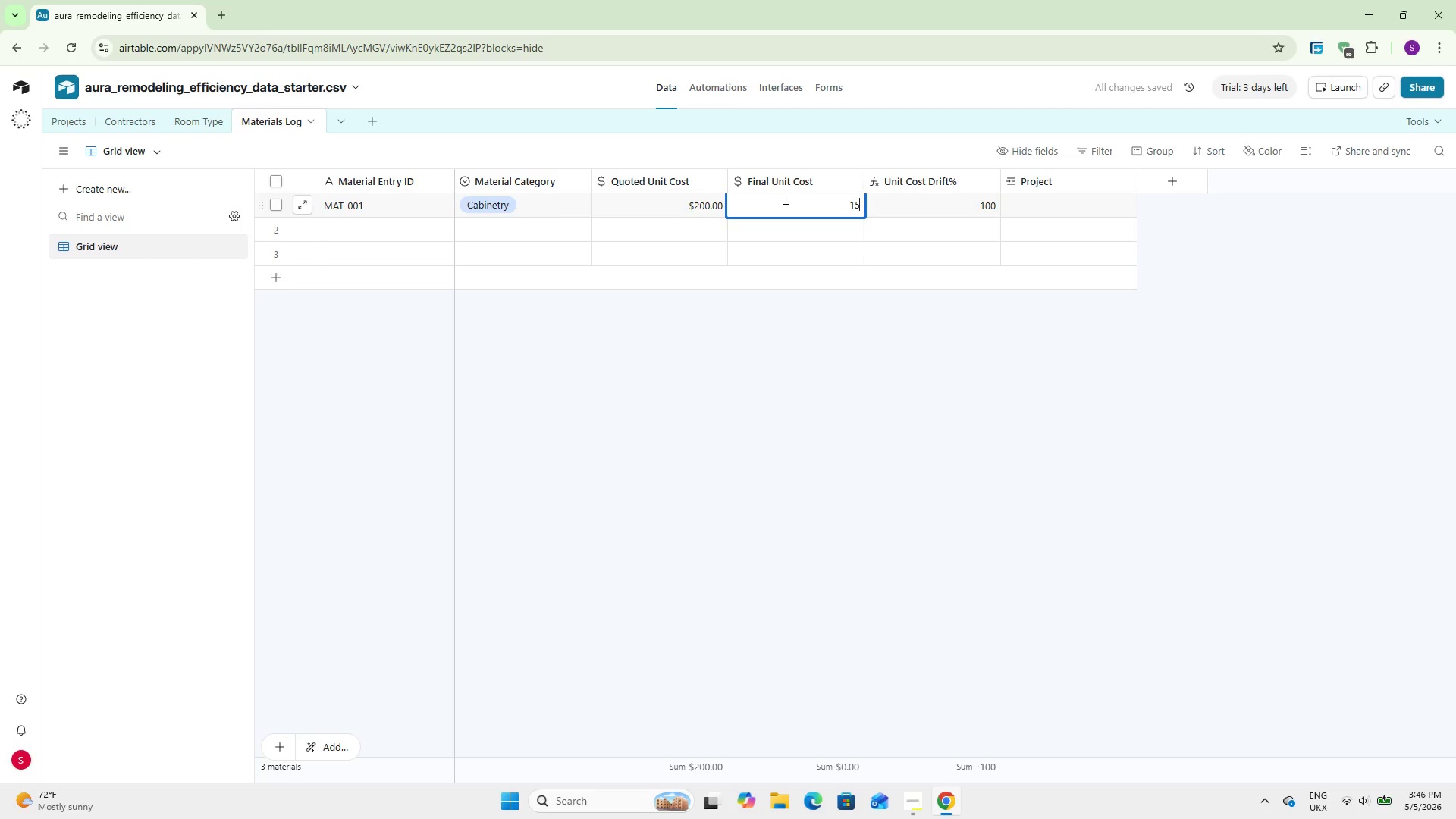 
key(Numpad5)
 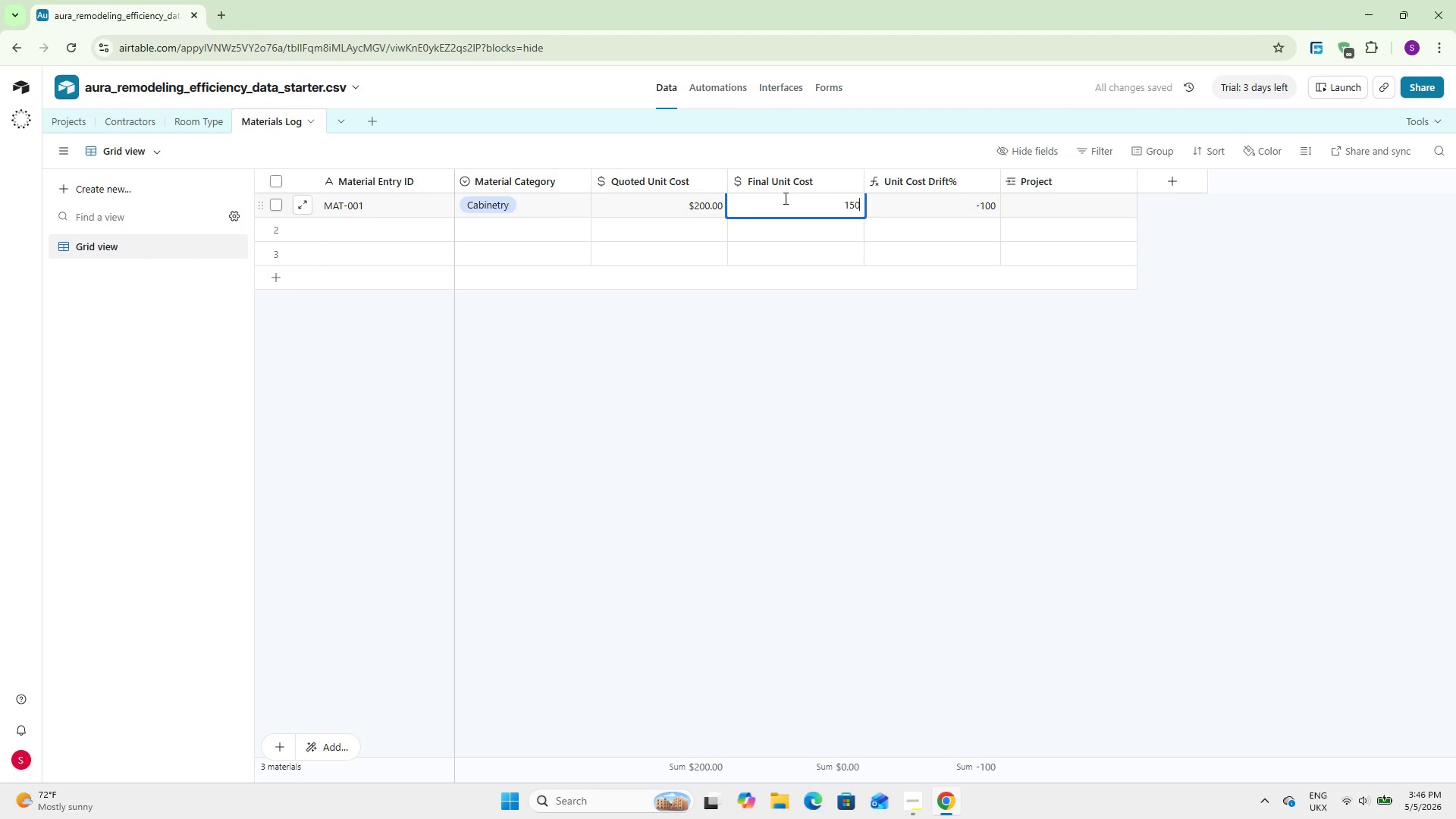 
key(Numpad0)
 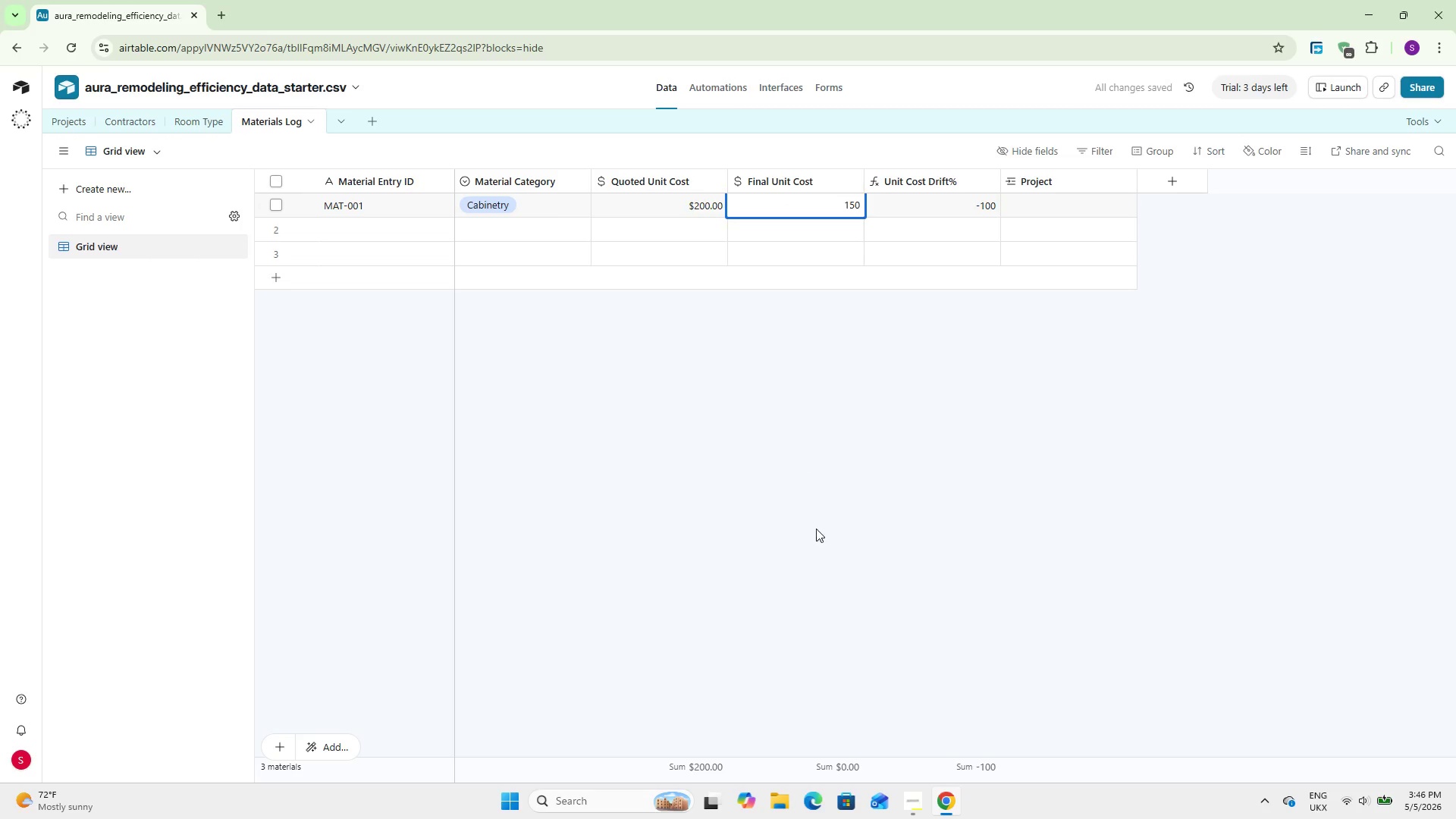 
left_click([824, 573])
 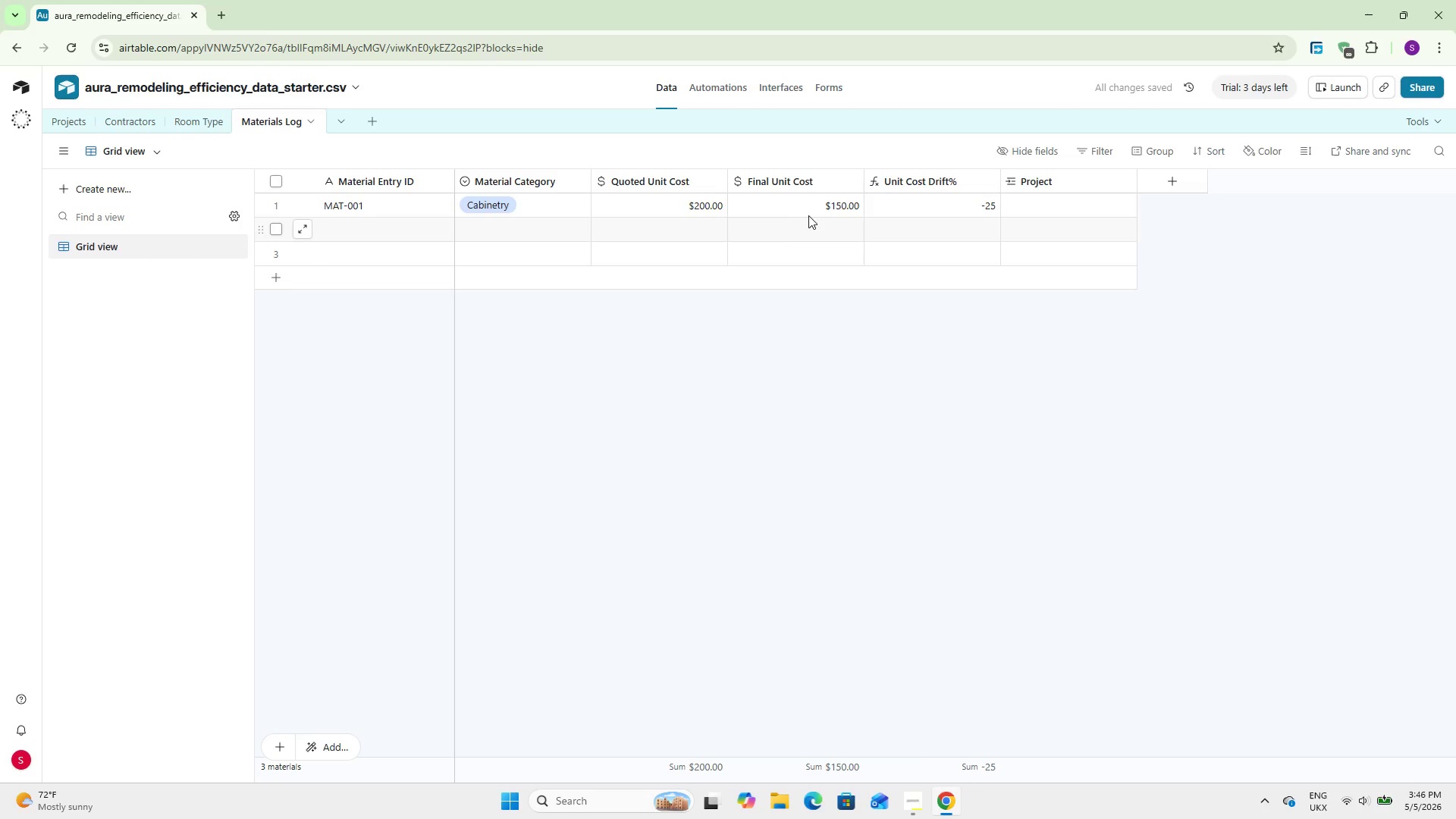 
double_click([810, 212])
 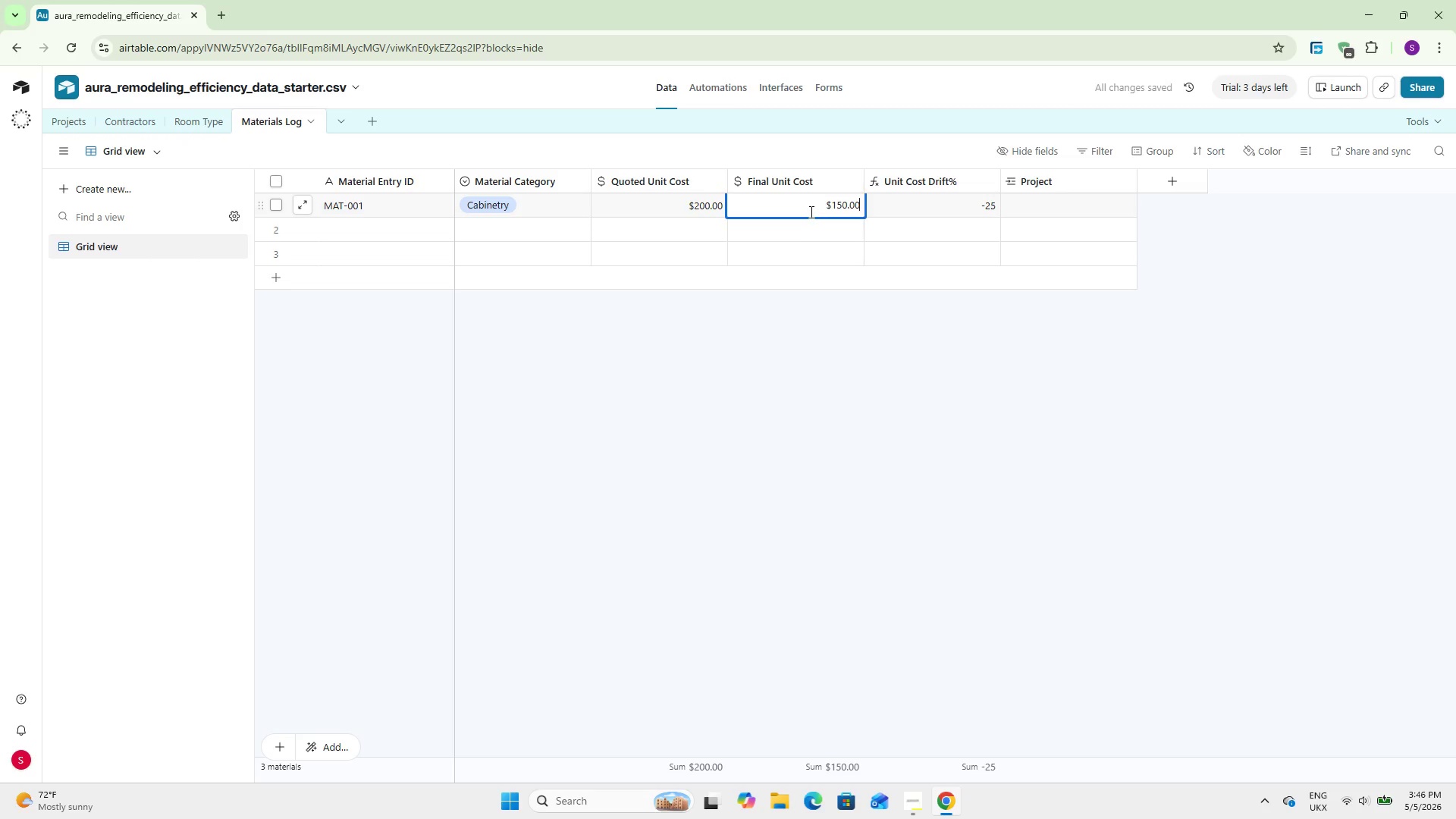 
key(Backspace)
 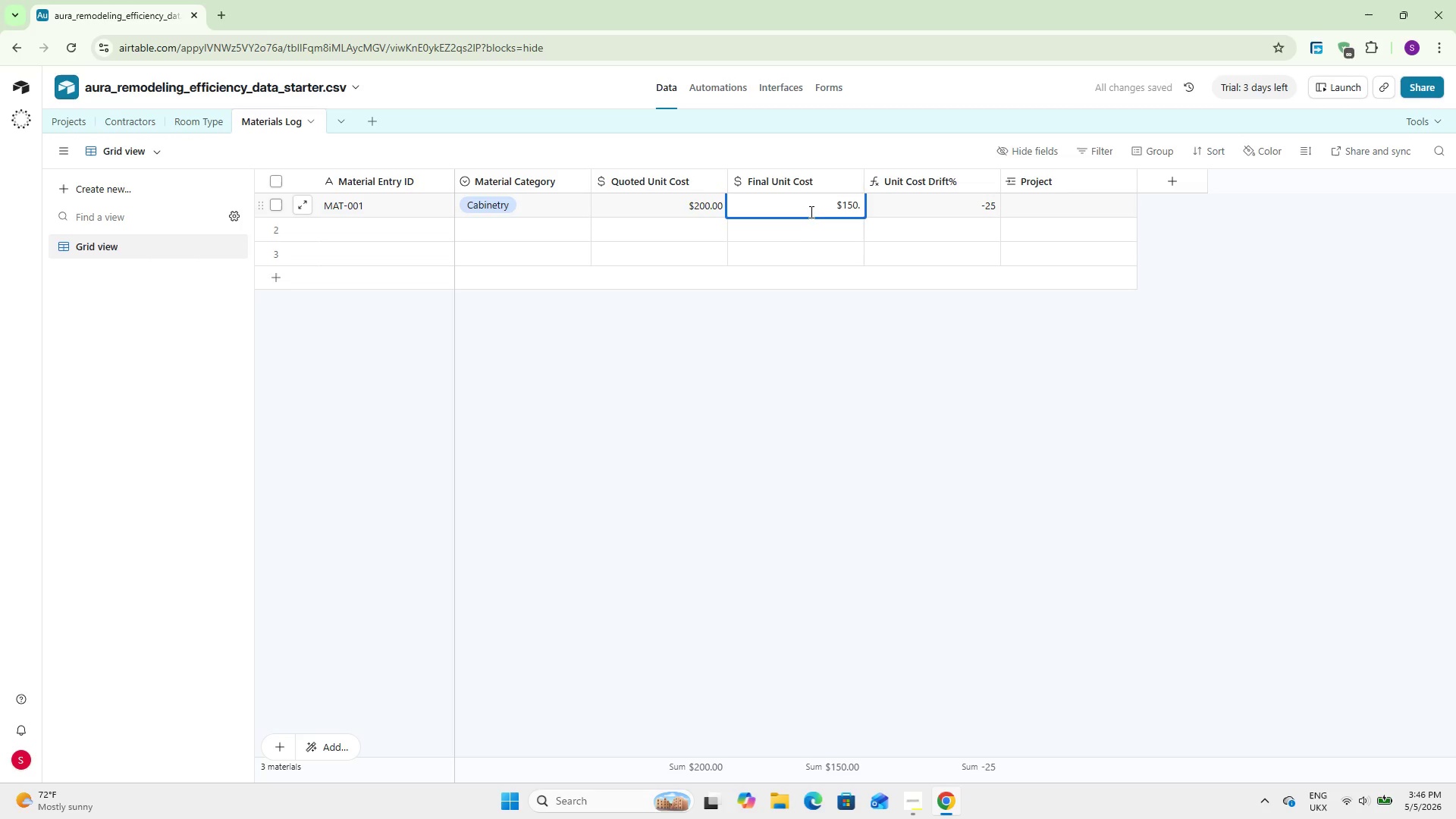 
key(Backspace)
 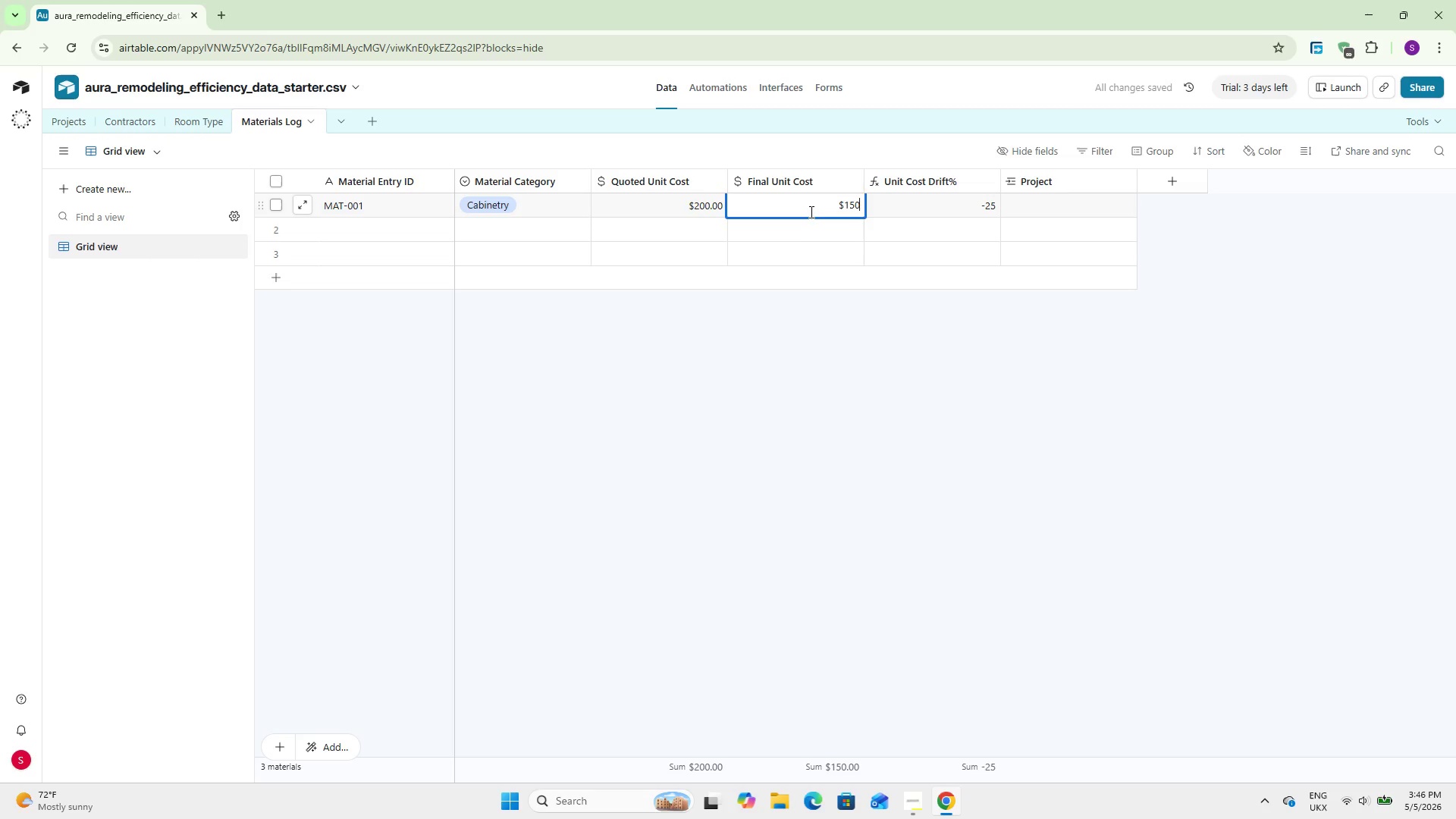 
key(Backspace)
 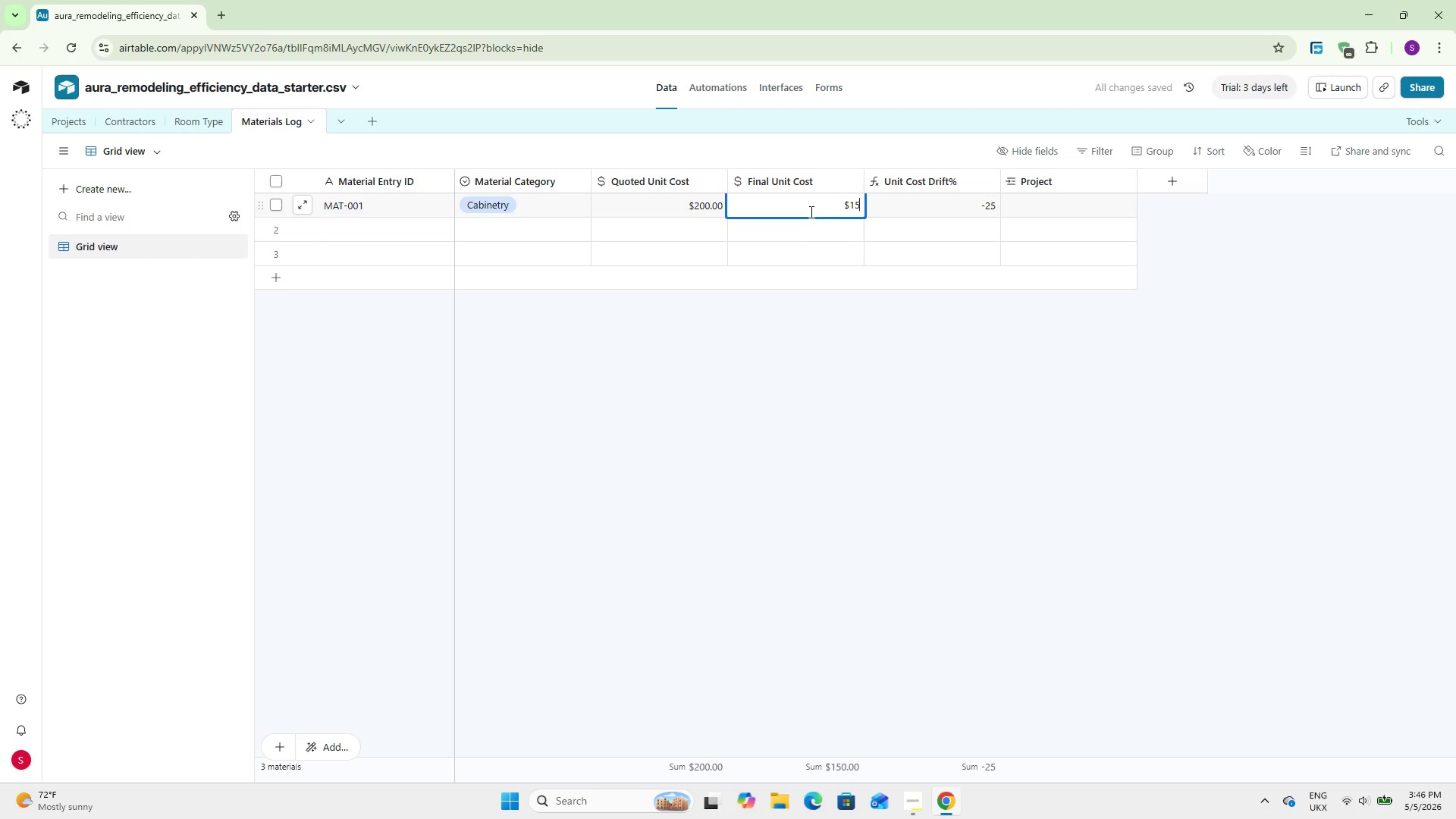 
key(Backspace)
 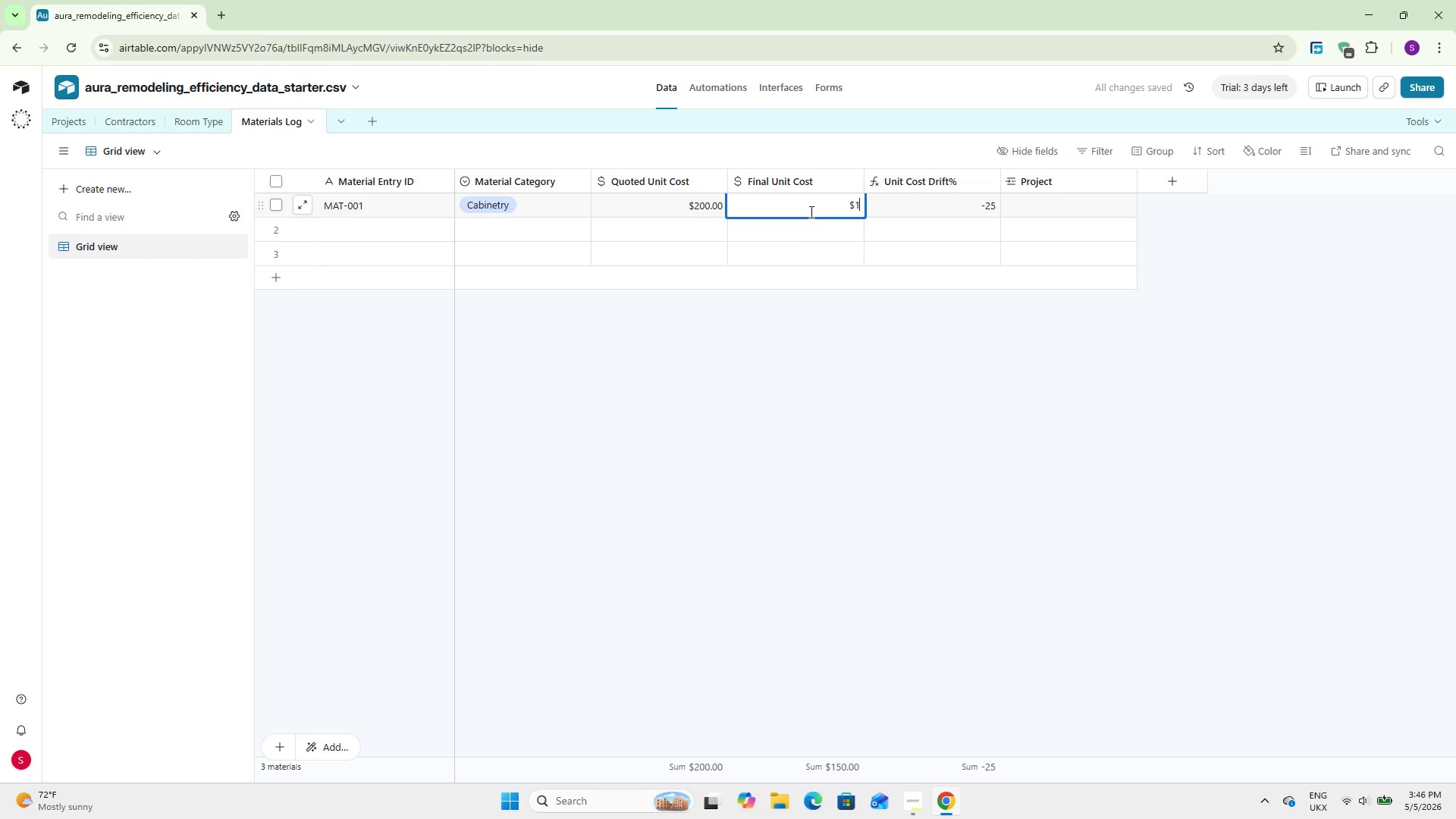 
key(Backspace)
 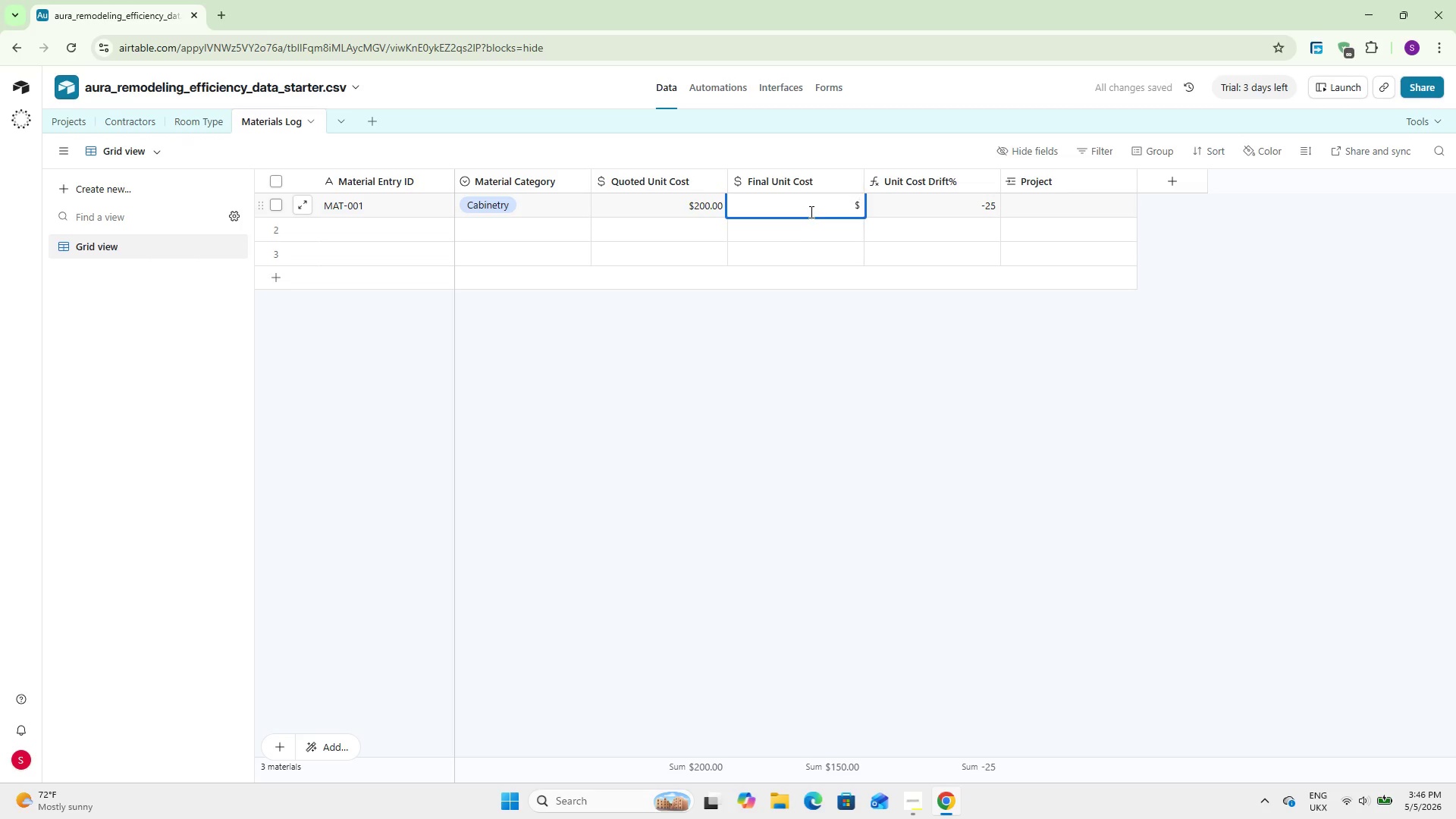 
key(Backspace)
 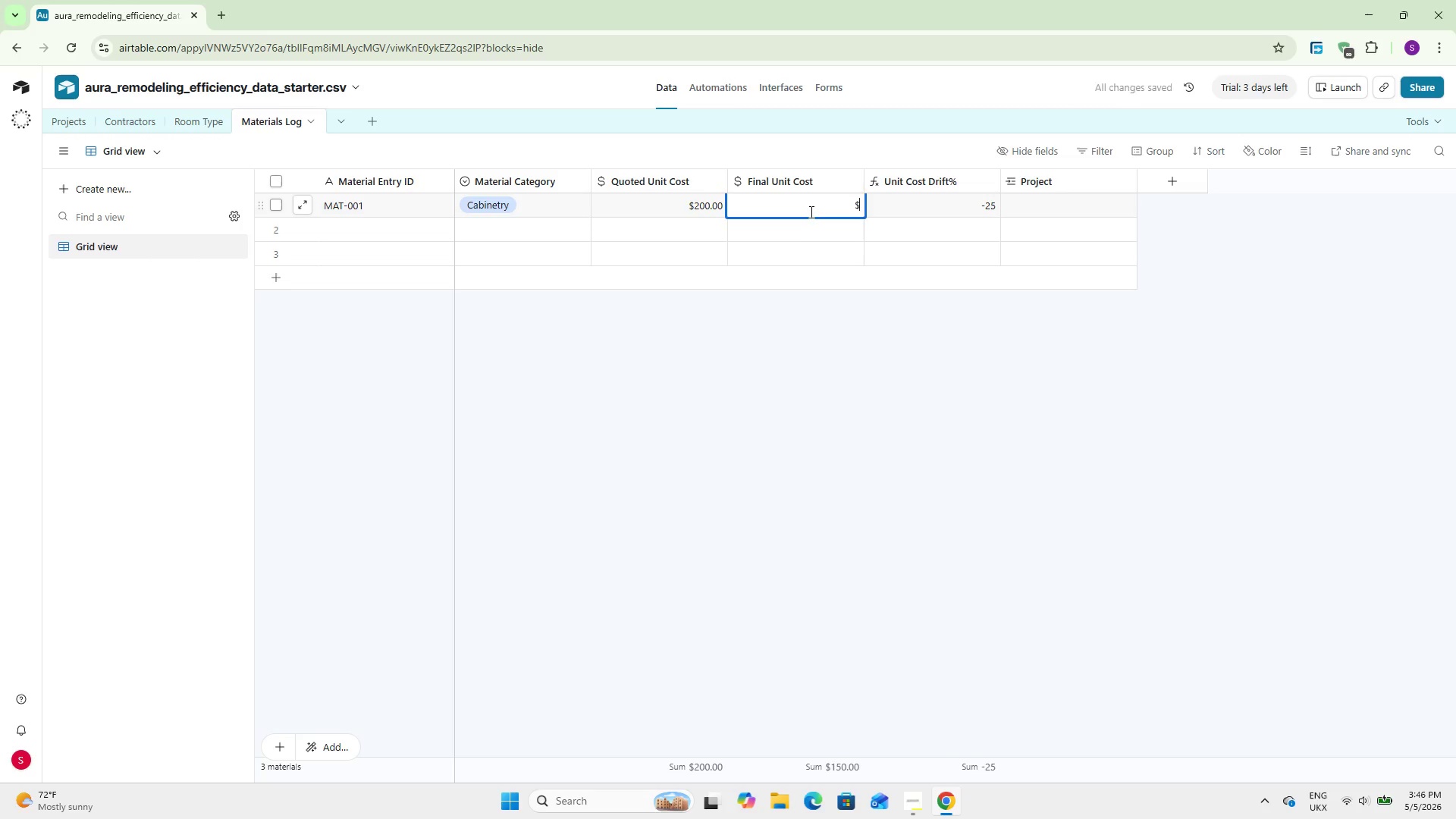 
key(Numpad3)
 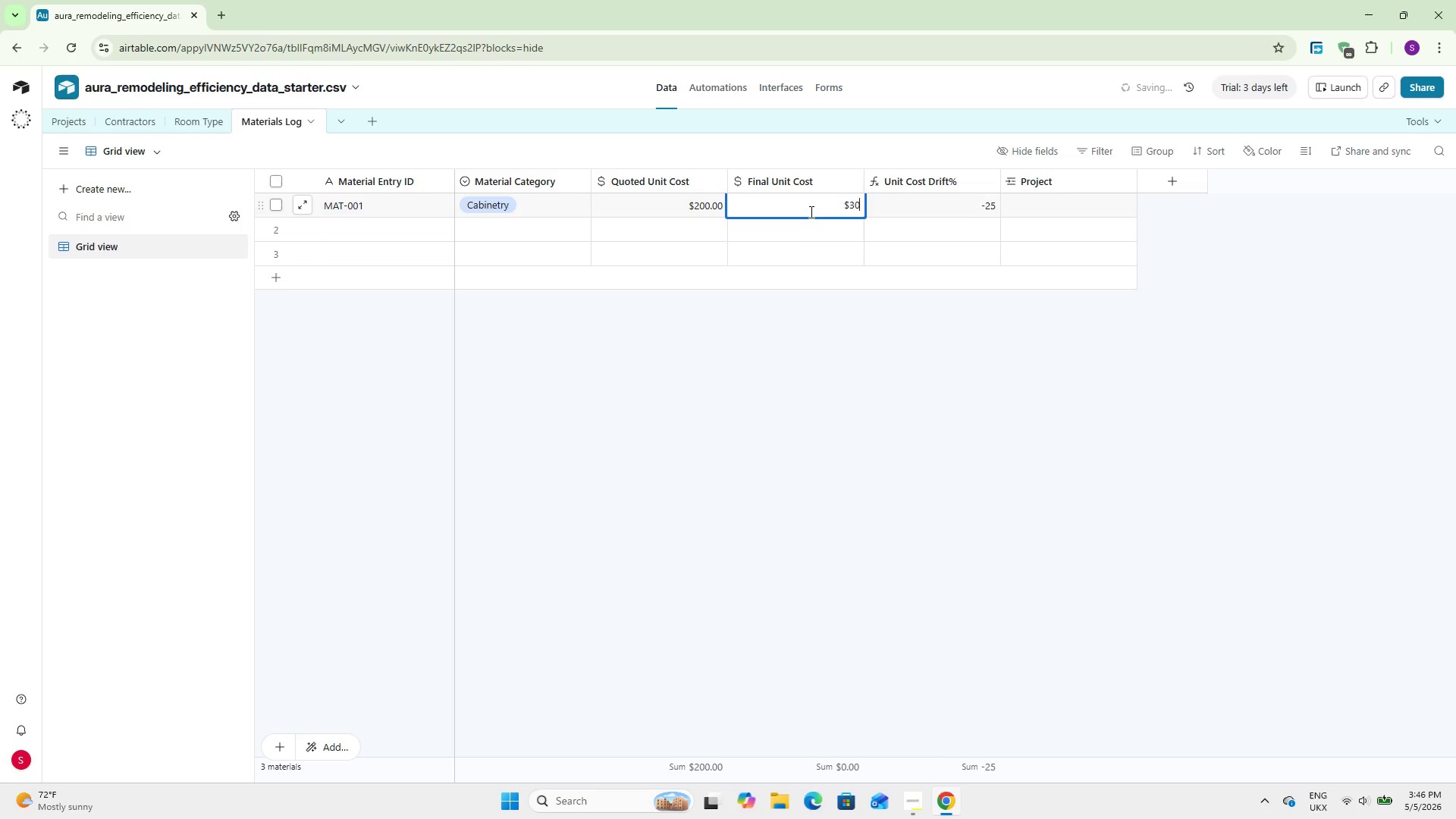 
key(Numpad0)
 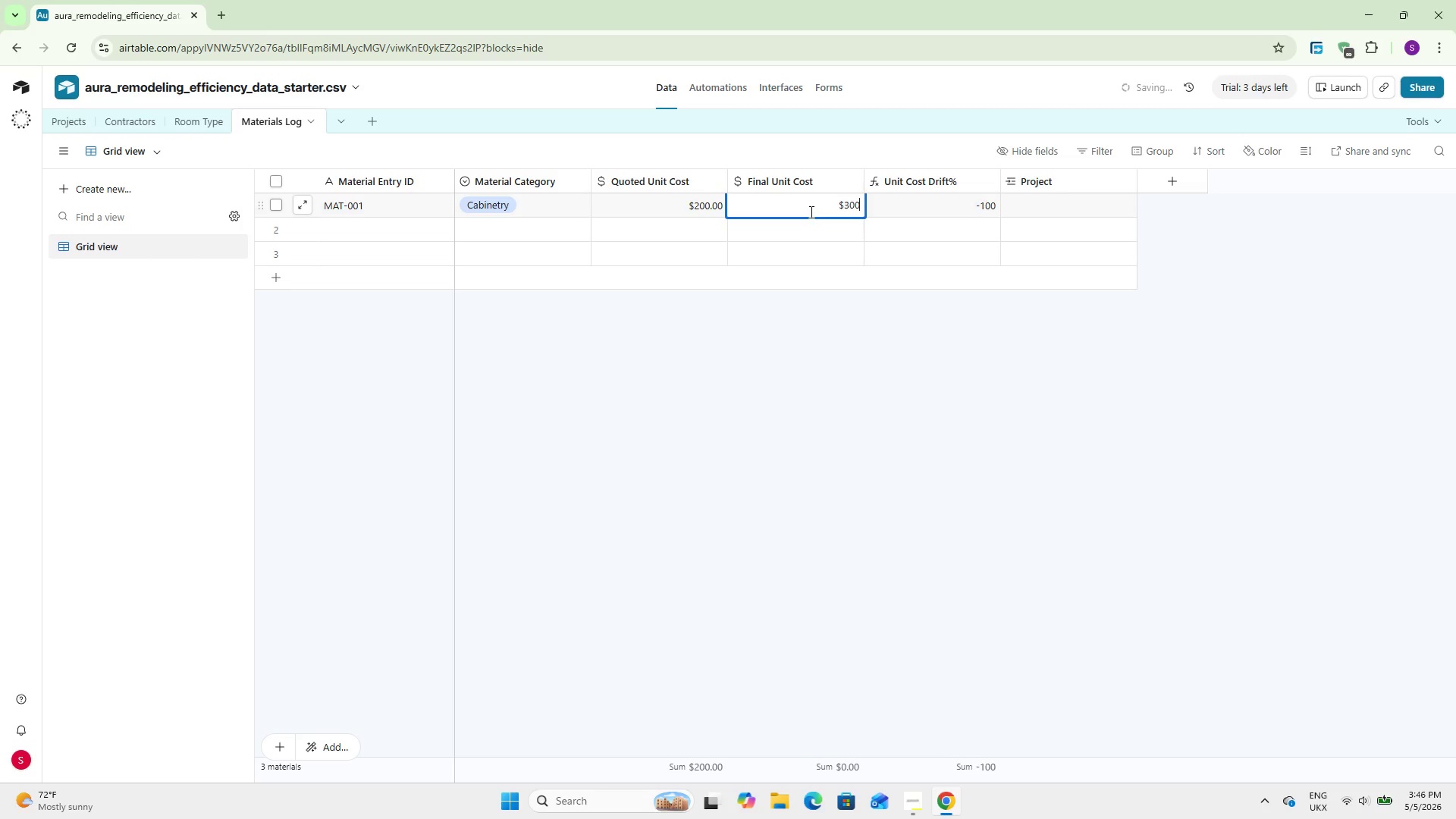 
key(Numpad0)
 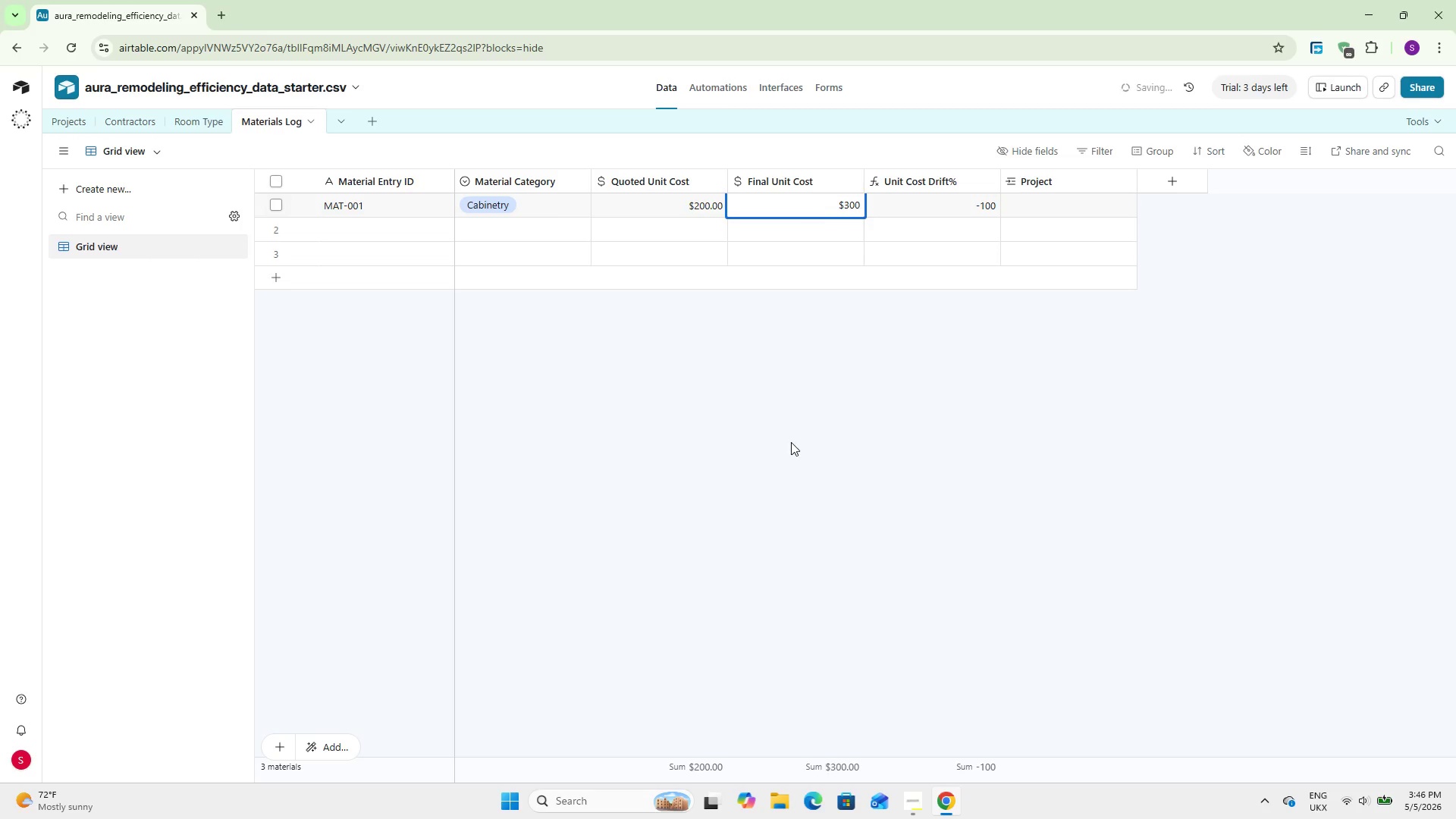 
left_click([791, 442])
 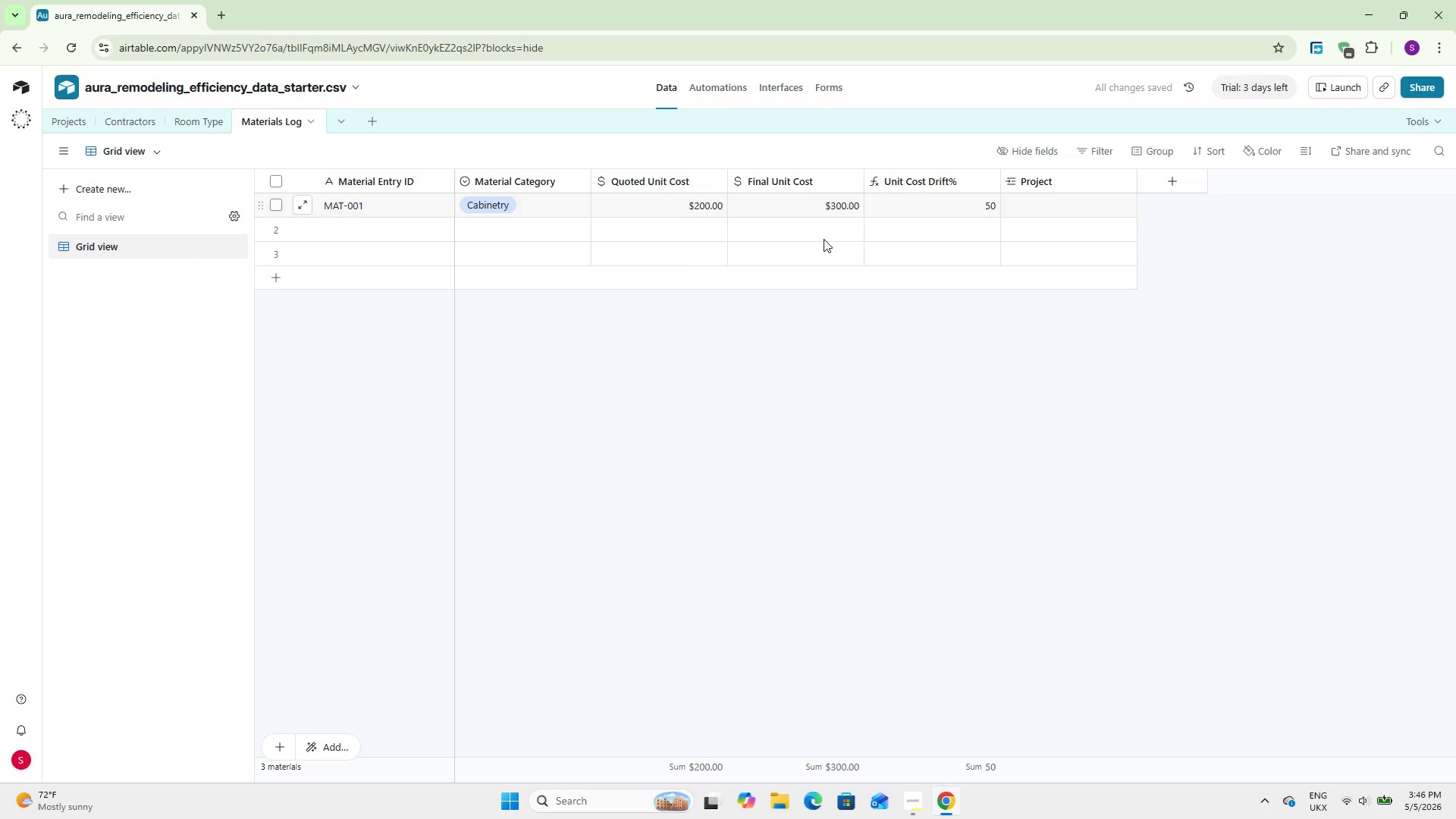 
left_click([1087, 212])
 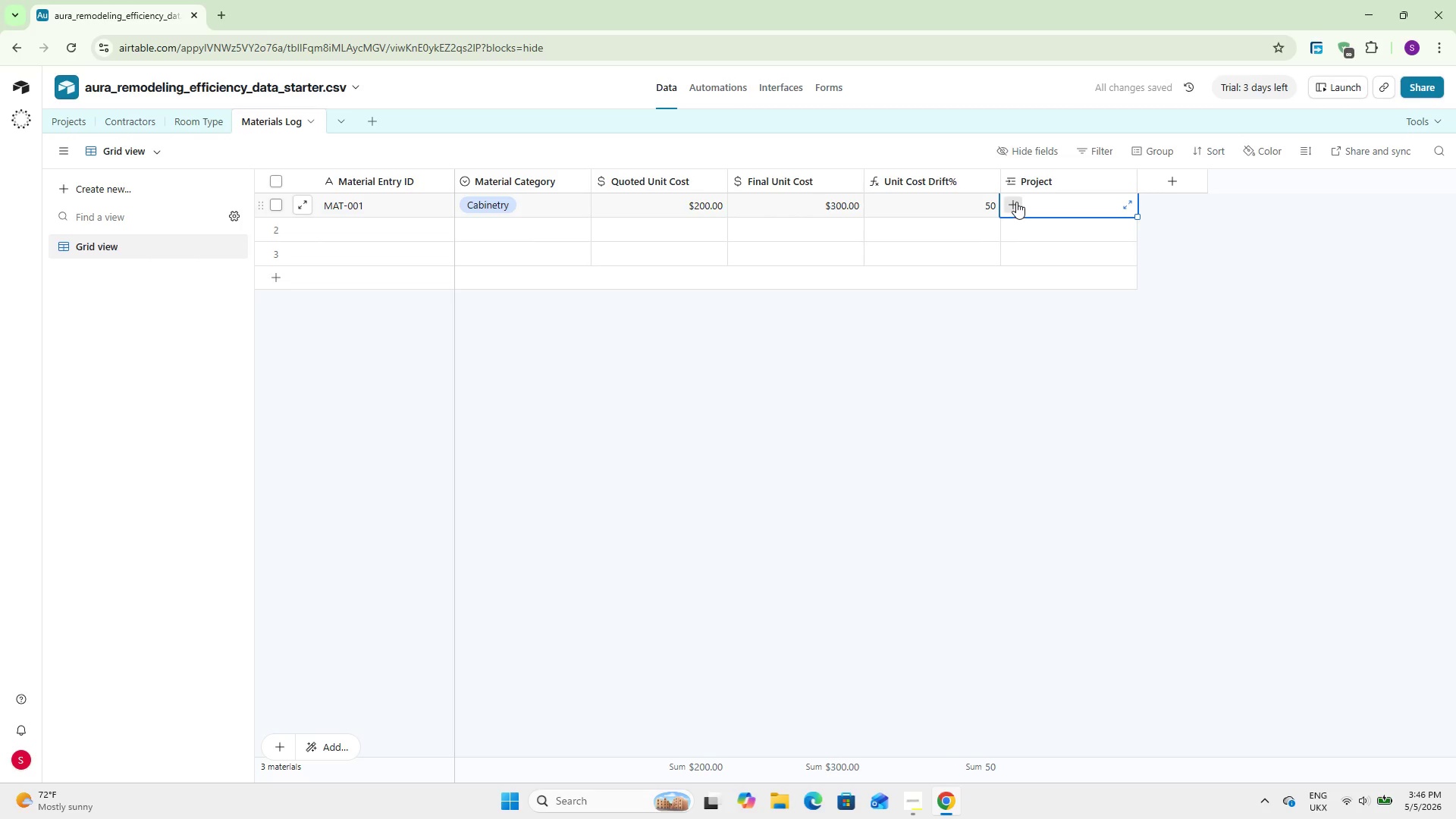 
left_click([1016, 202])
 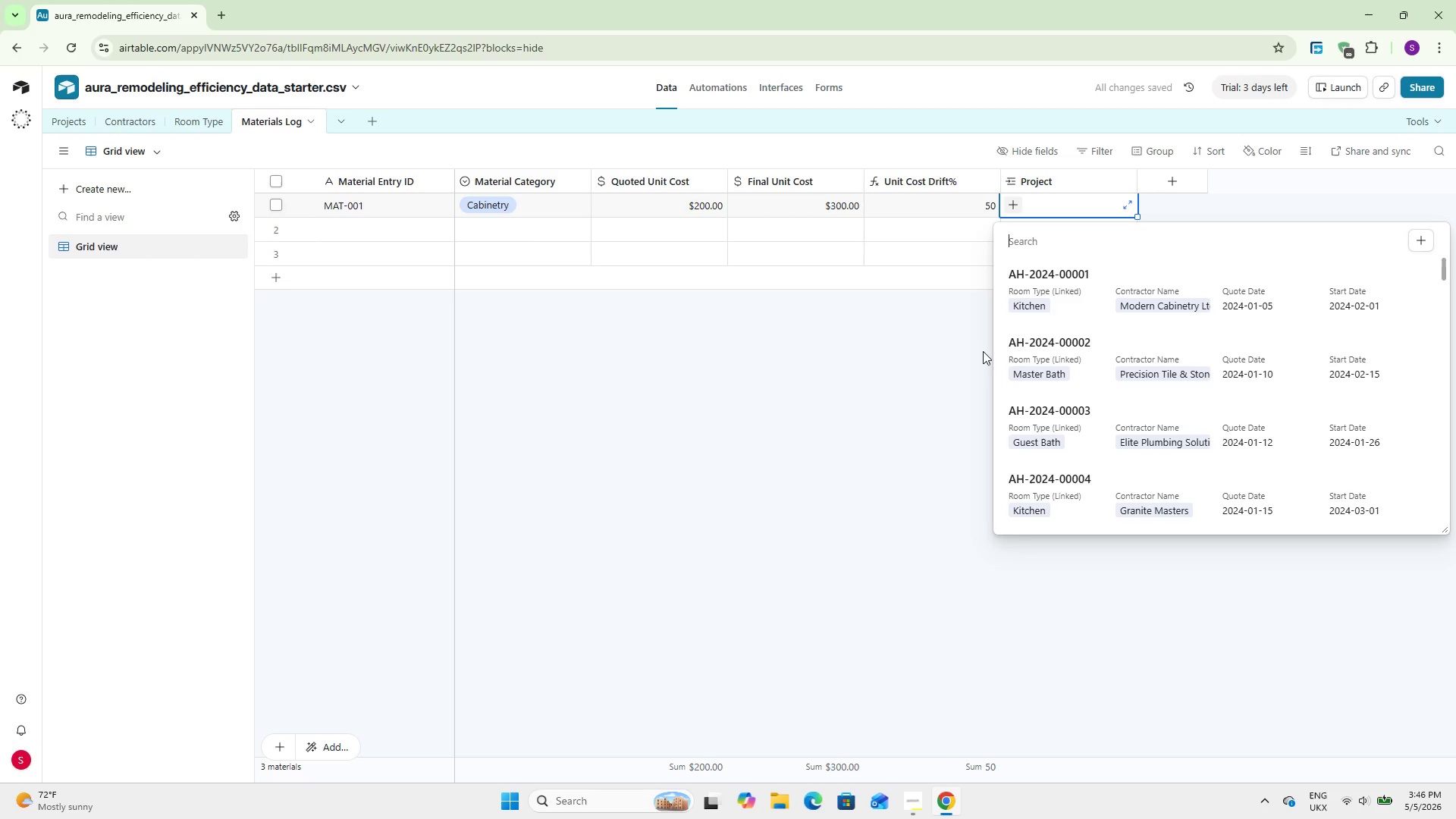 
left_click([1040, 306])
 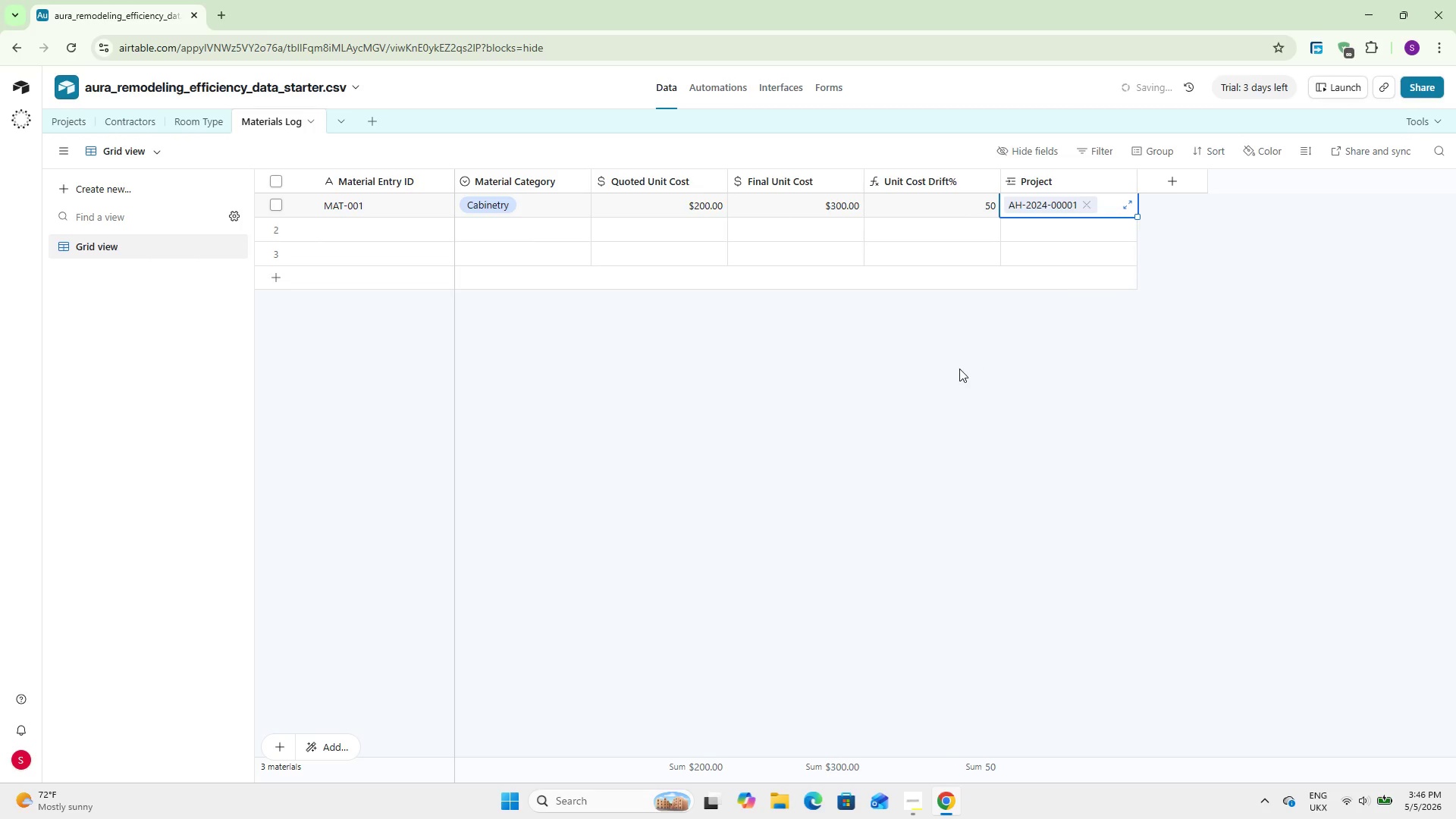 
left_click([957, 370])
 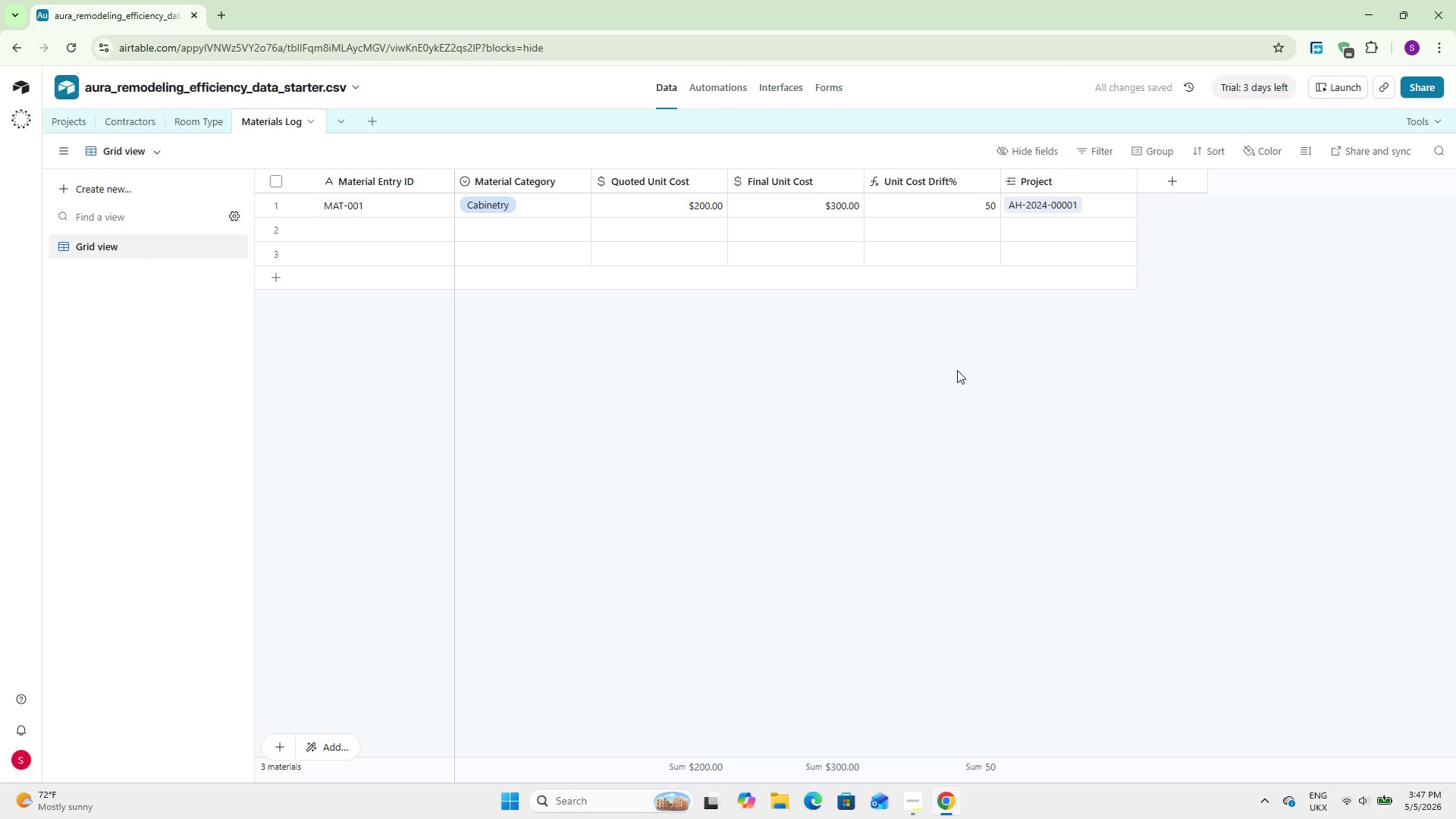 
wait(9.07)
 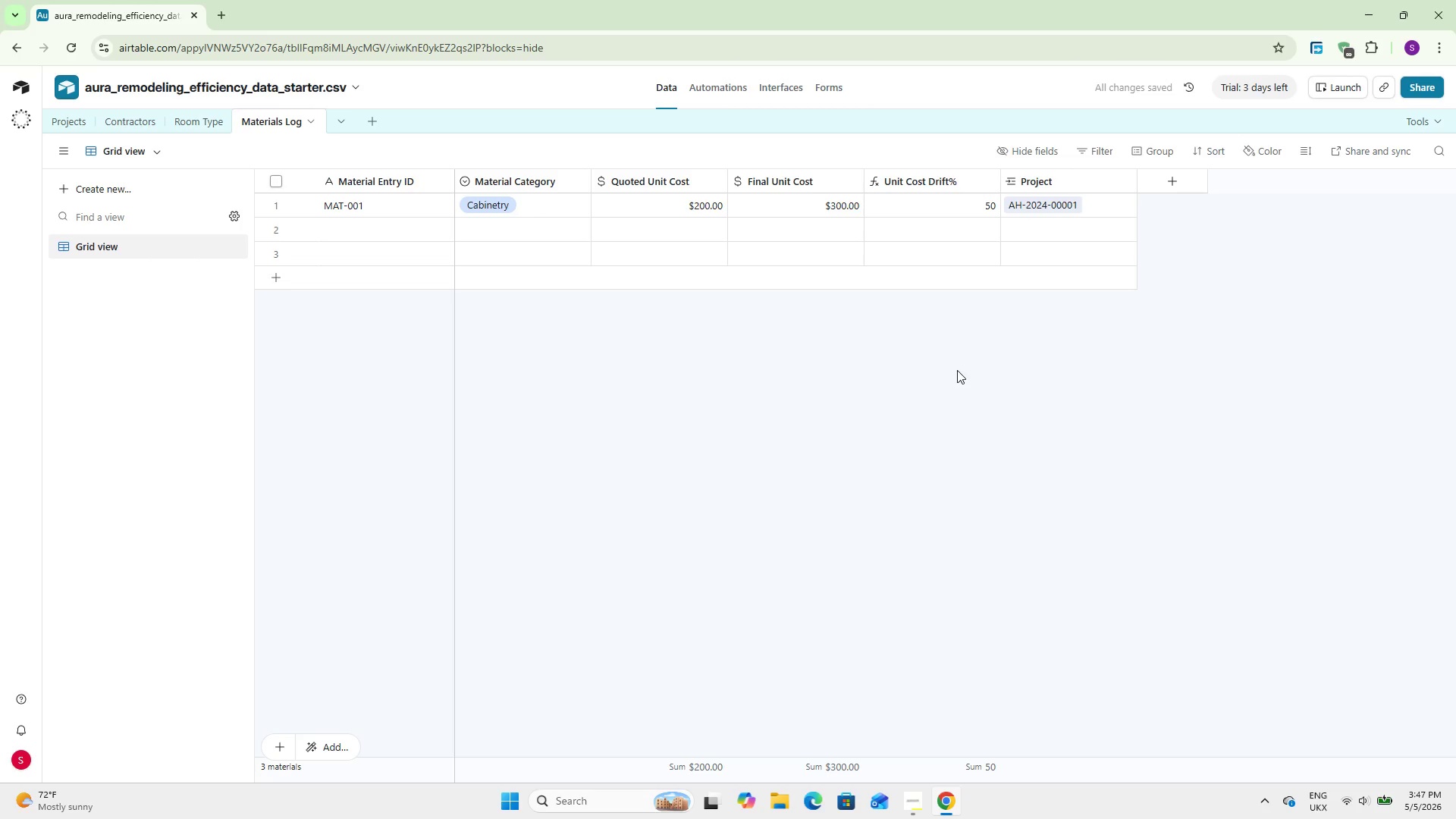 
mouse_move([945, 205])
 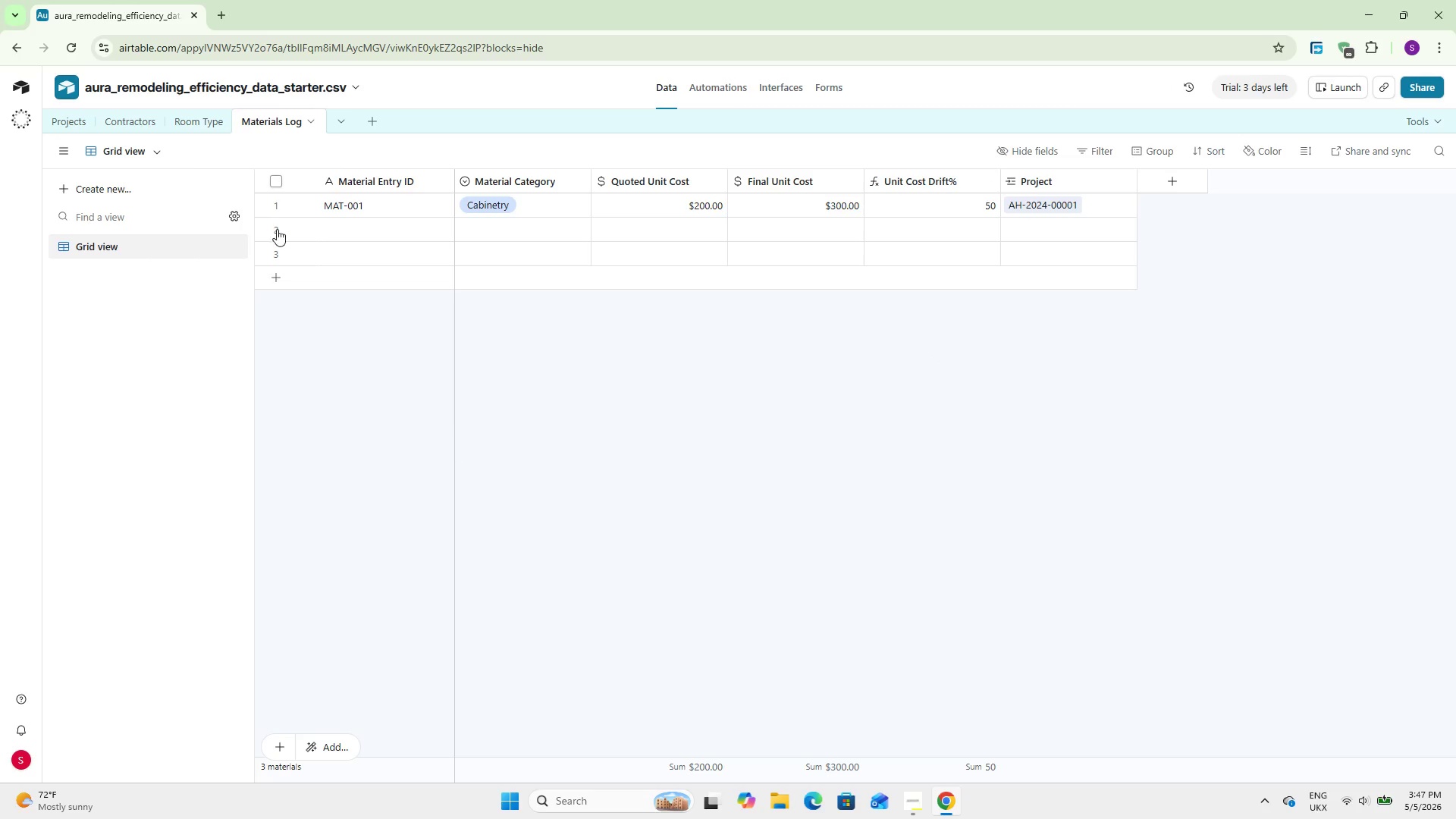 
left_click([171, 118])
 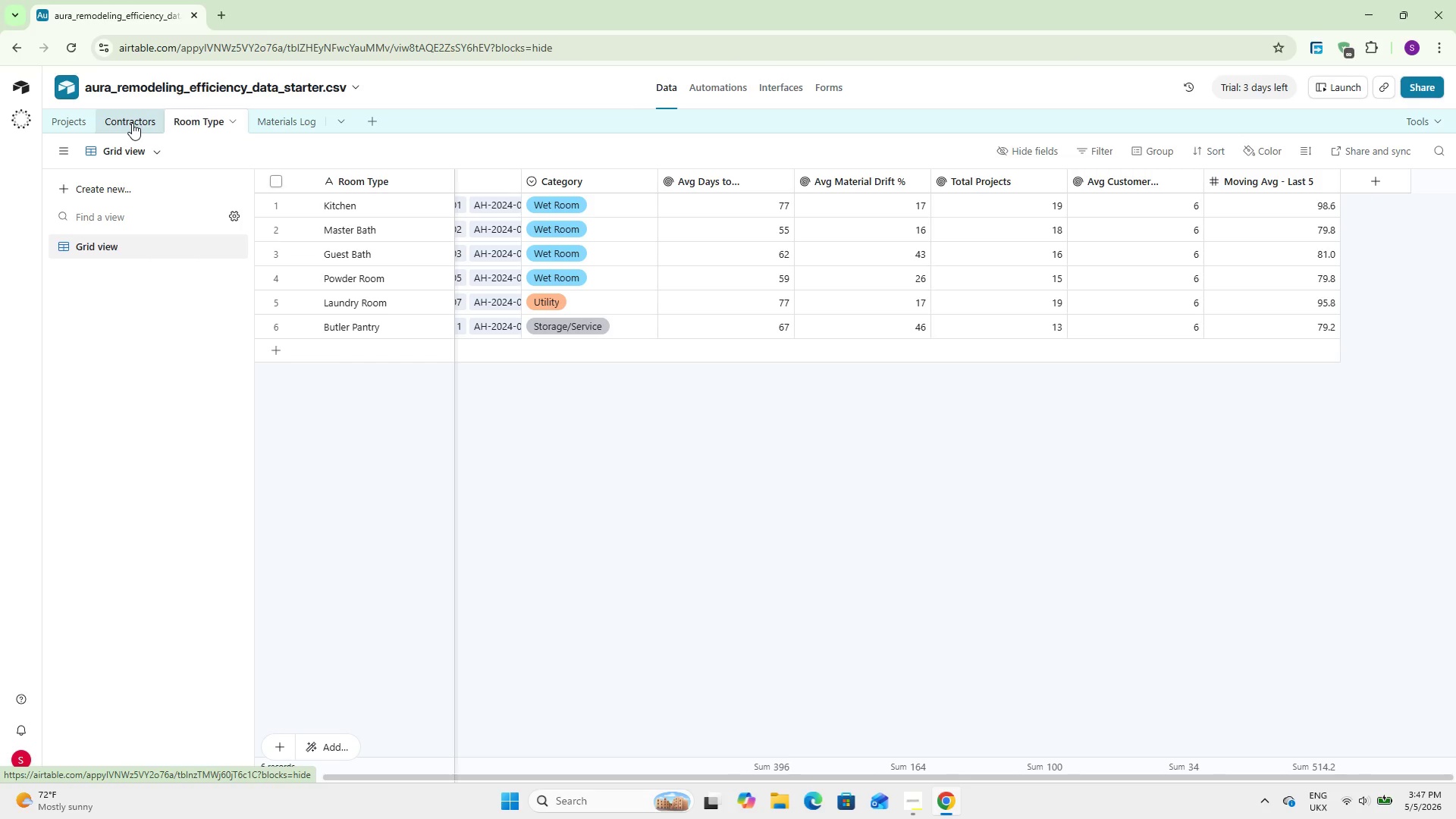 
left_click([132, 123])
 